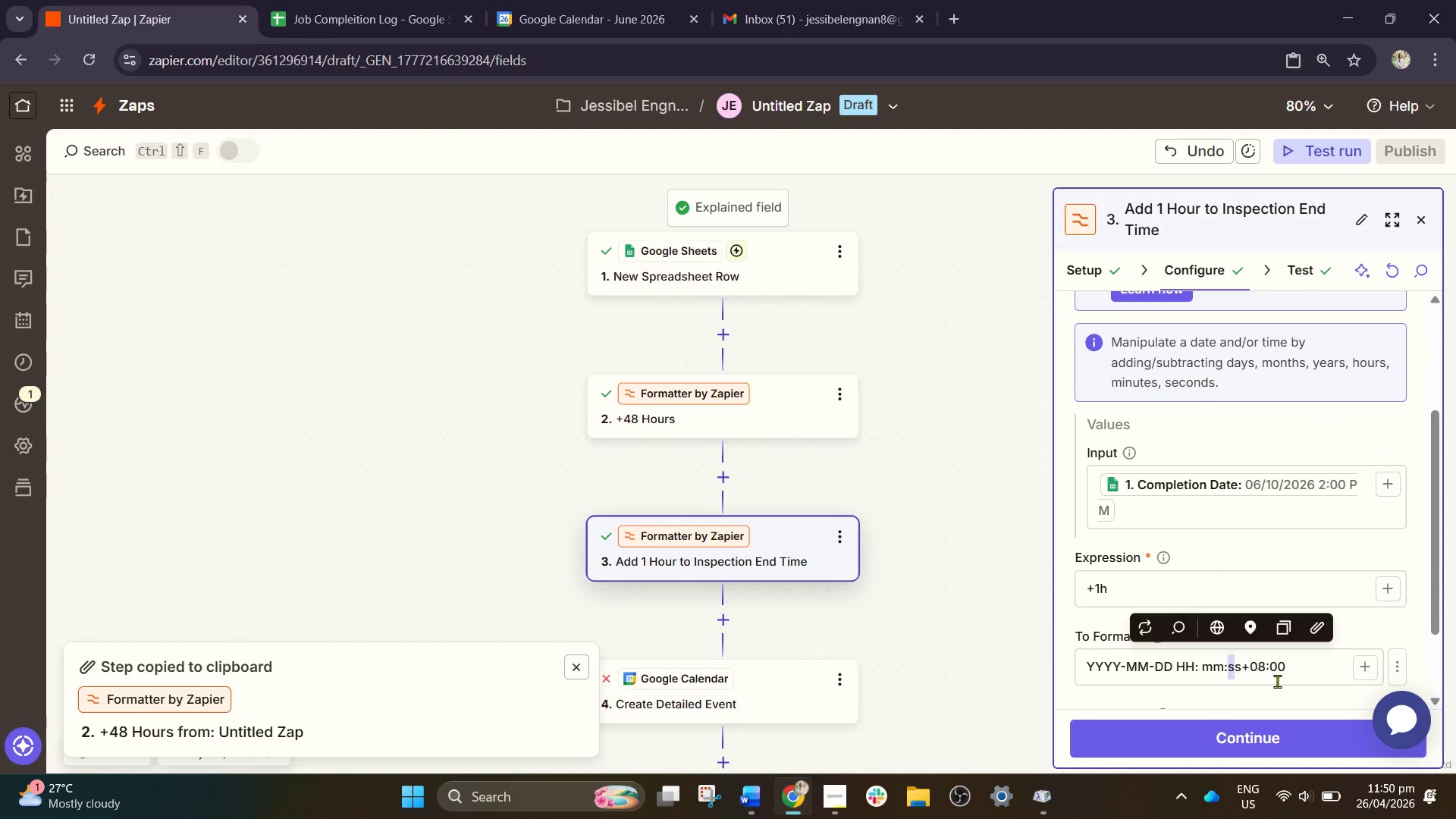 
key(Space)
 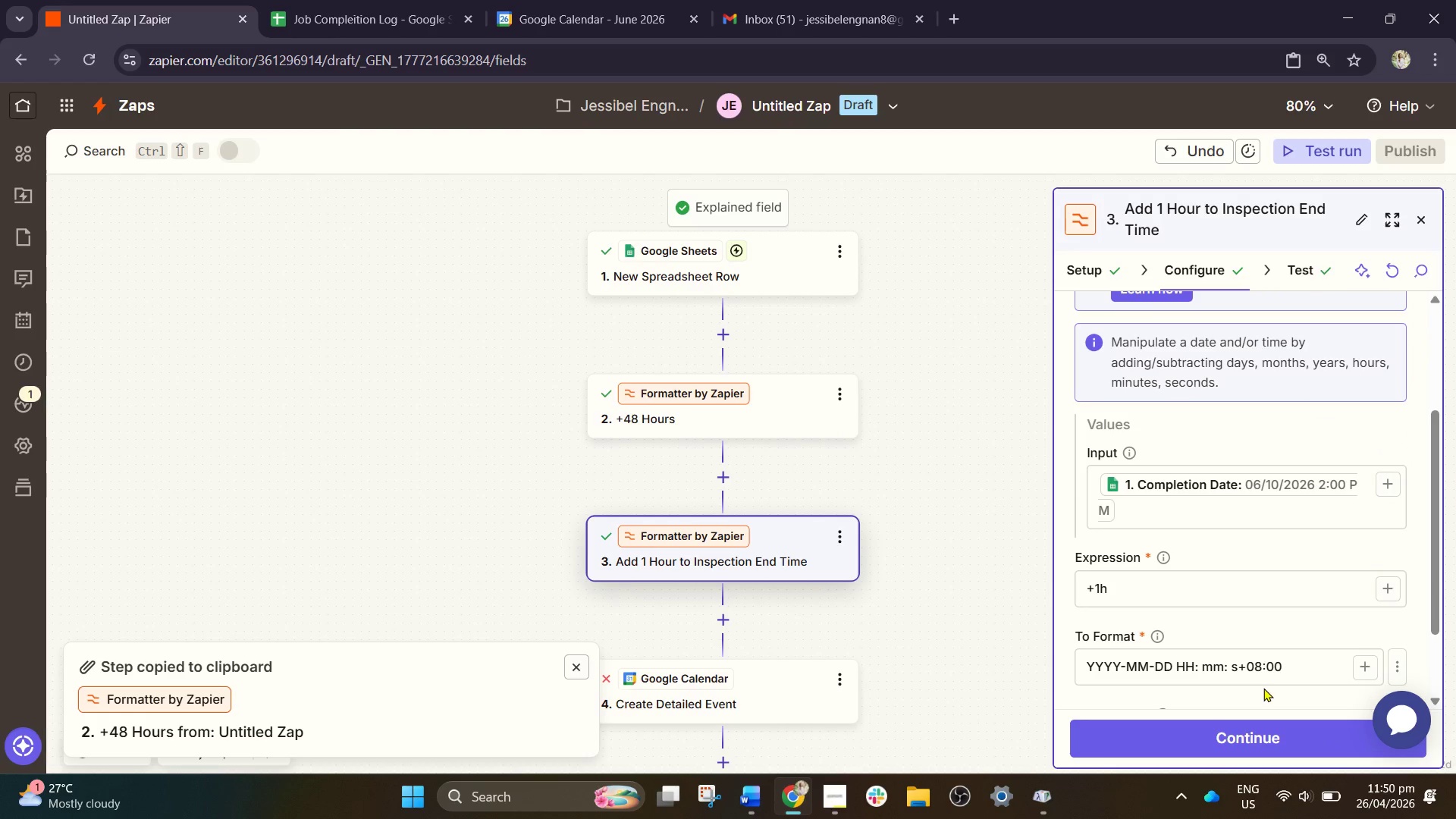 
key(Control+Z)
 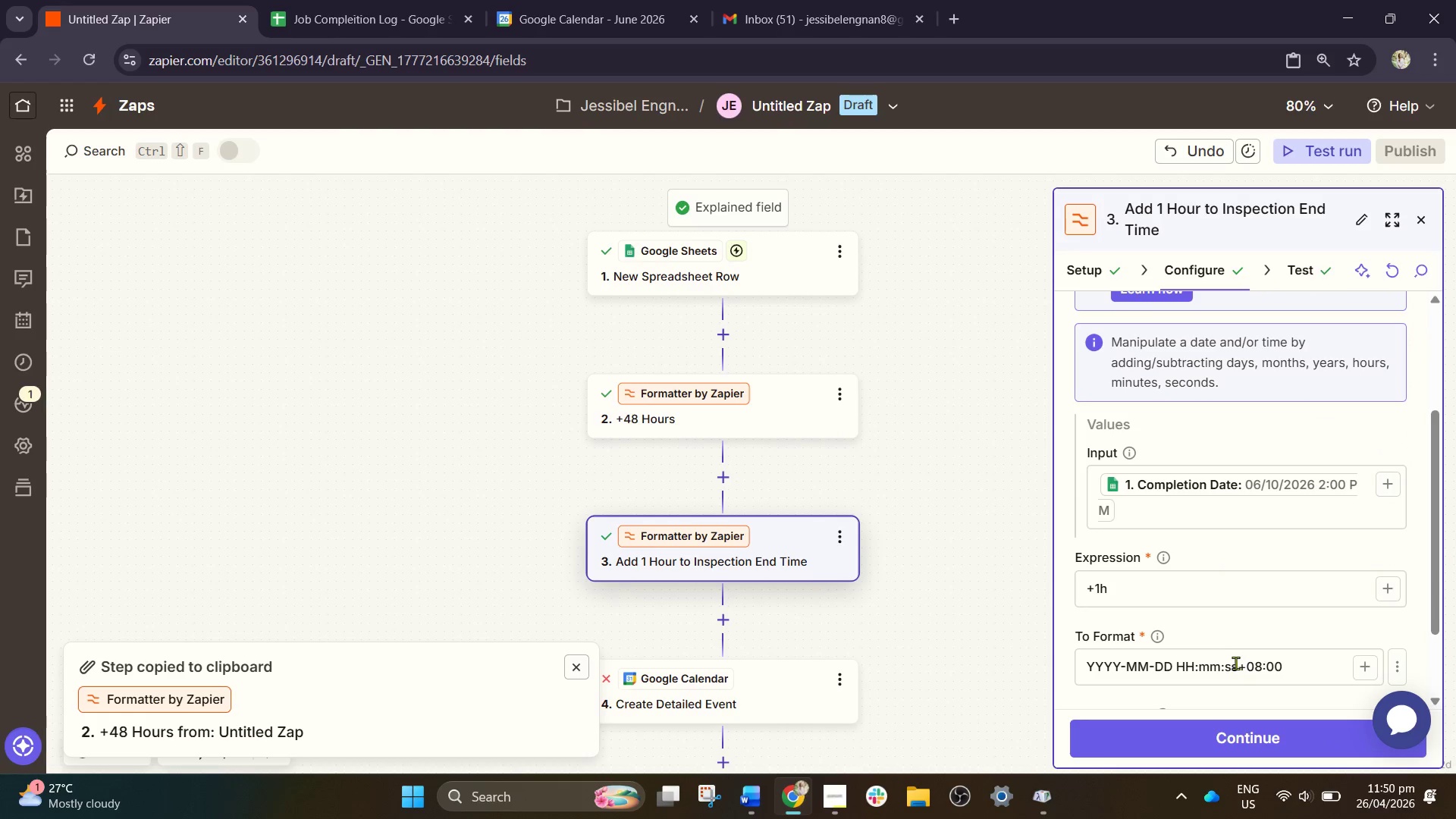 
left_click([1228, 667])
 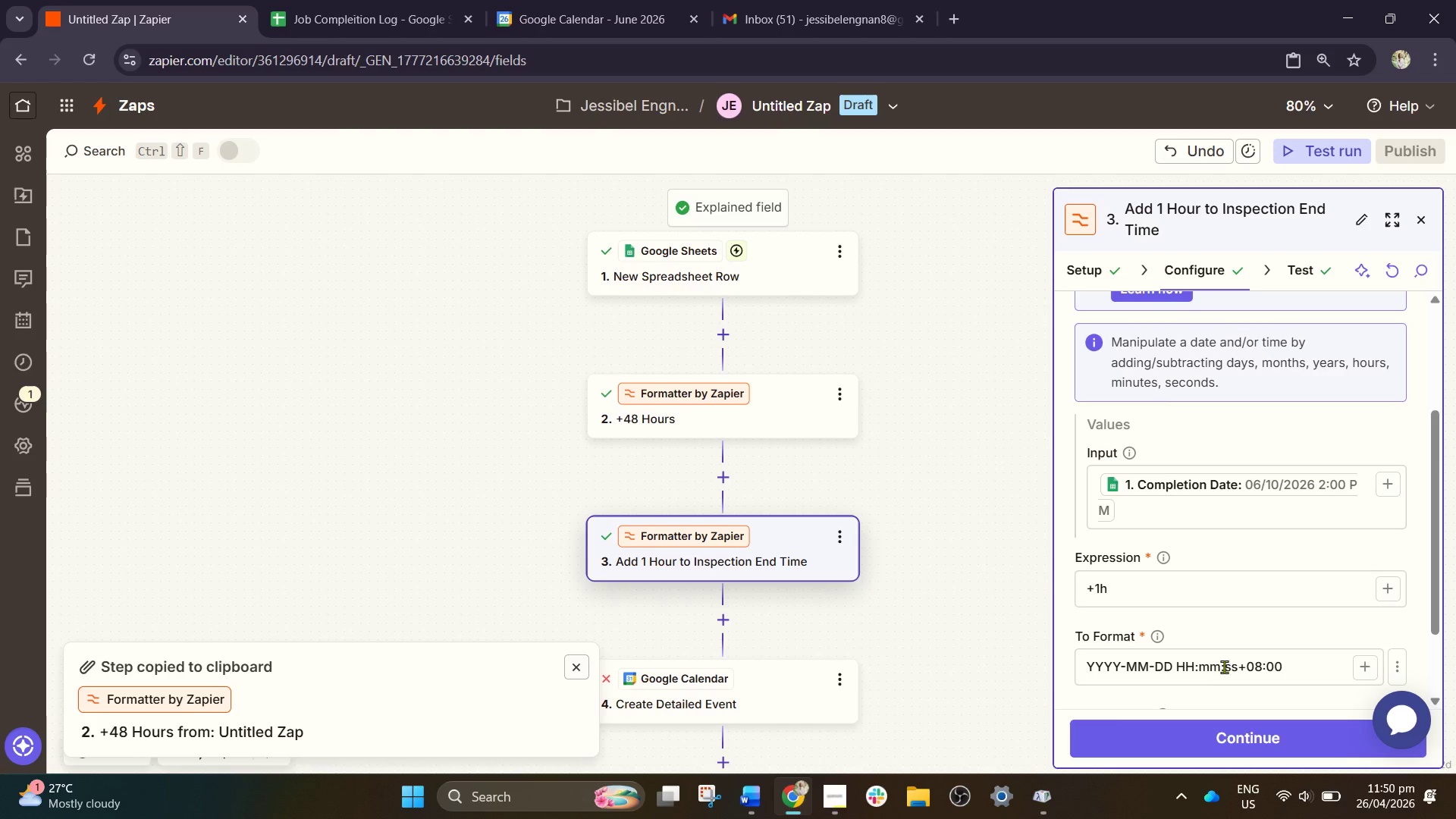 
left_click([1223, 665])
 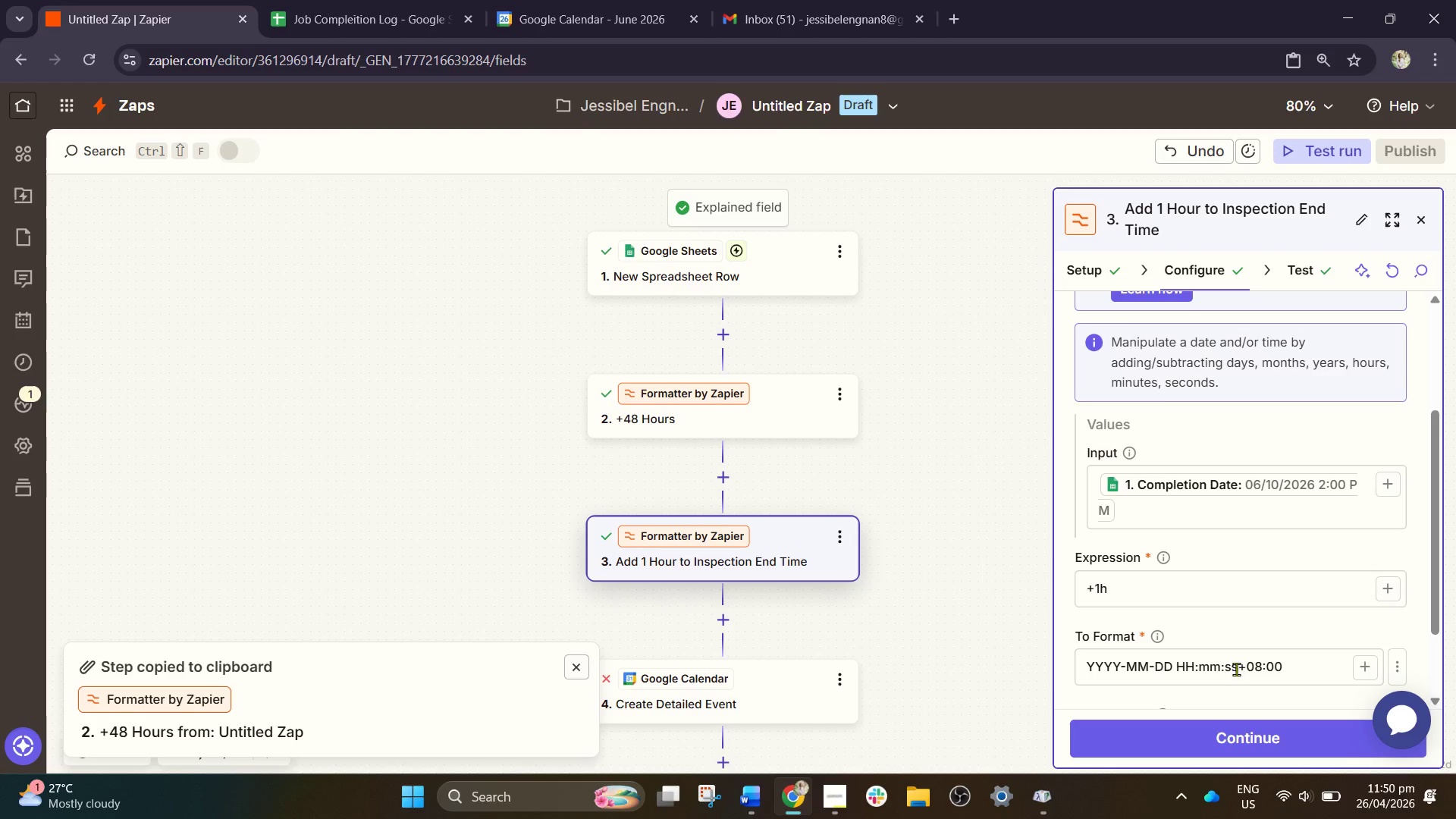 
key(Space)
 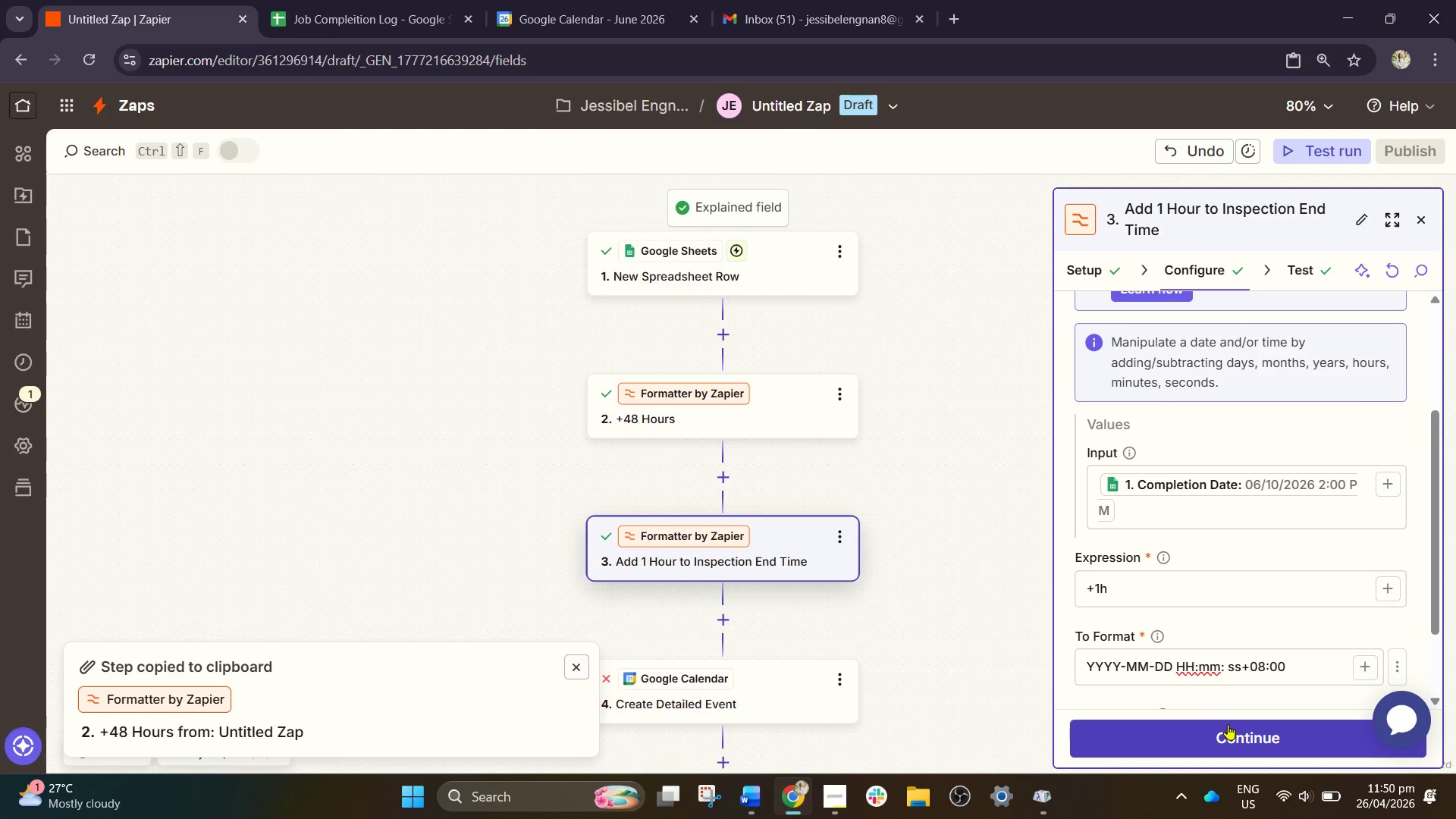 
left_click([1228, 724])
 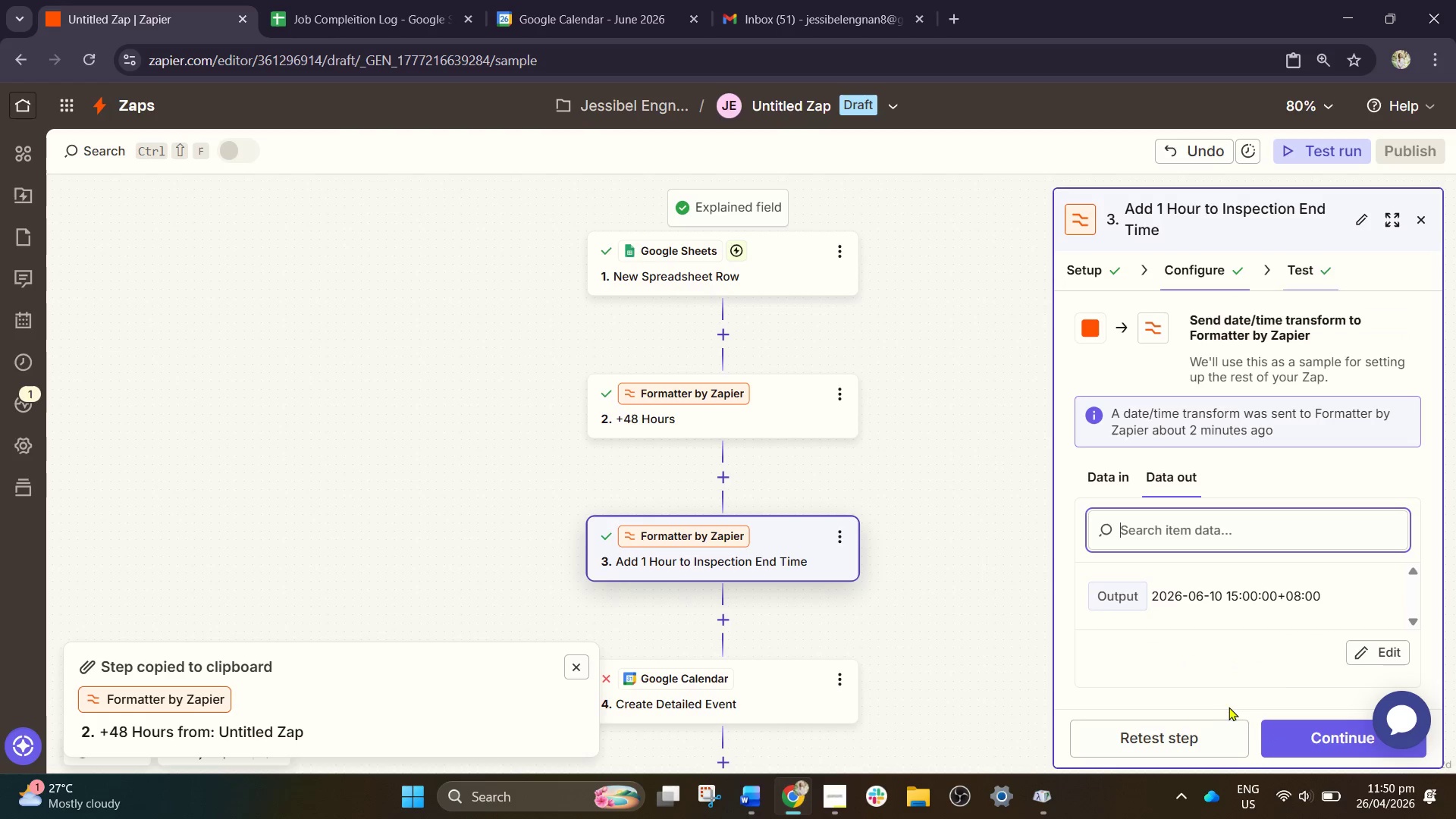 
scroll: coordinate [1213, 699], scroll_direction: down, amount: 1.0
 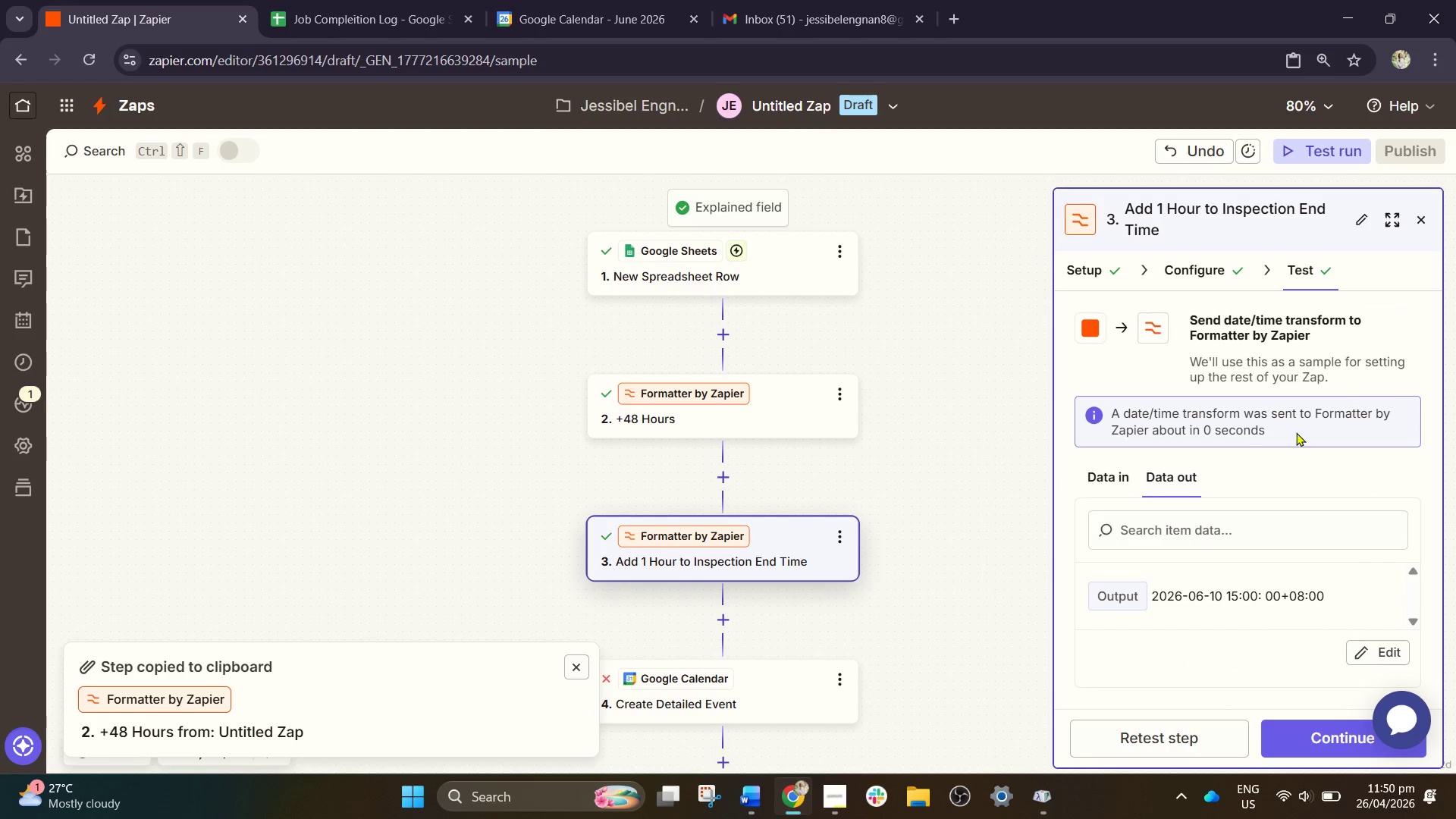 
left_click([1417, 220])
 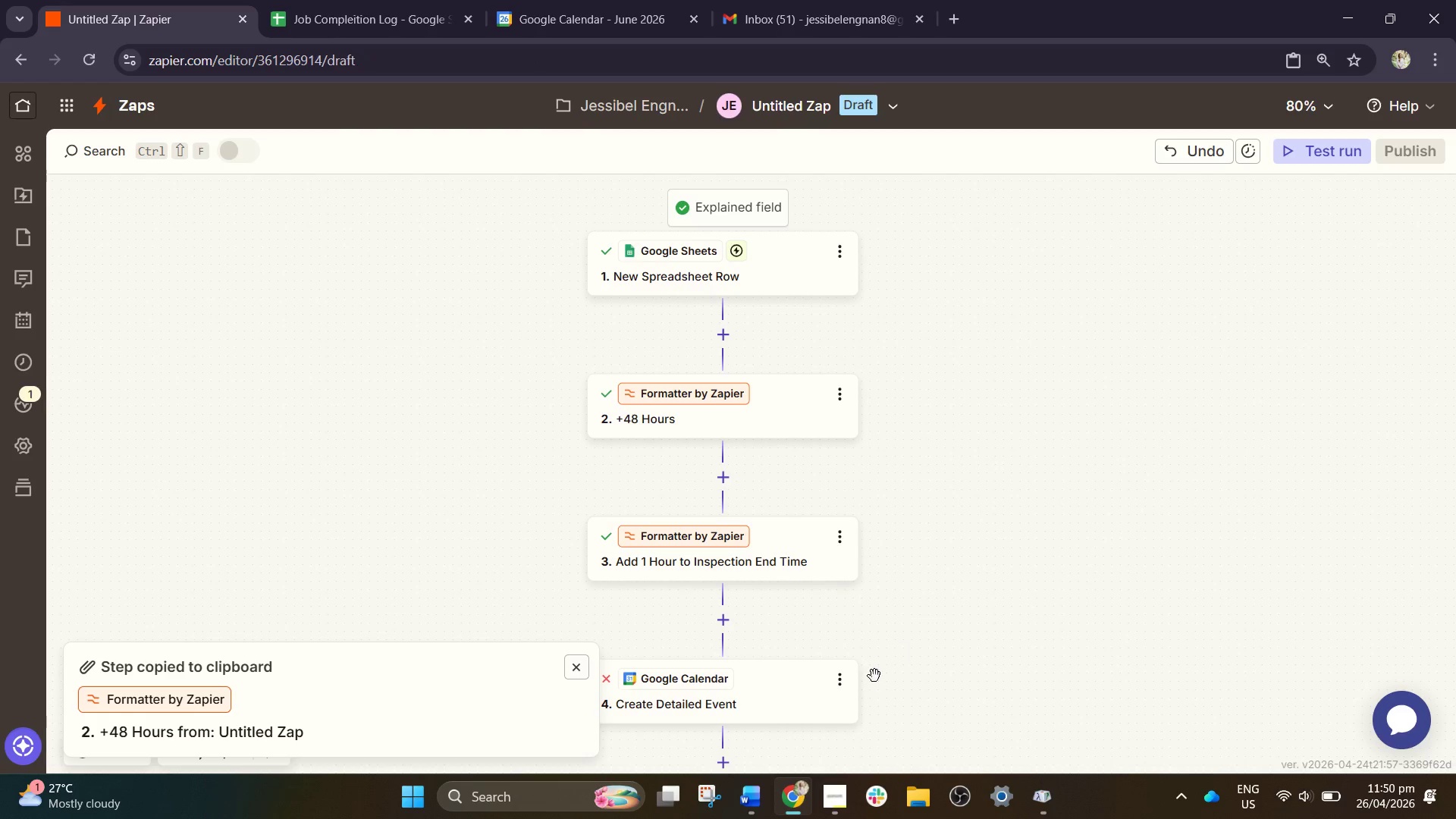 
scroll: coordinate [927, 688], scroll_direction: down, amount: 3.0
 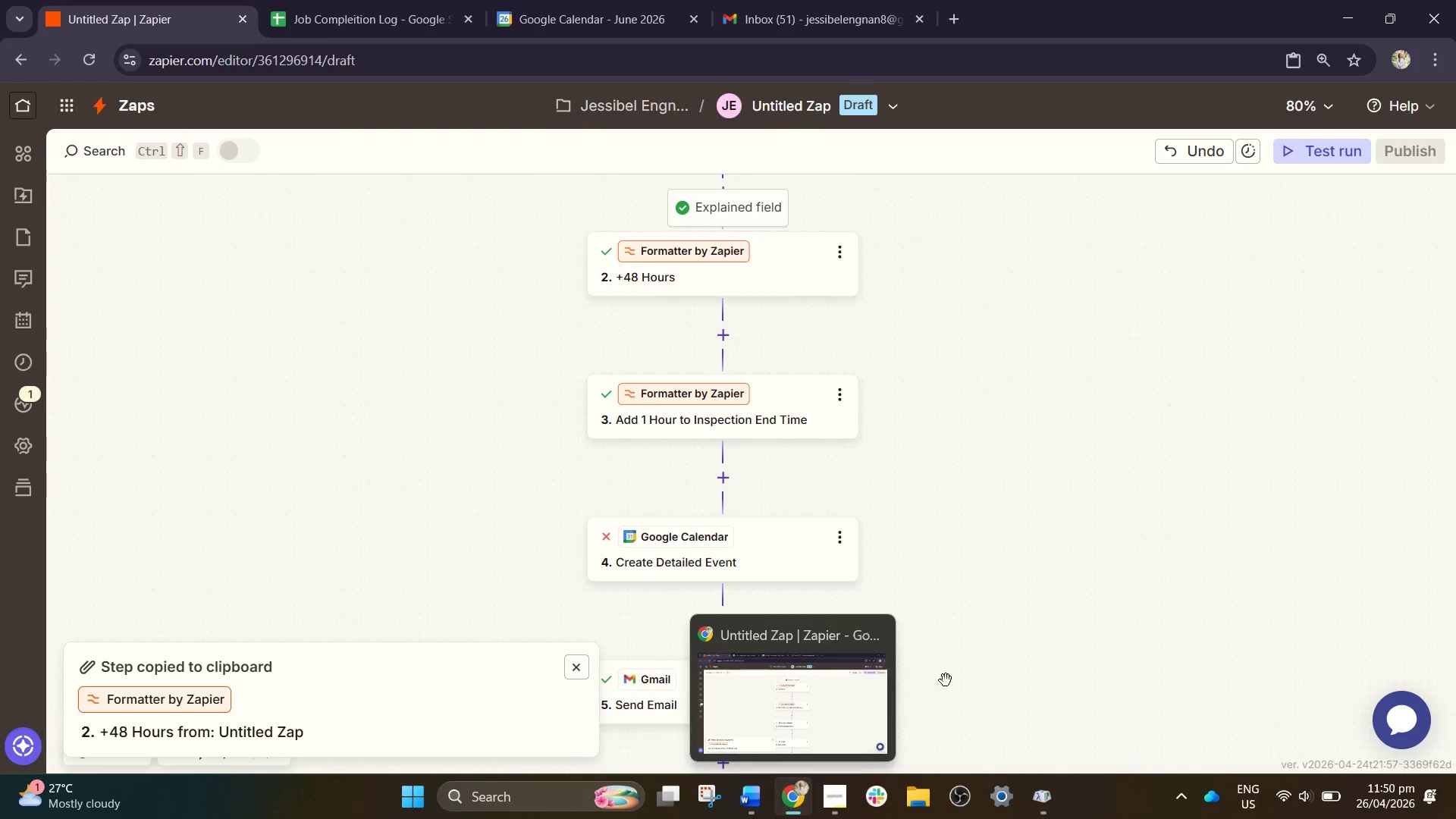 
left_click([715, 561])
 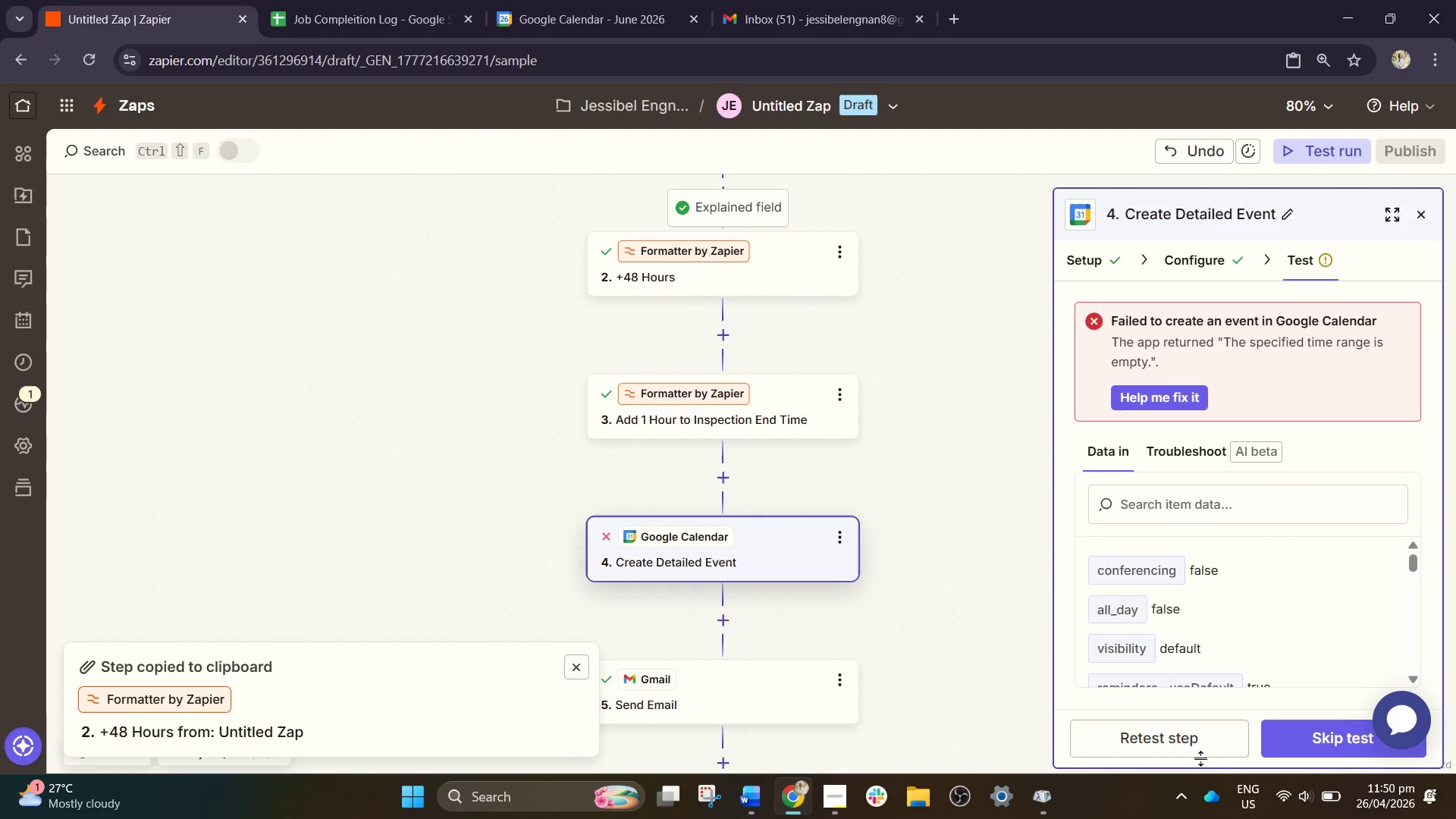 
left_click([1188, 741])
 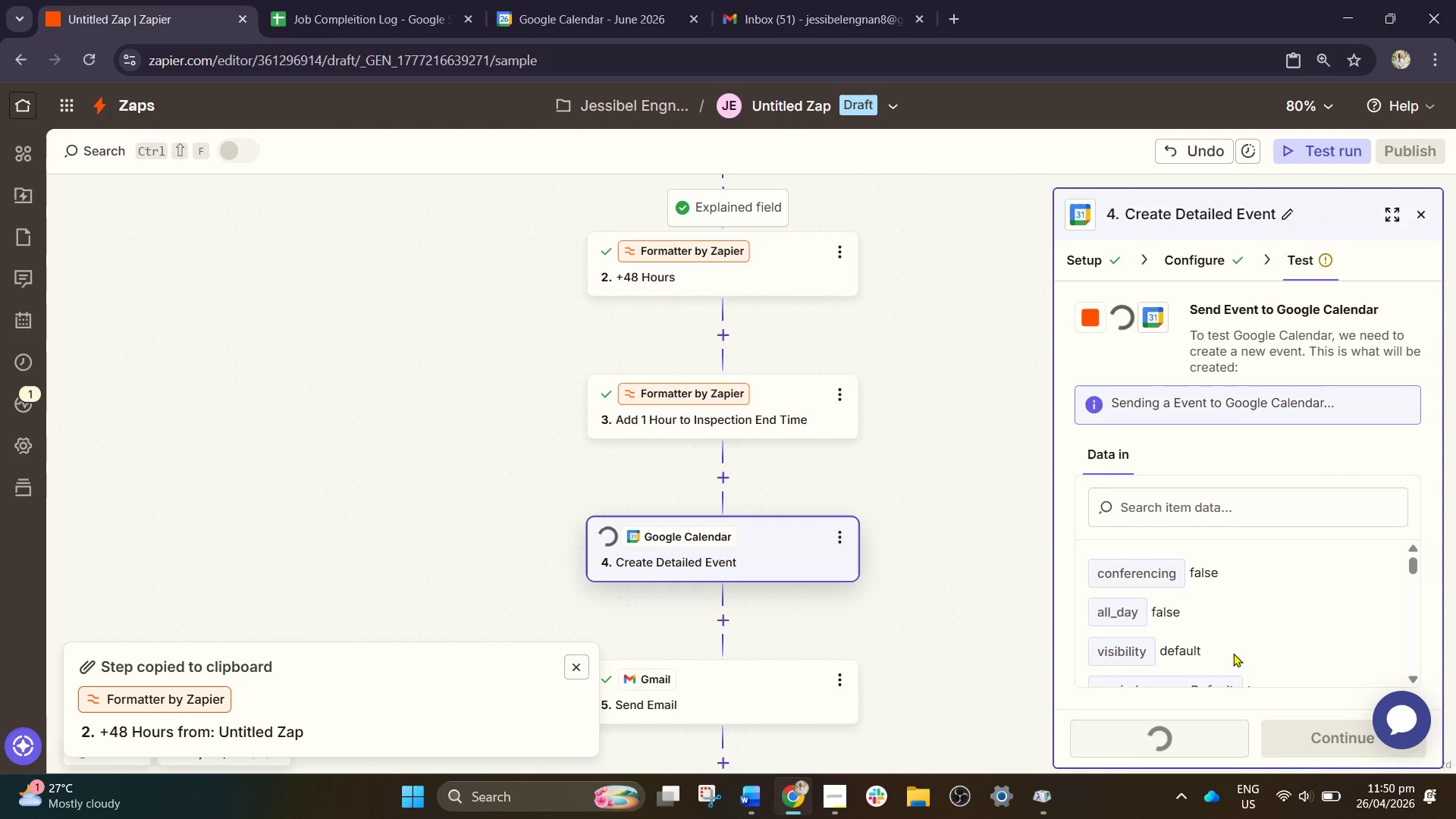 
mouse_move([1226, 646])
 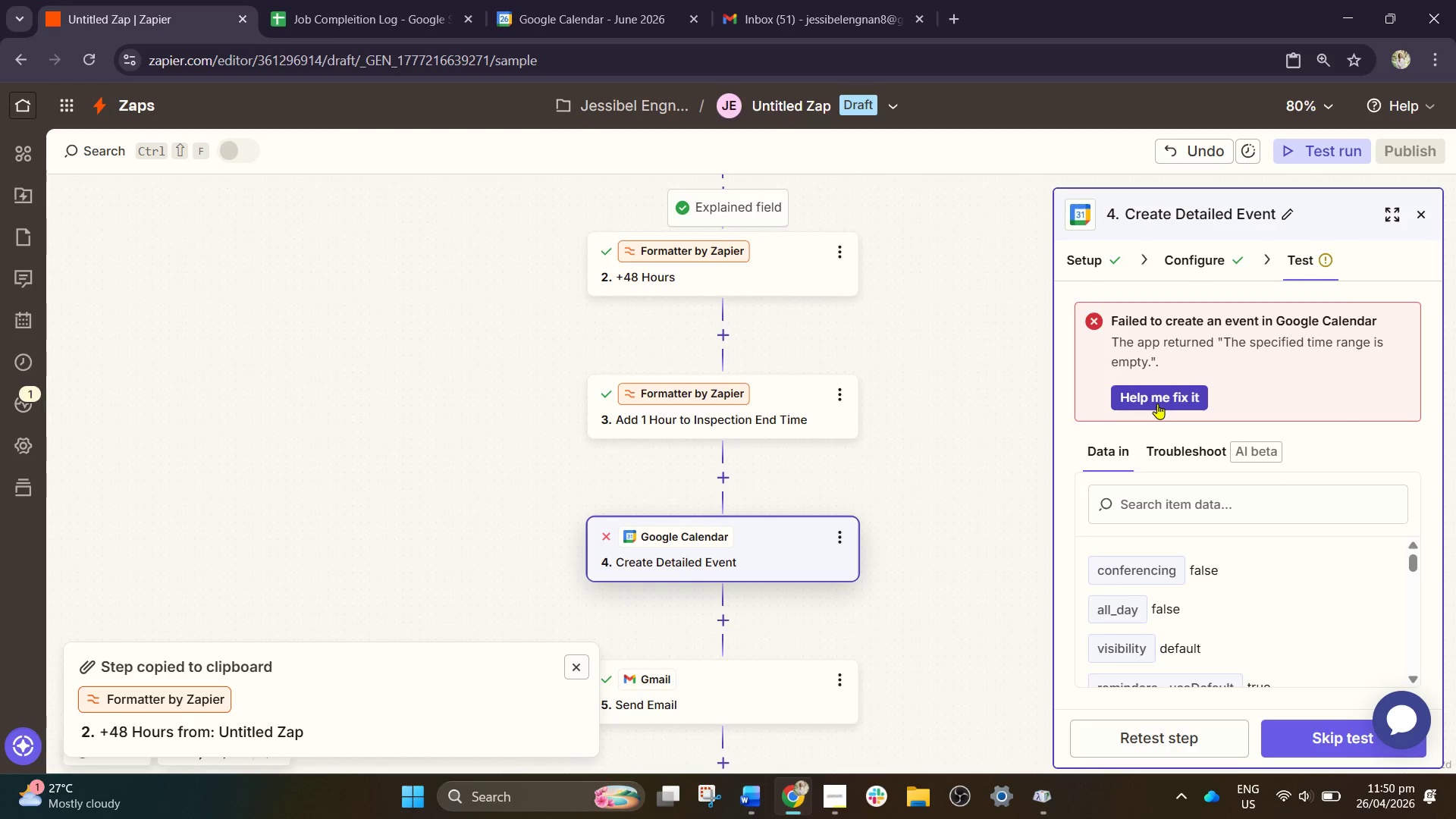 
left_click([1157, 403])
 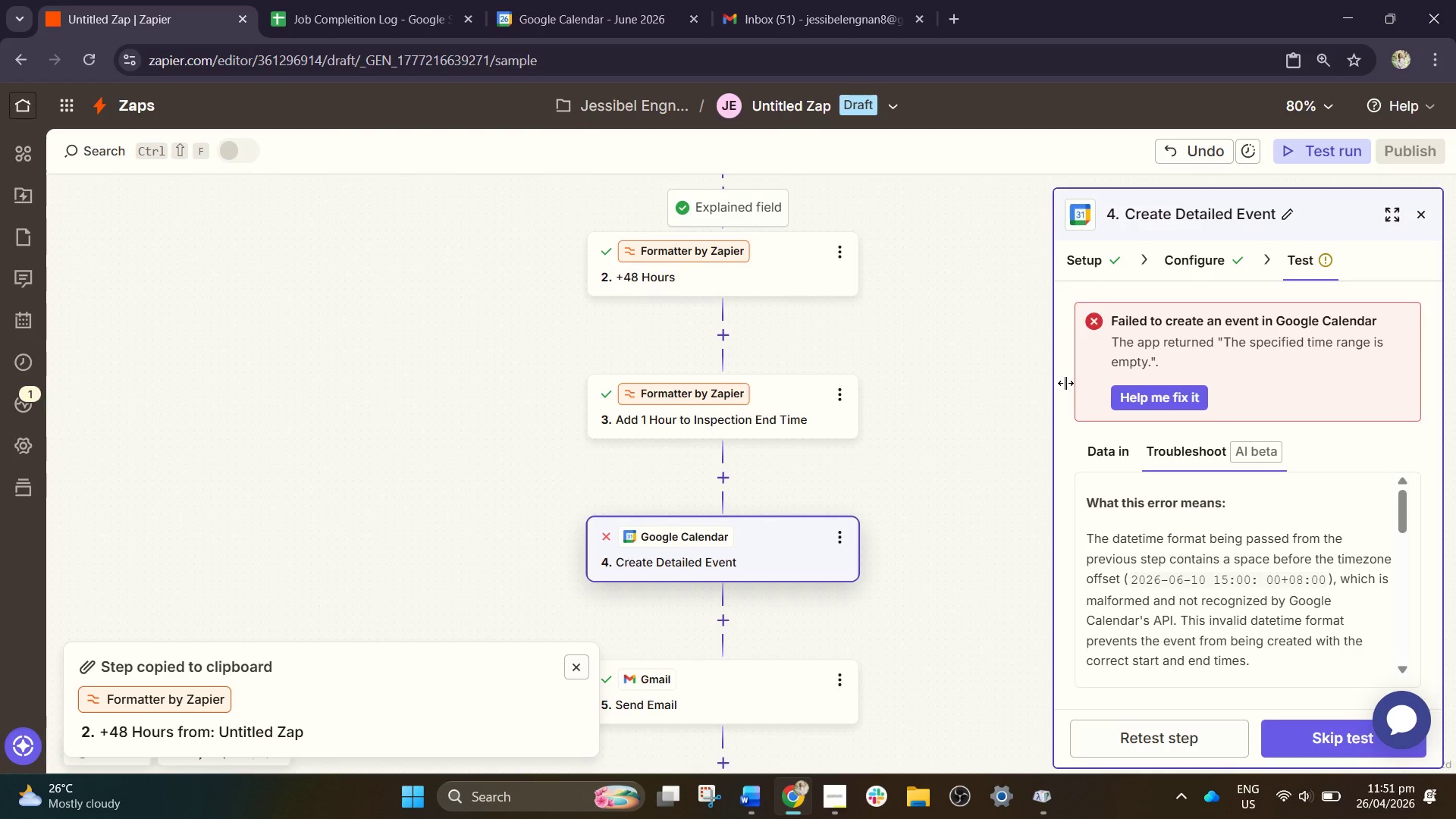 
wait(64.03)
 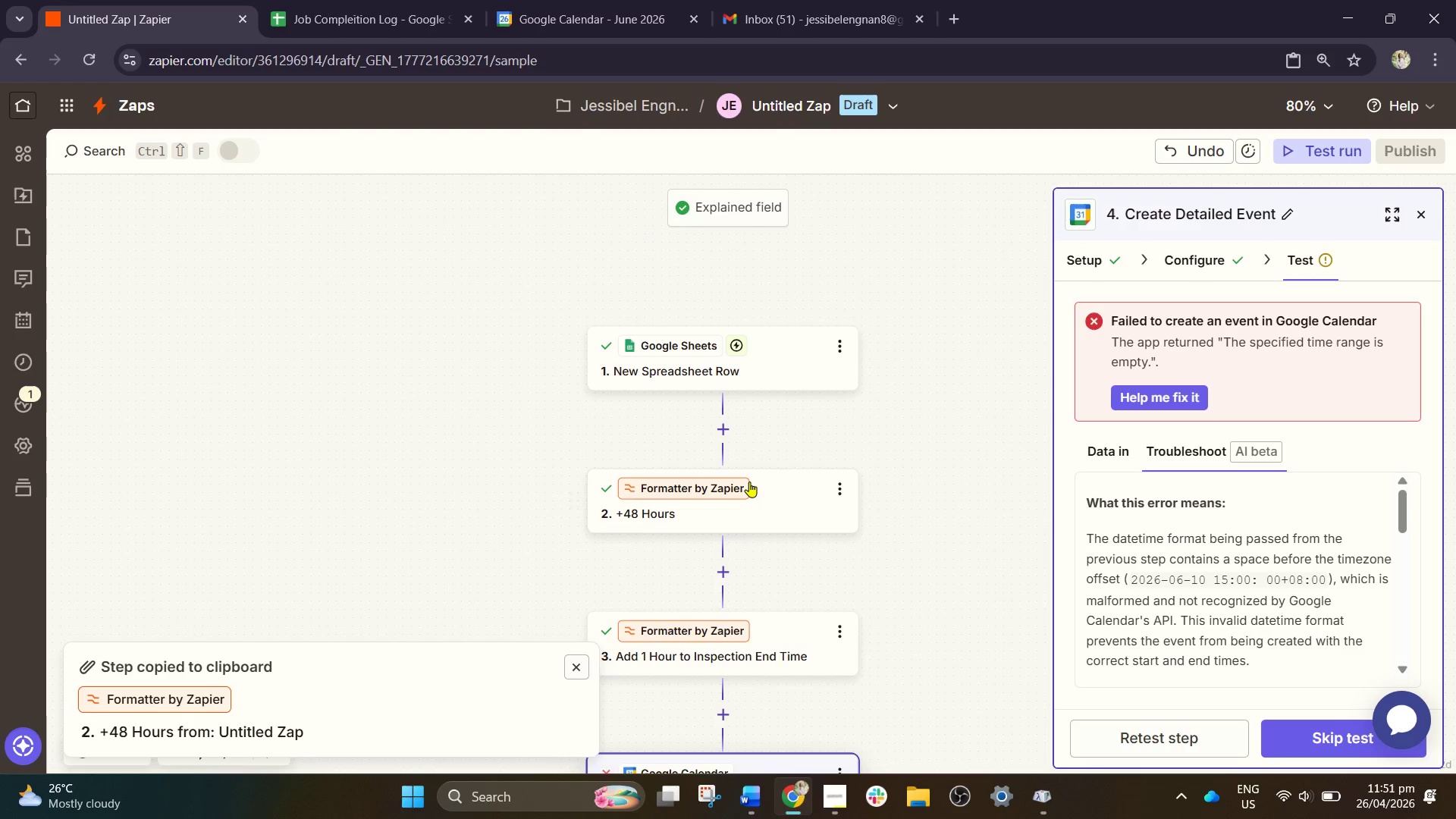 
left_click([749, 482])
 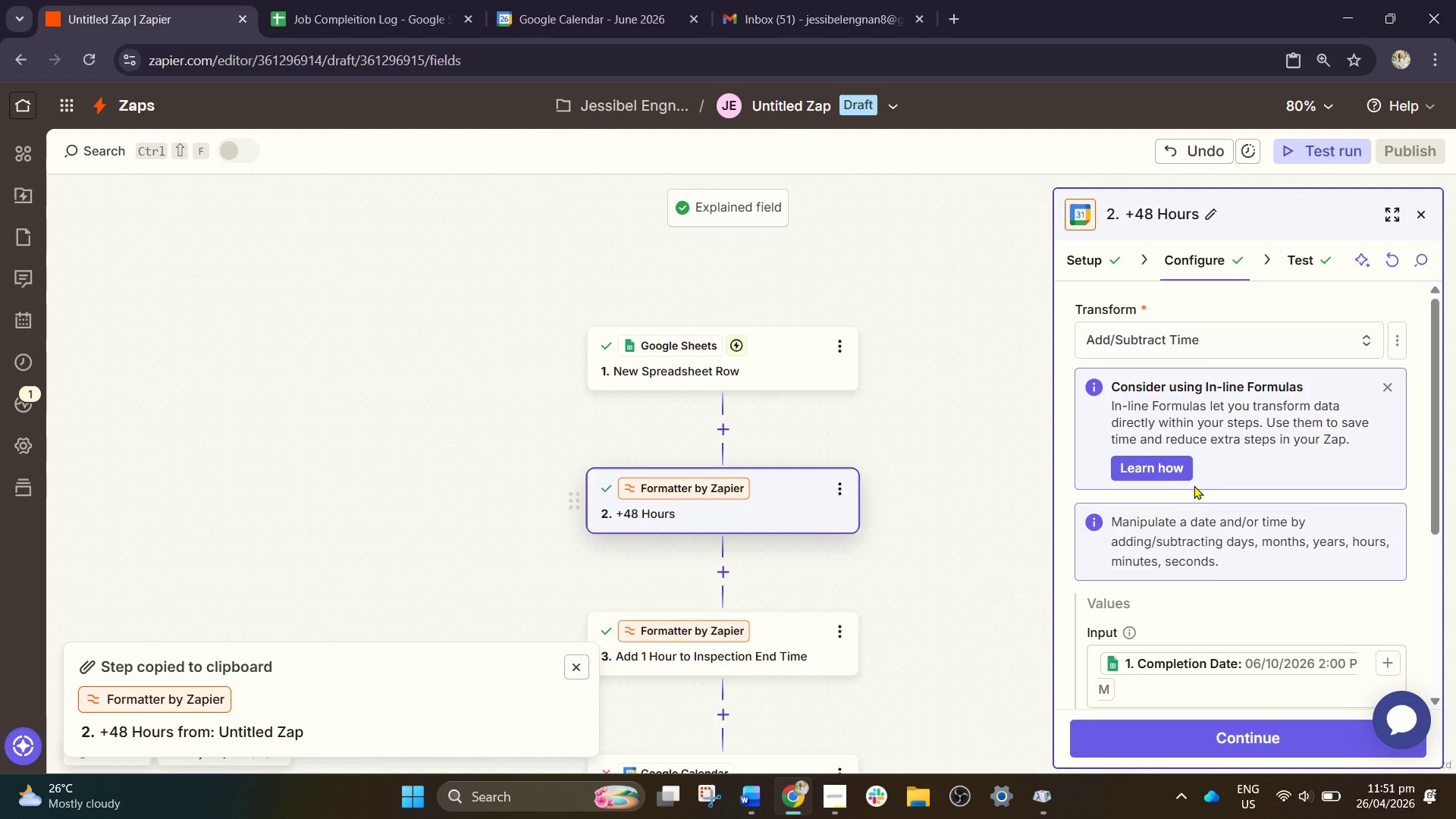 
scroll: coordinate [748, 406], scroll_direction: up, amount: 5.0
 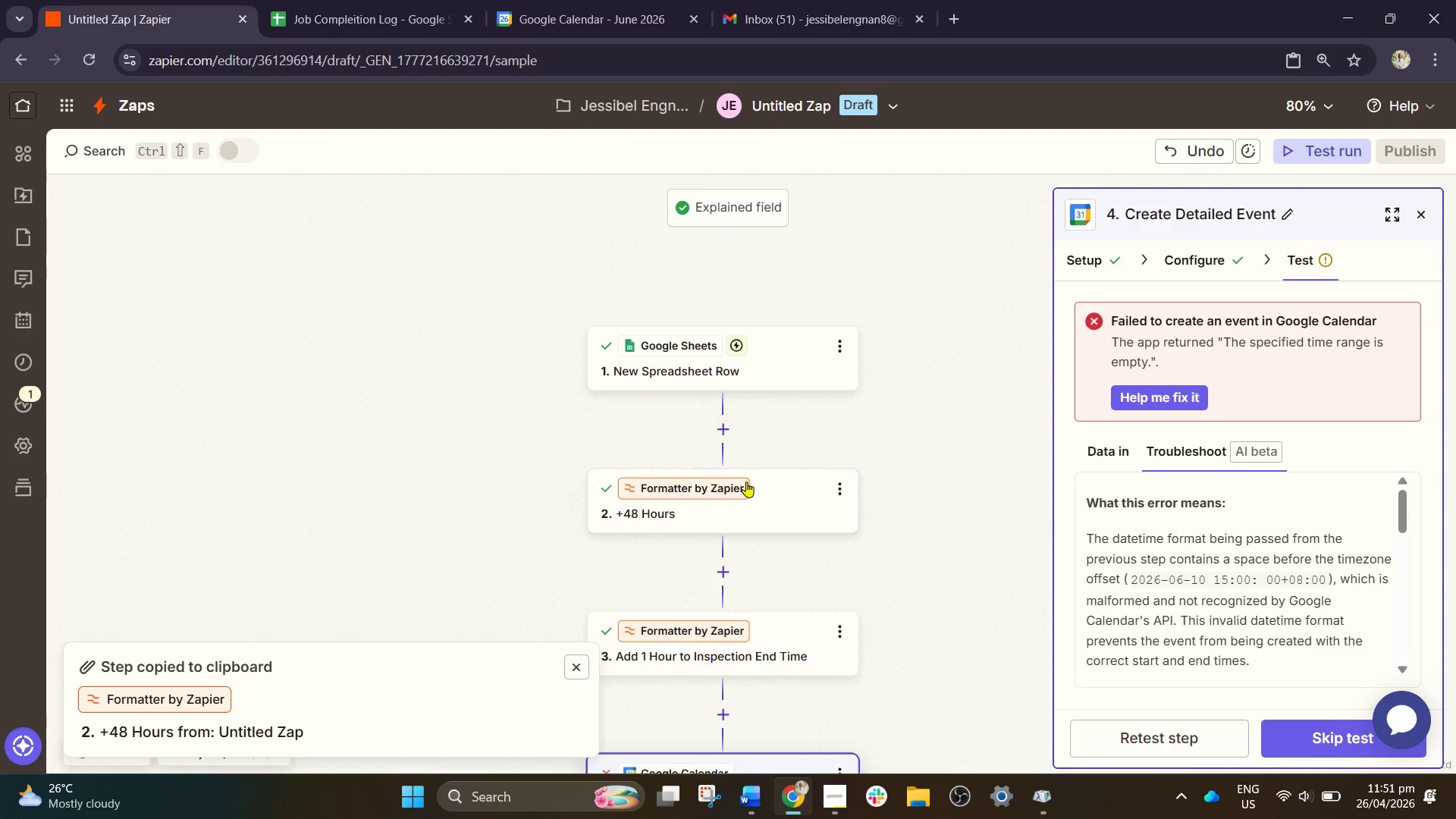 
scroll: coordinate [1198, 560], scroll_direction: down, amount: 3.0
 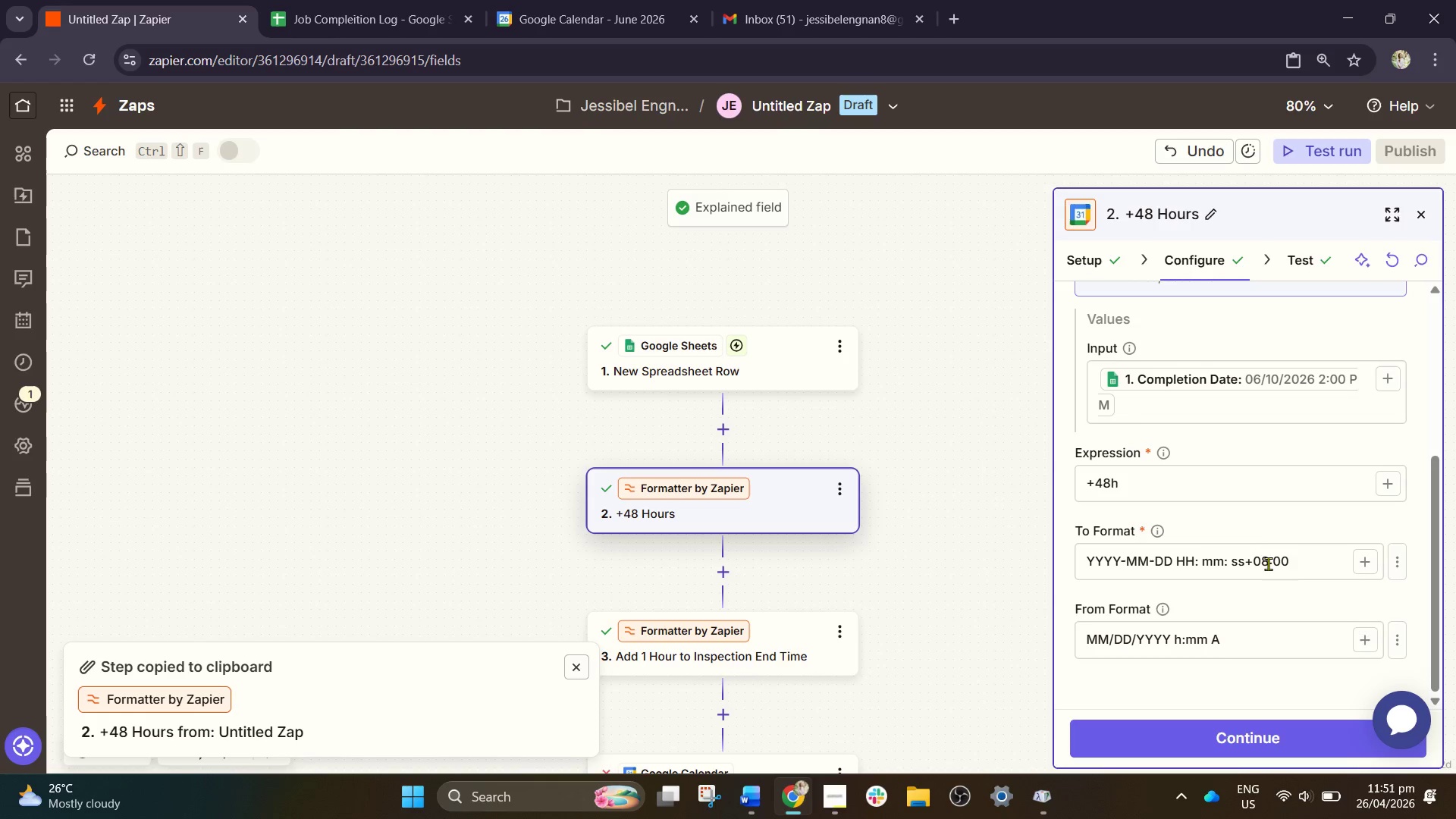 
left_click([1297, 563])
 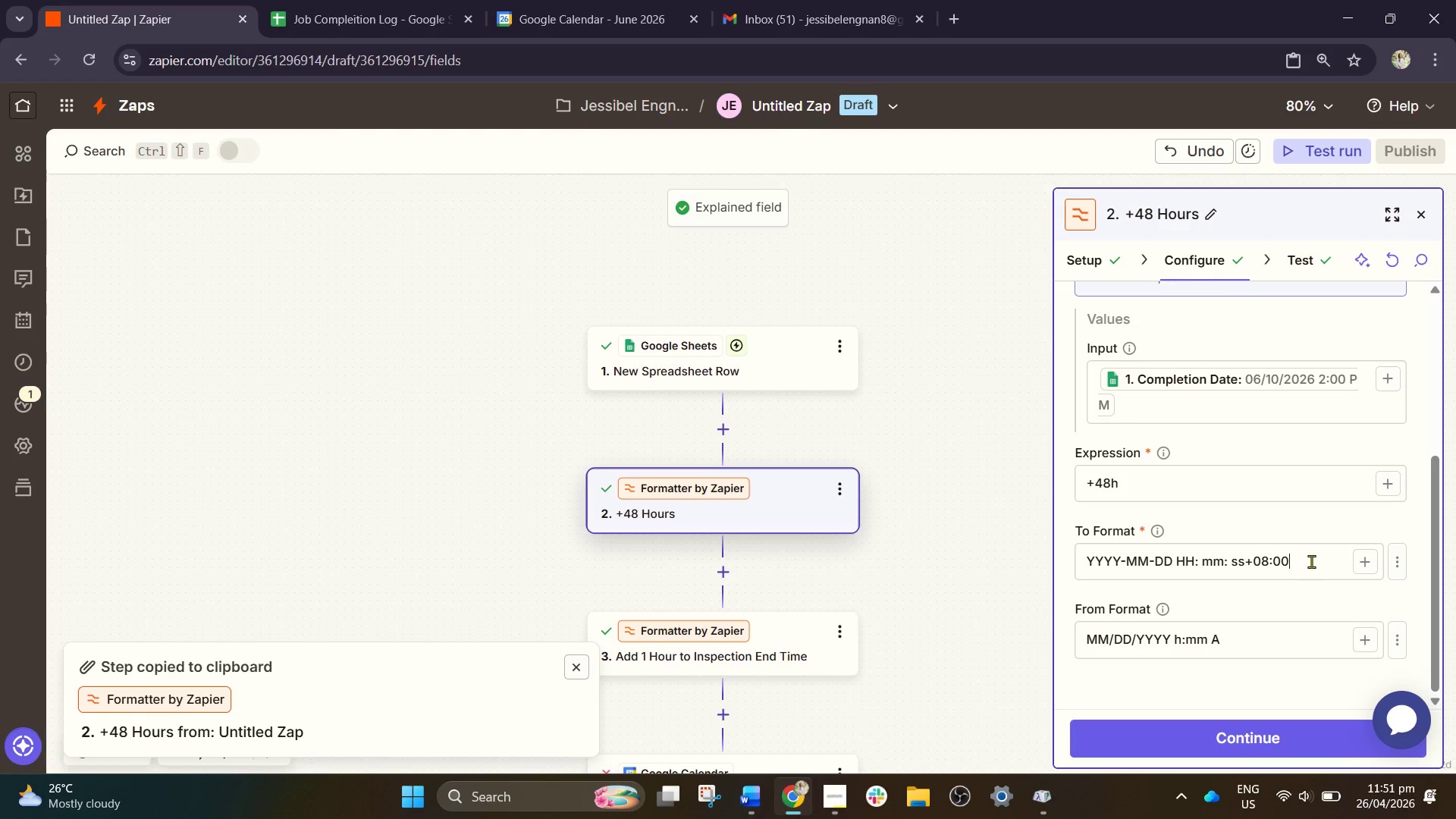 
left_click_drag(start_coordinate=[1311, 561], to_coordinate=[1227, 553])
 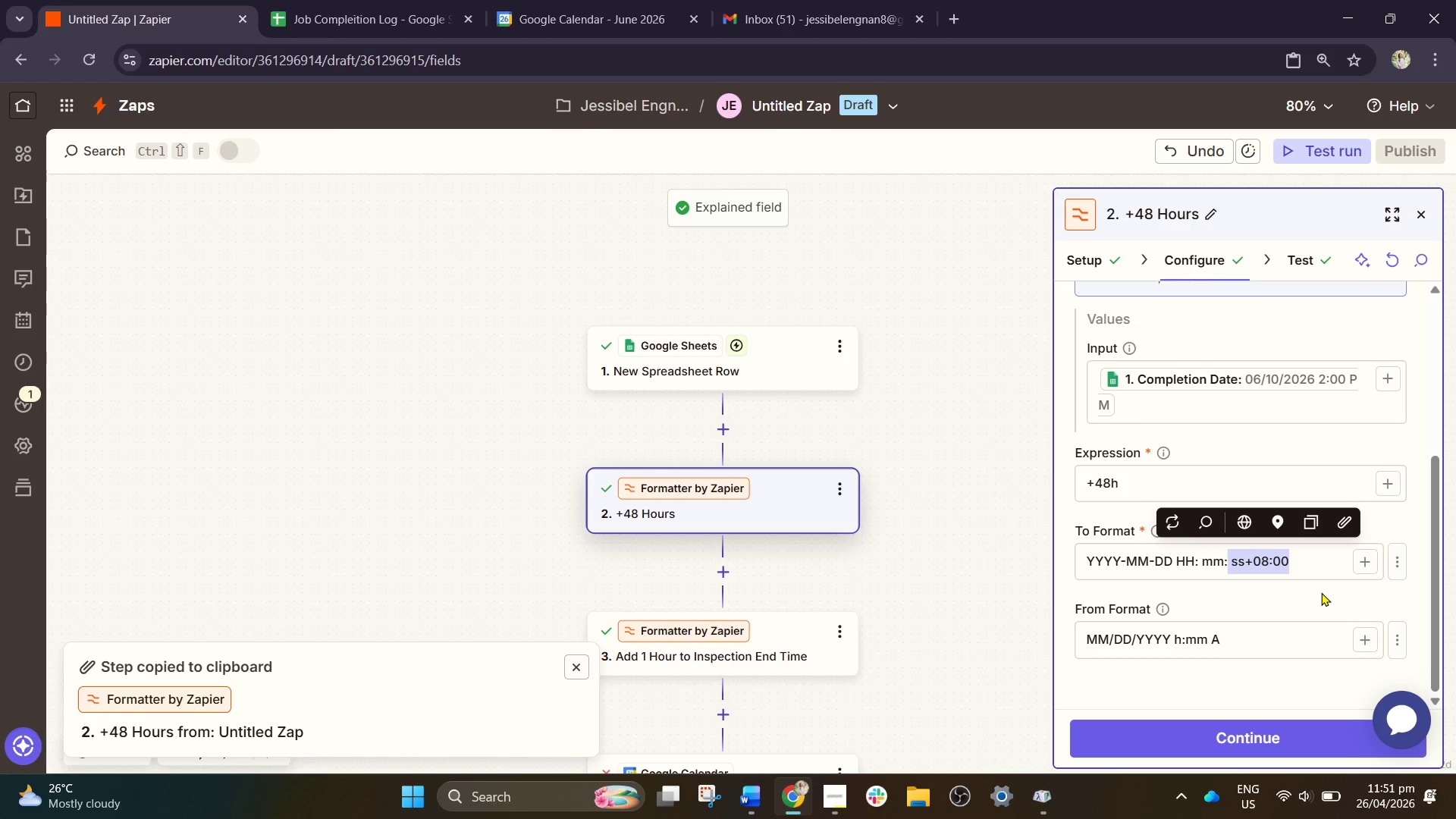 
key(NumLock)
 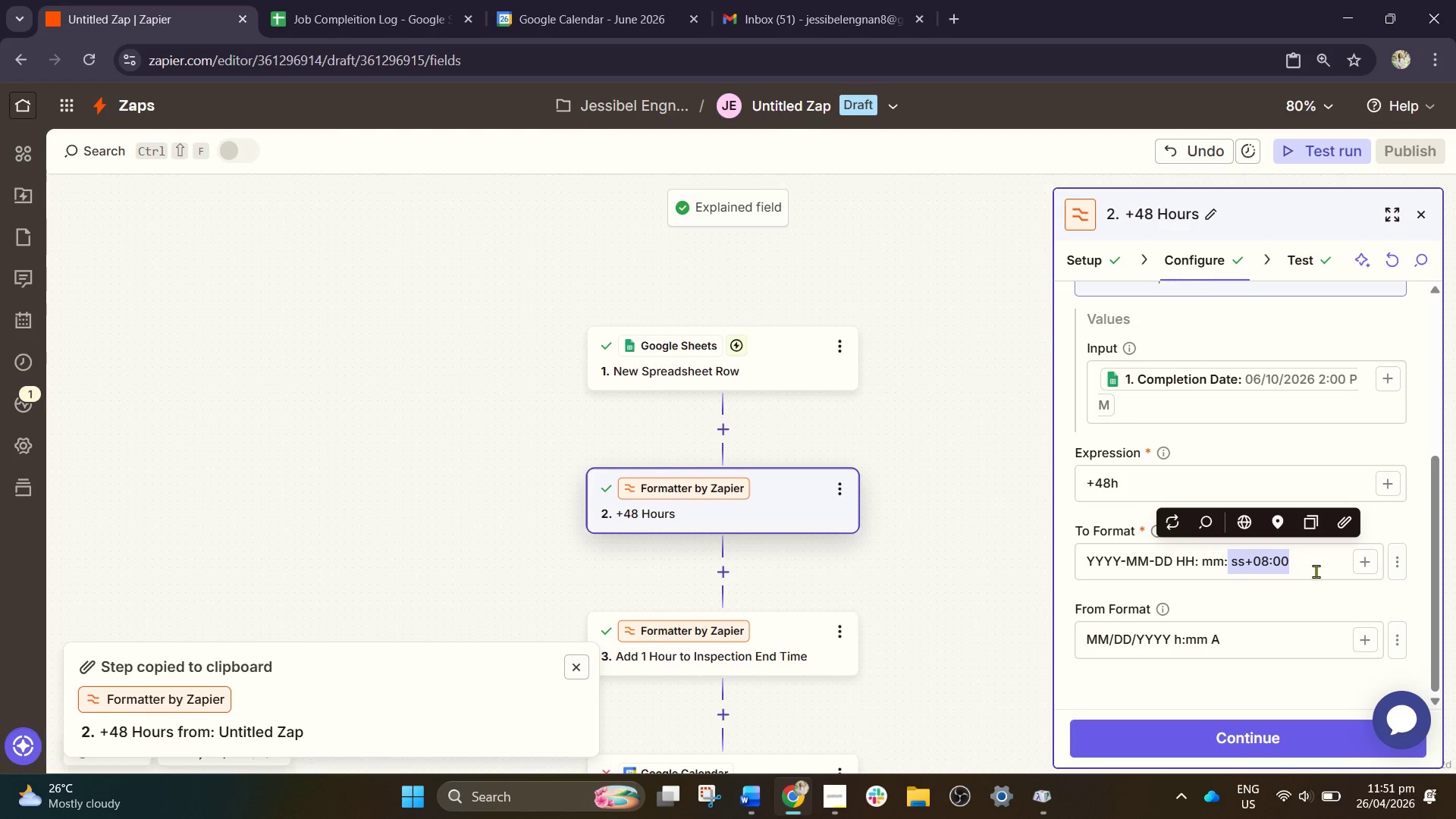 
key(Backspace)
 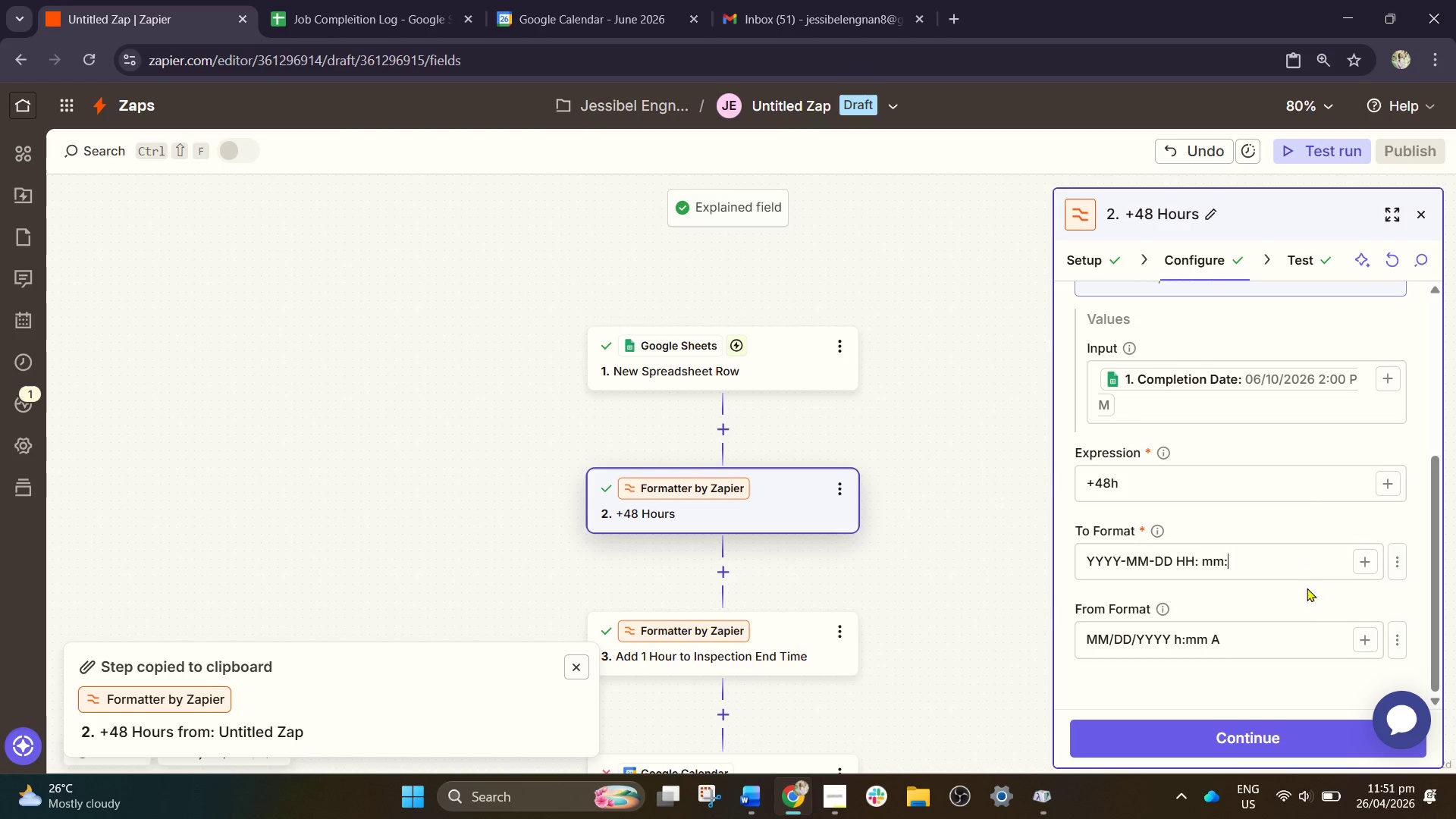 
key(Backspace)
 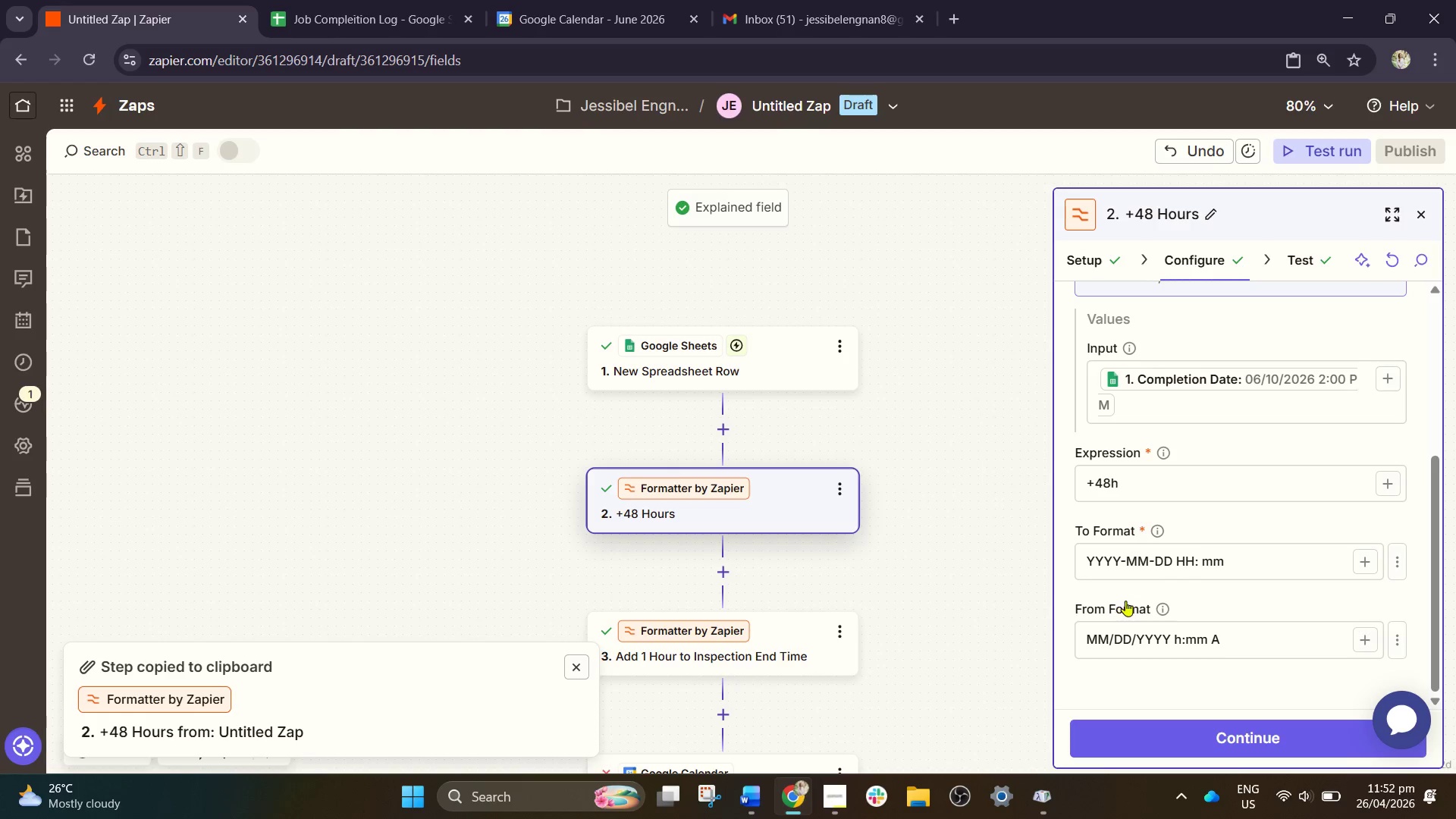 
wait(28.88)
 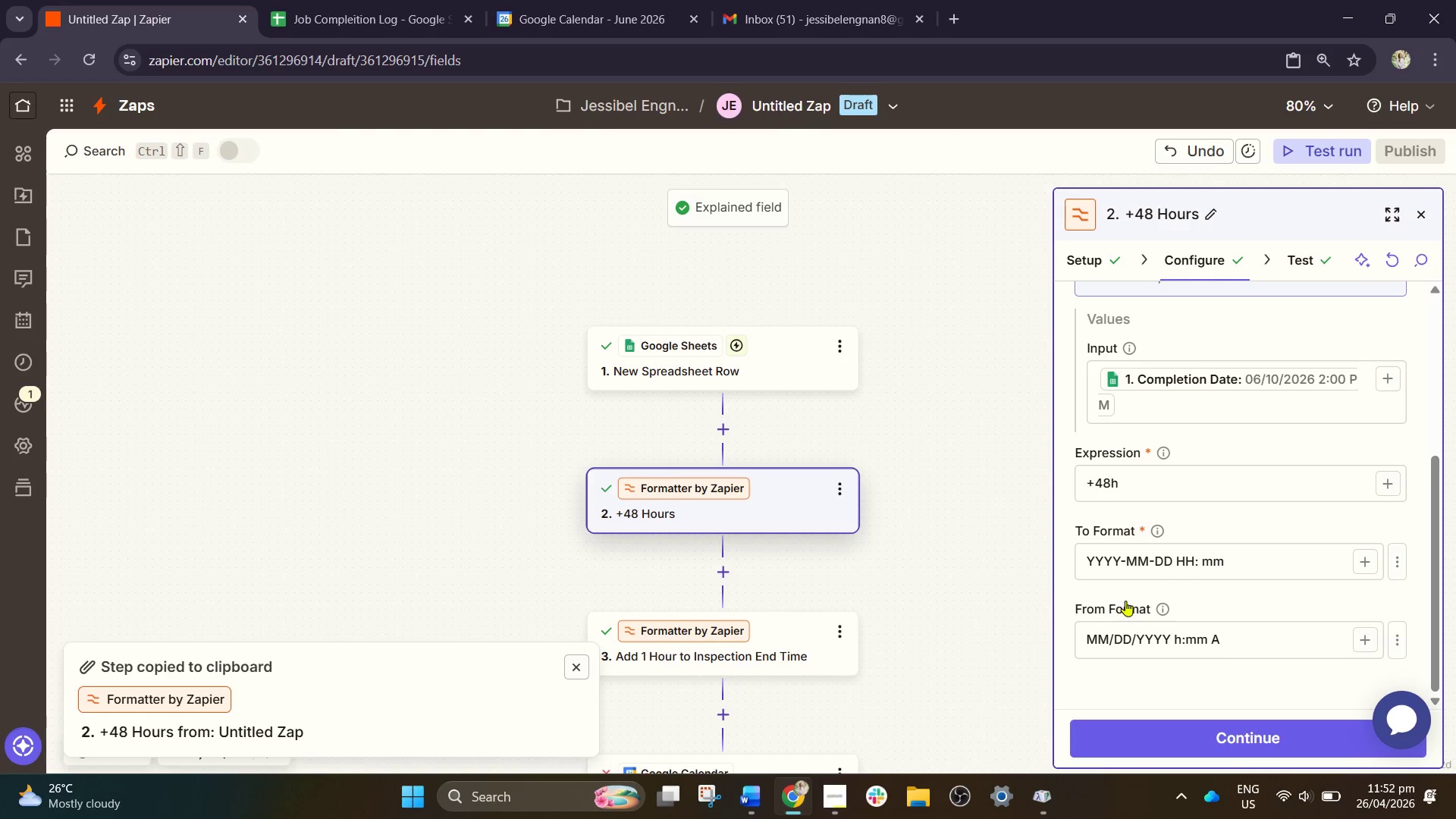 
key(Backspace)
key(Backspace)
key(Backspace)
type(,)
key(Backspace)
type(mm:ss)
 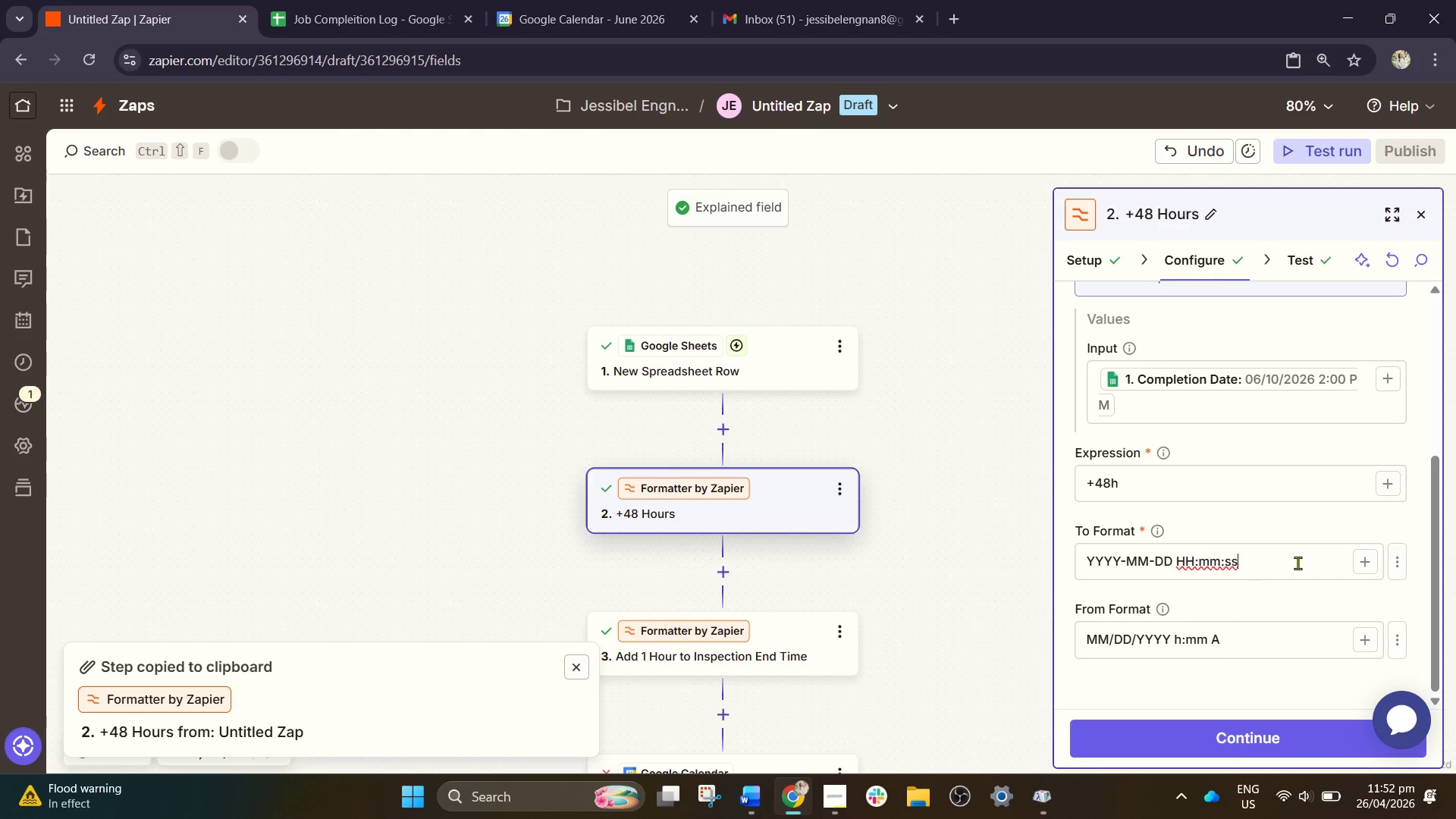 
left_click_drag(start_coordinate=[1310, 560], to_coordinate=[995, 522])
 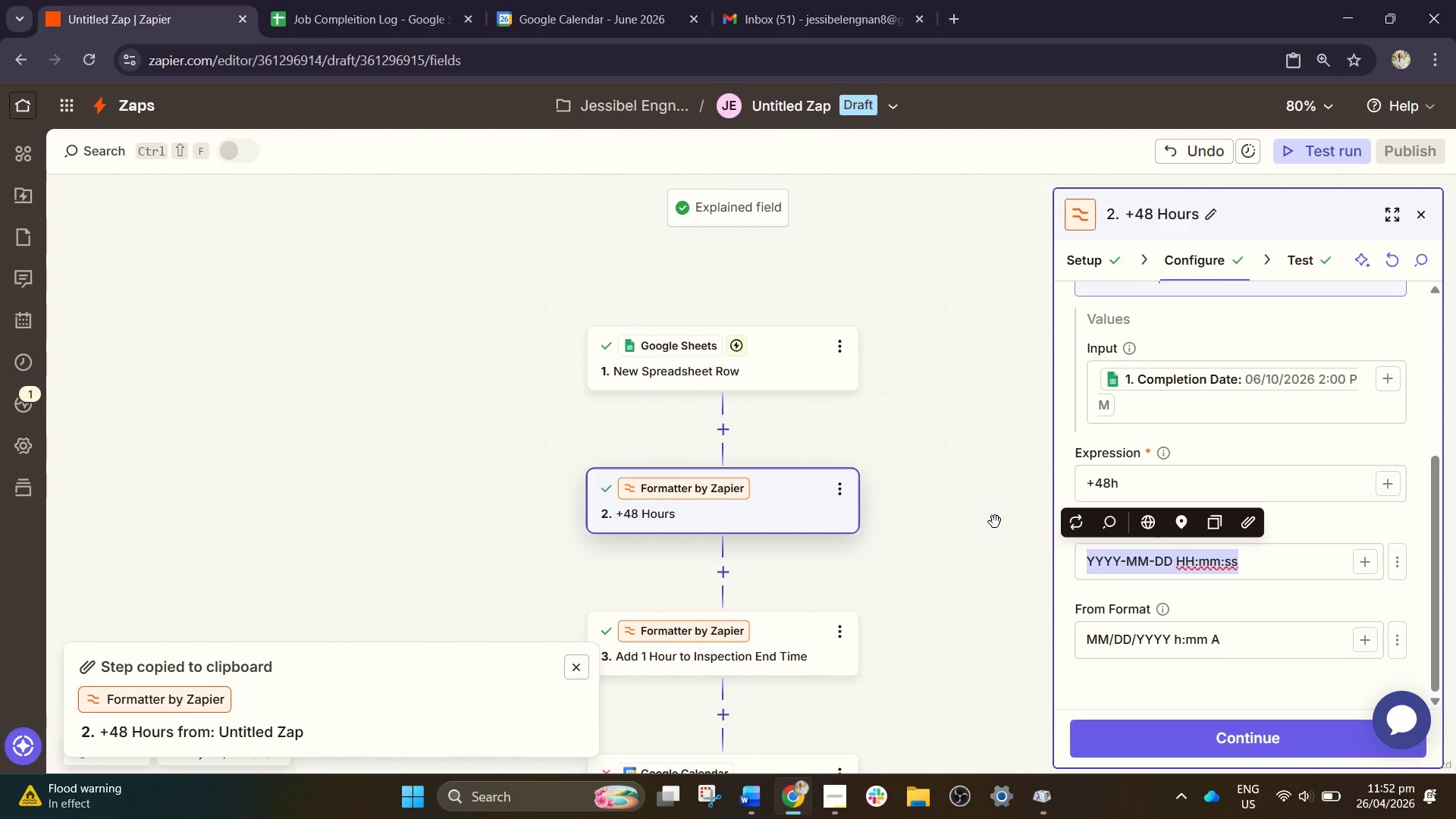 
key(Control+C)
 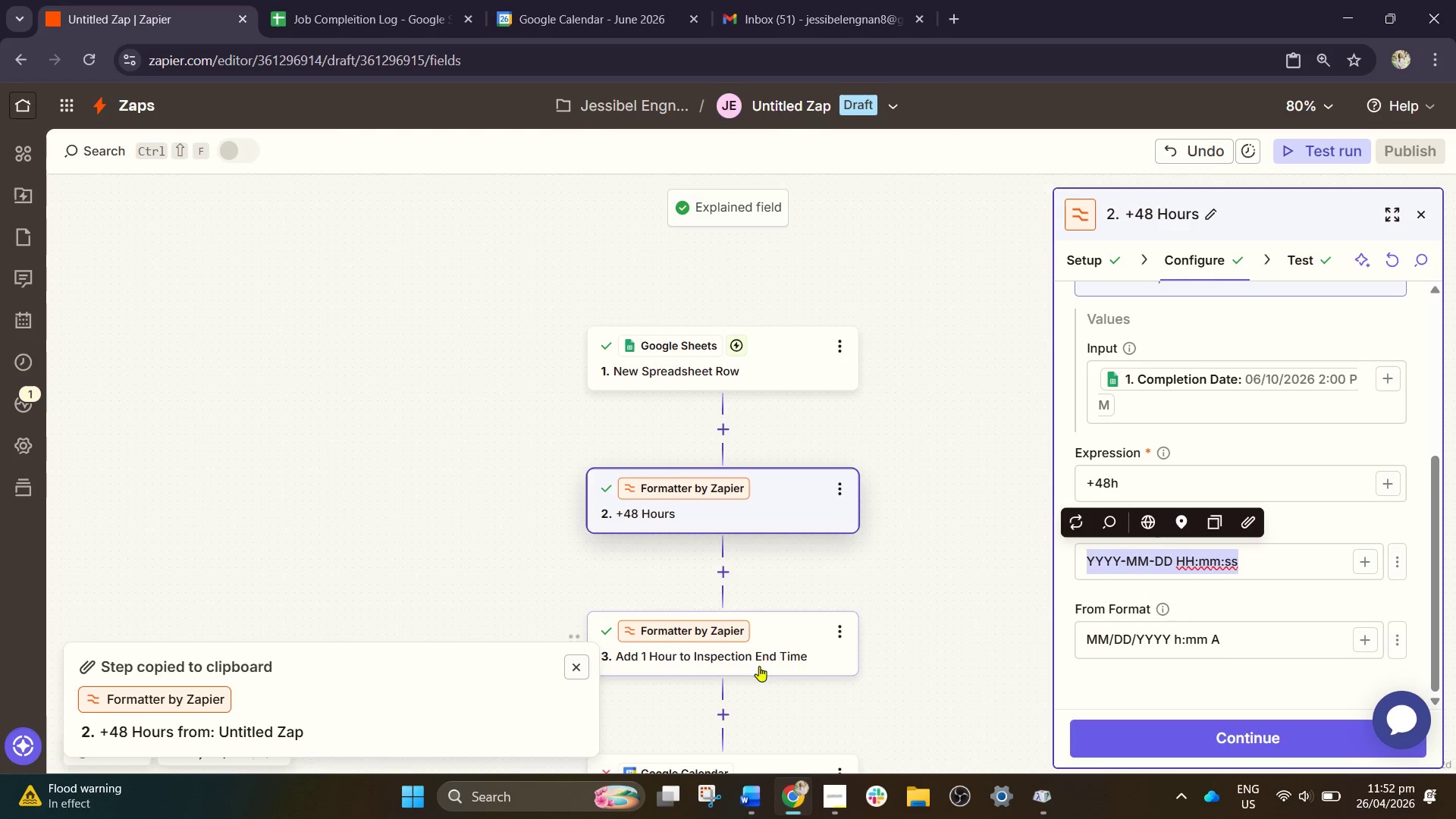 
left_click([789, 648])
 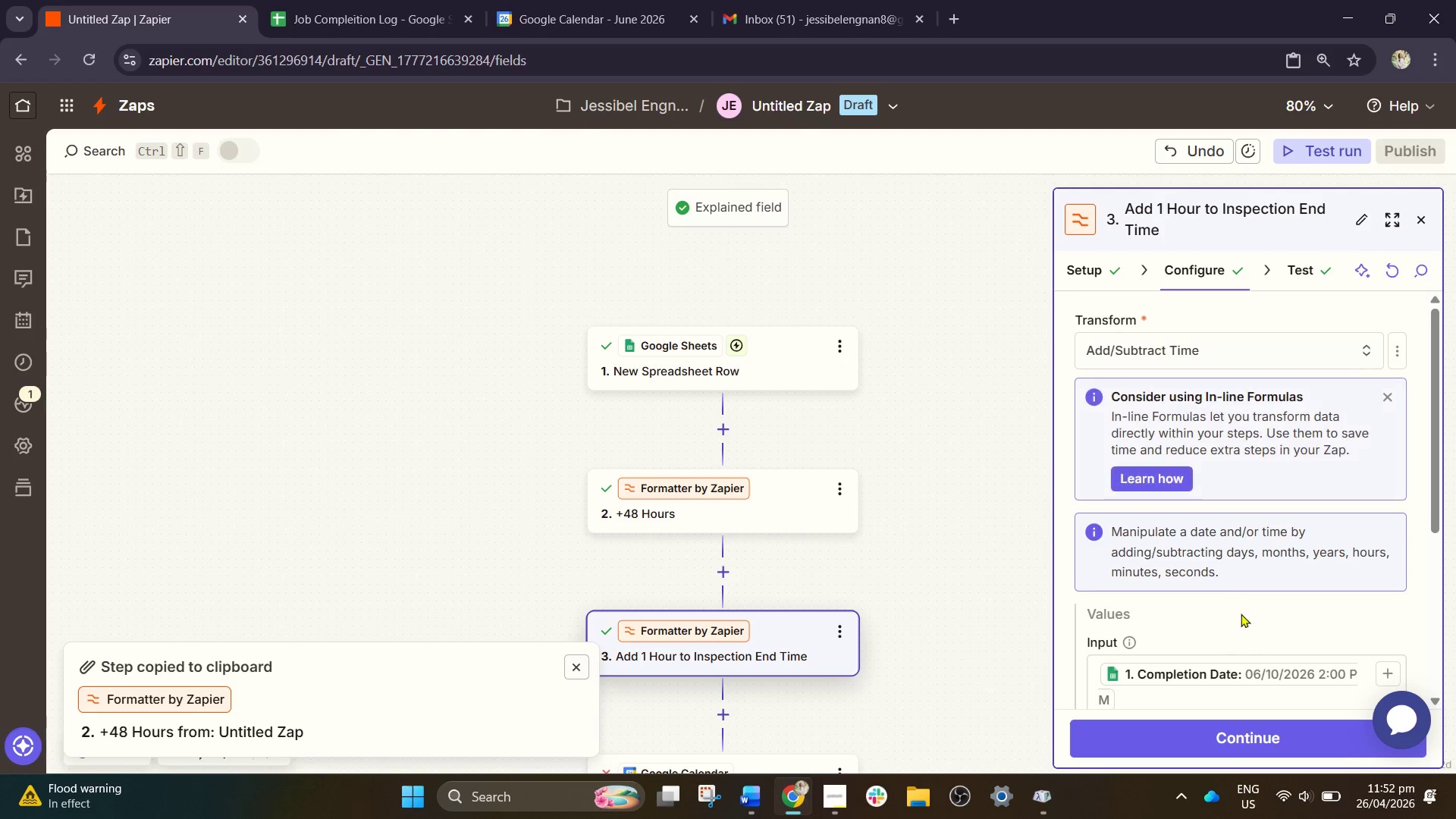 
scroll: coordinate [1240, 625], scroll_direction: down, amount: 2.0
 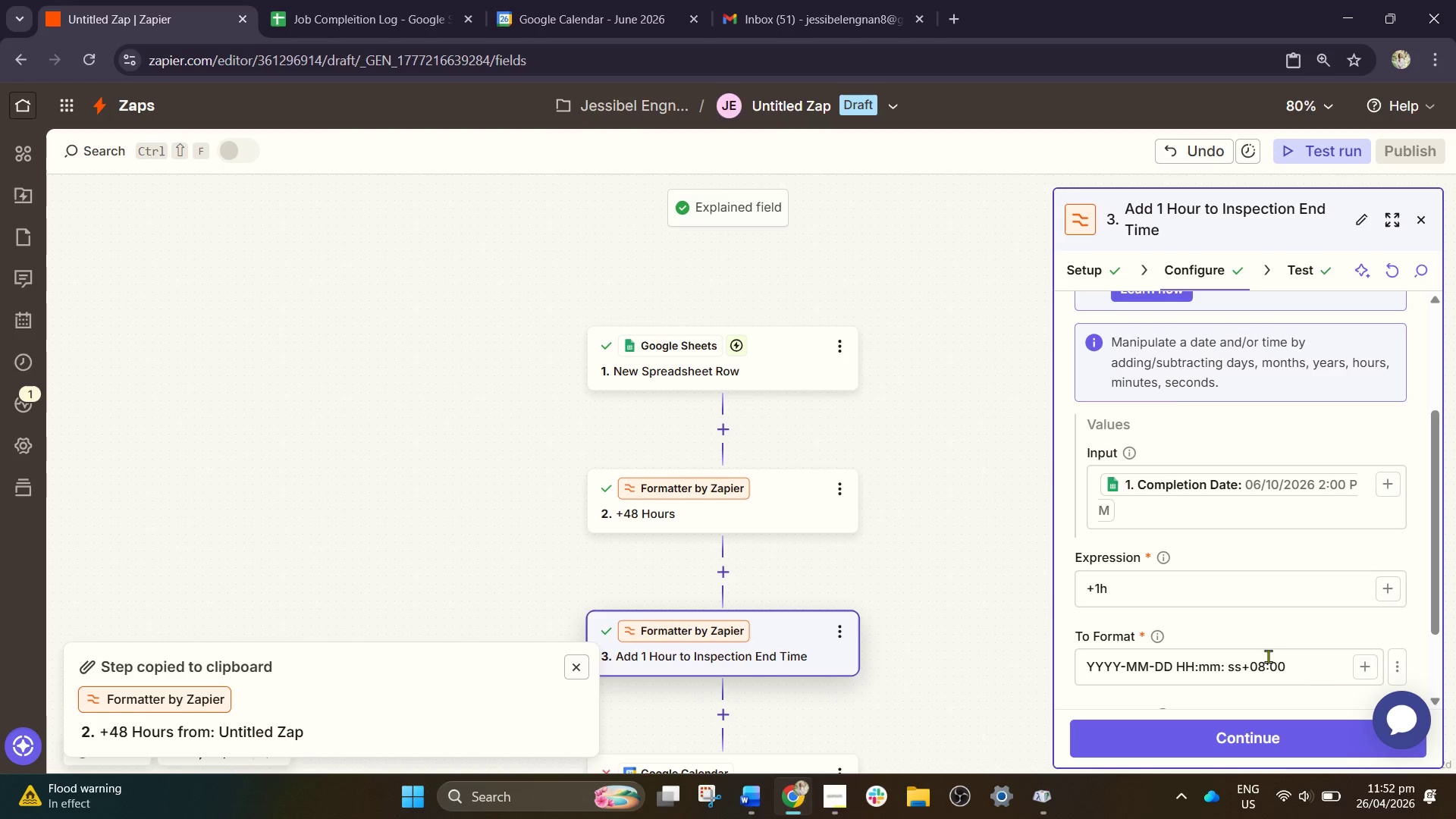 
left_click_drag(start_coordinate=[1342, 672], to_coordinate=[962, 669])
 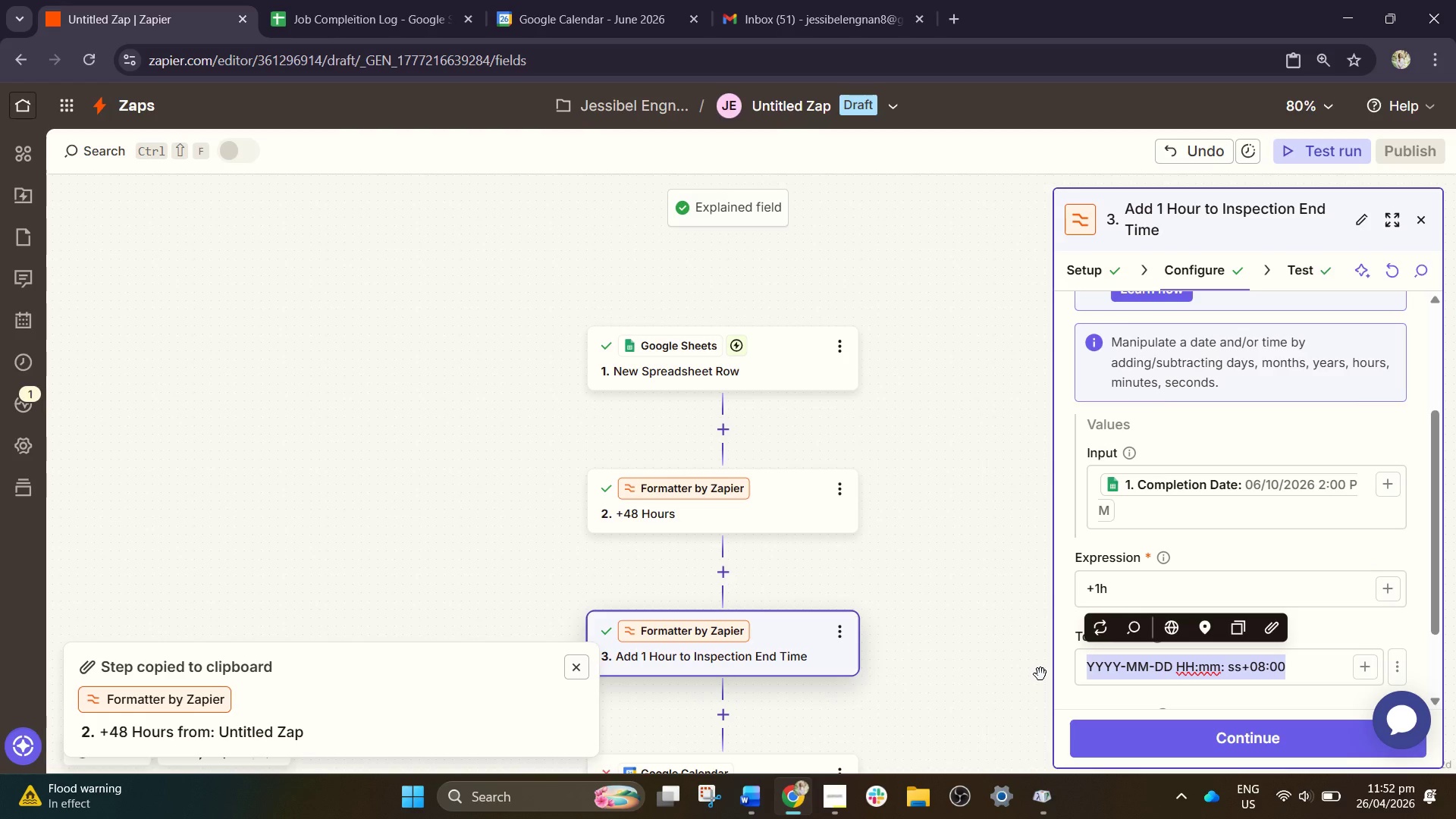 
key(Control+V)
 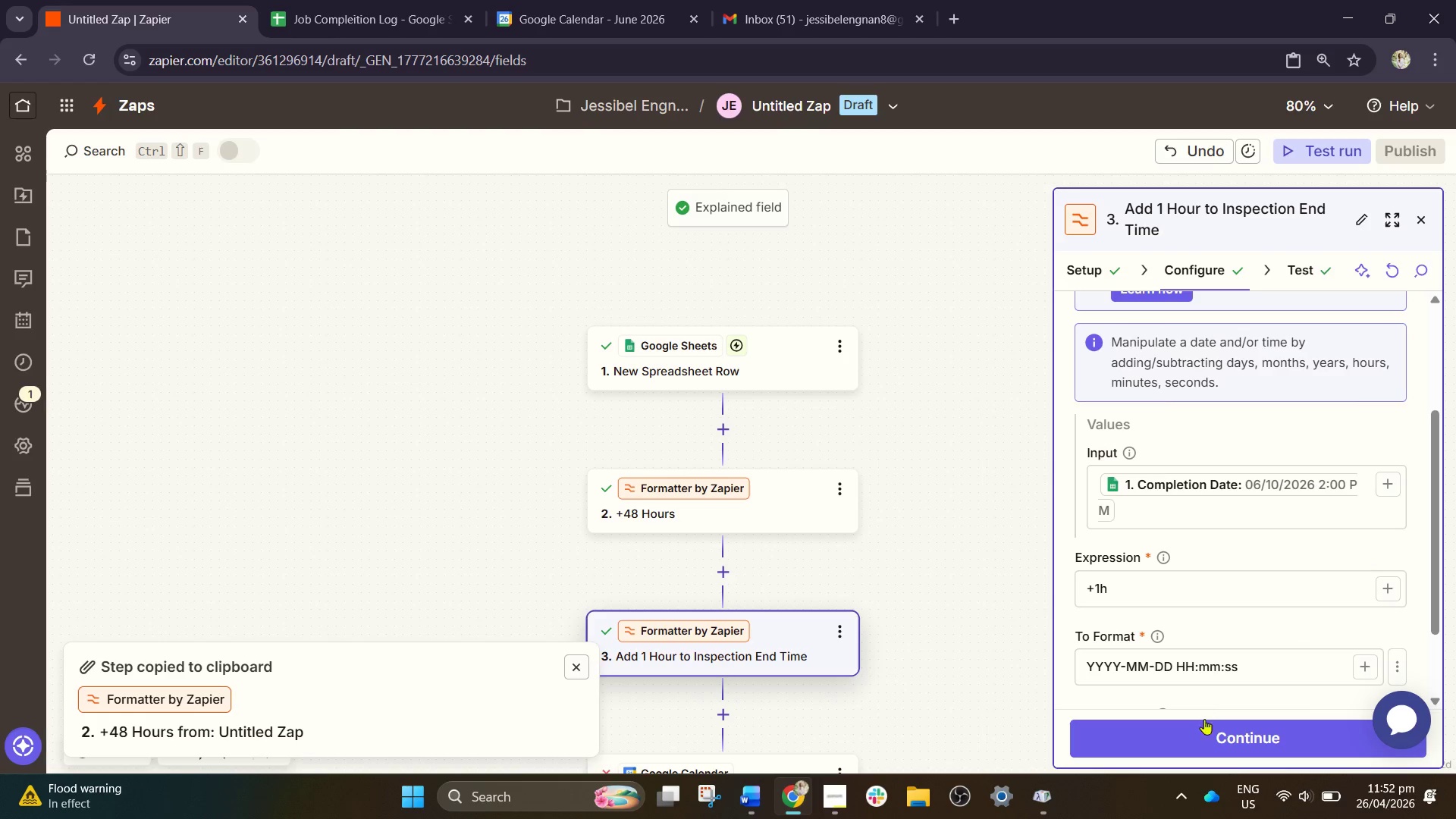 
left_click([1198, 736])
 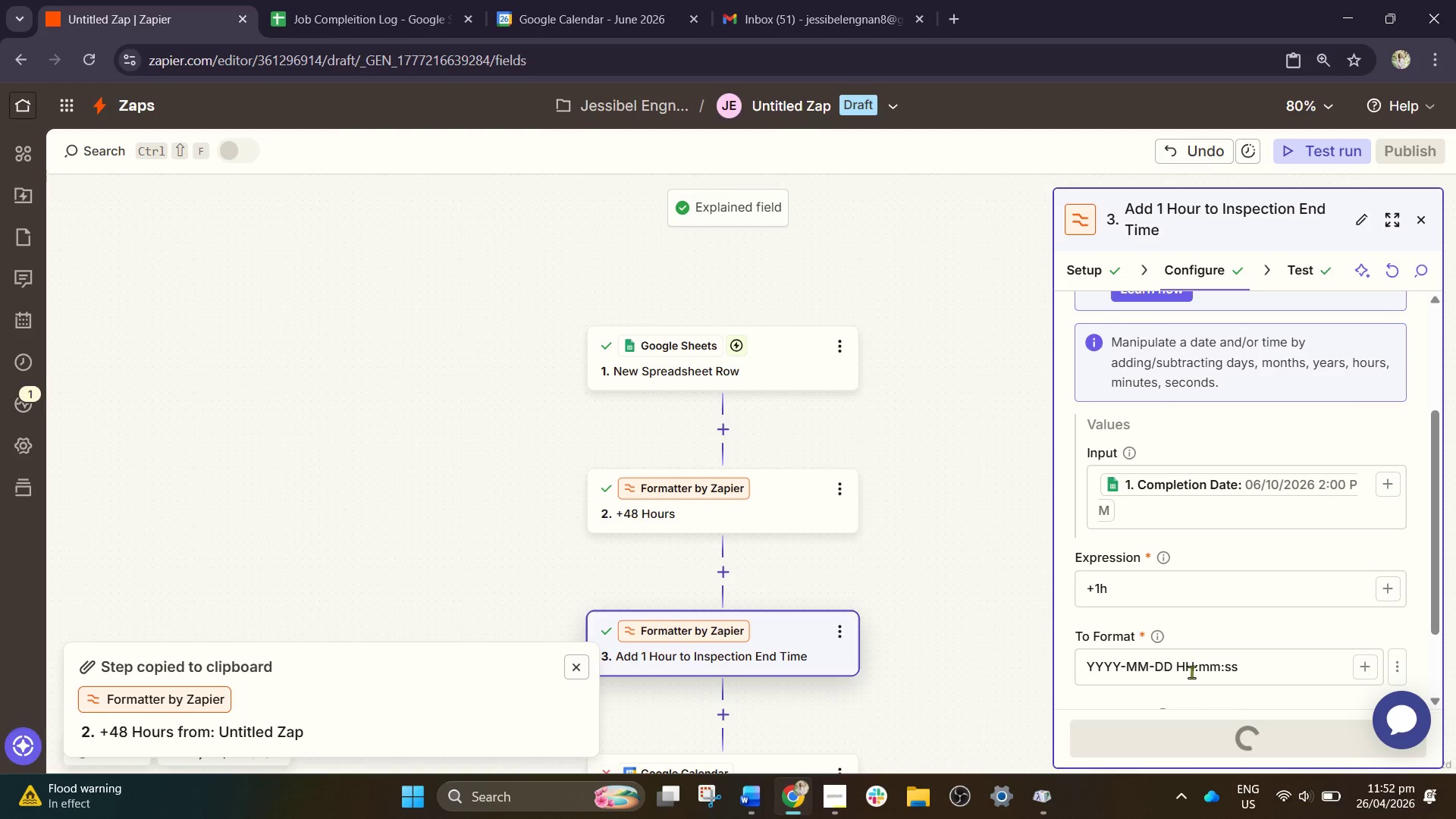 
scroll: coordinate [1213, 658], scroll_direction: down, amount: 1.0
 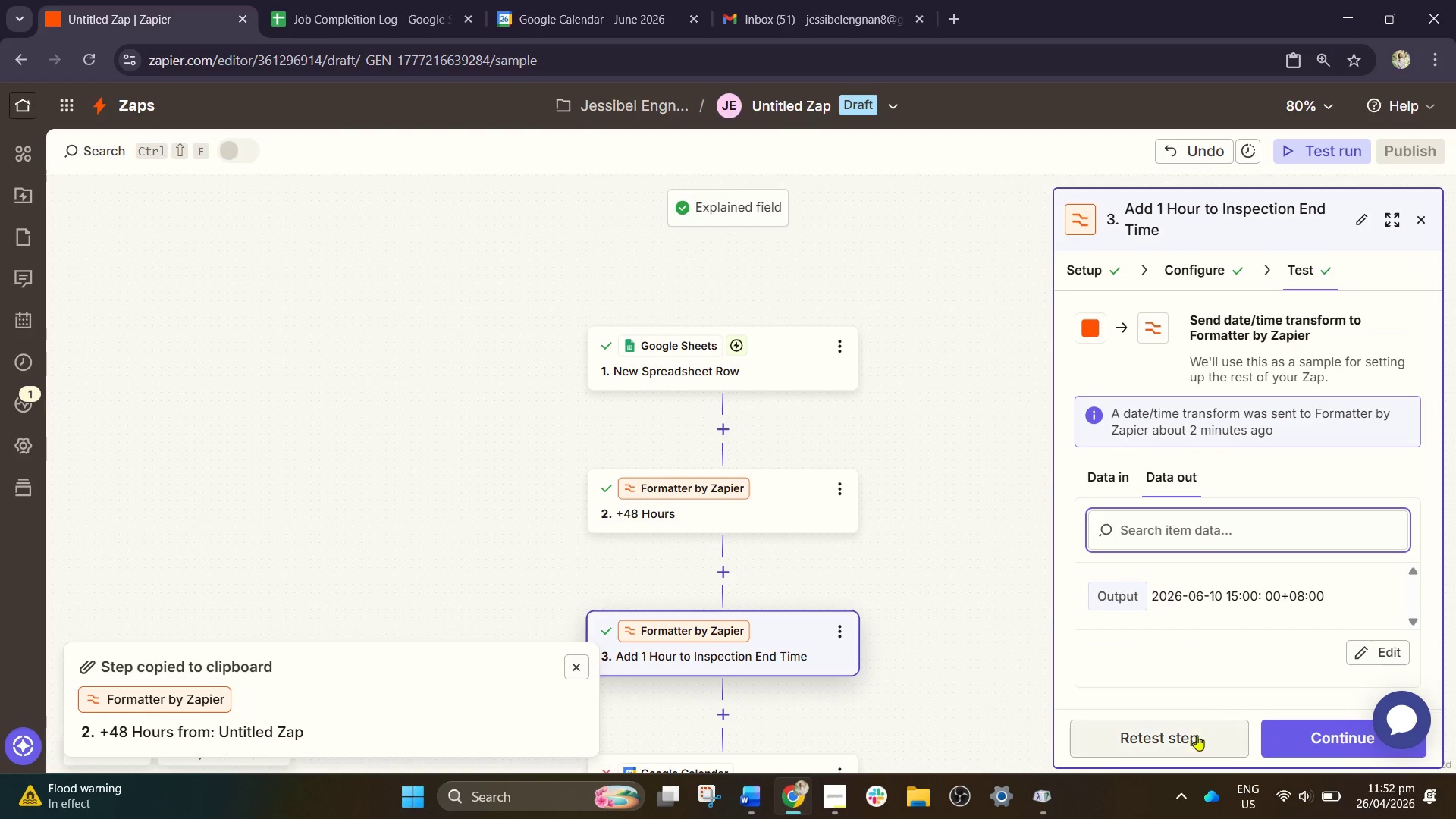 
left_click([1191, 736])
 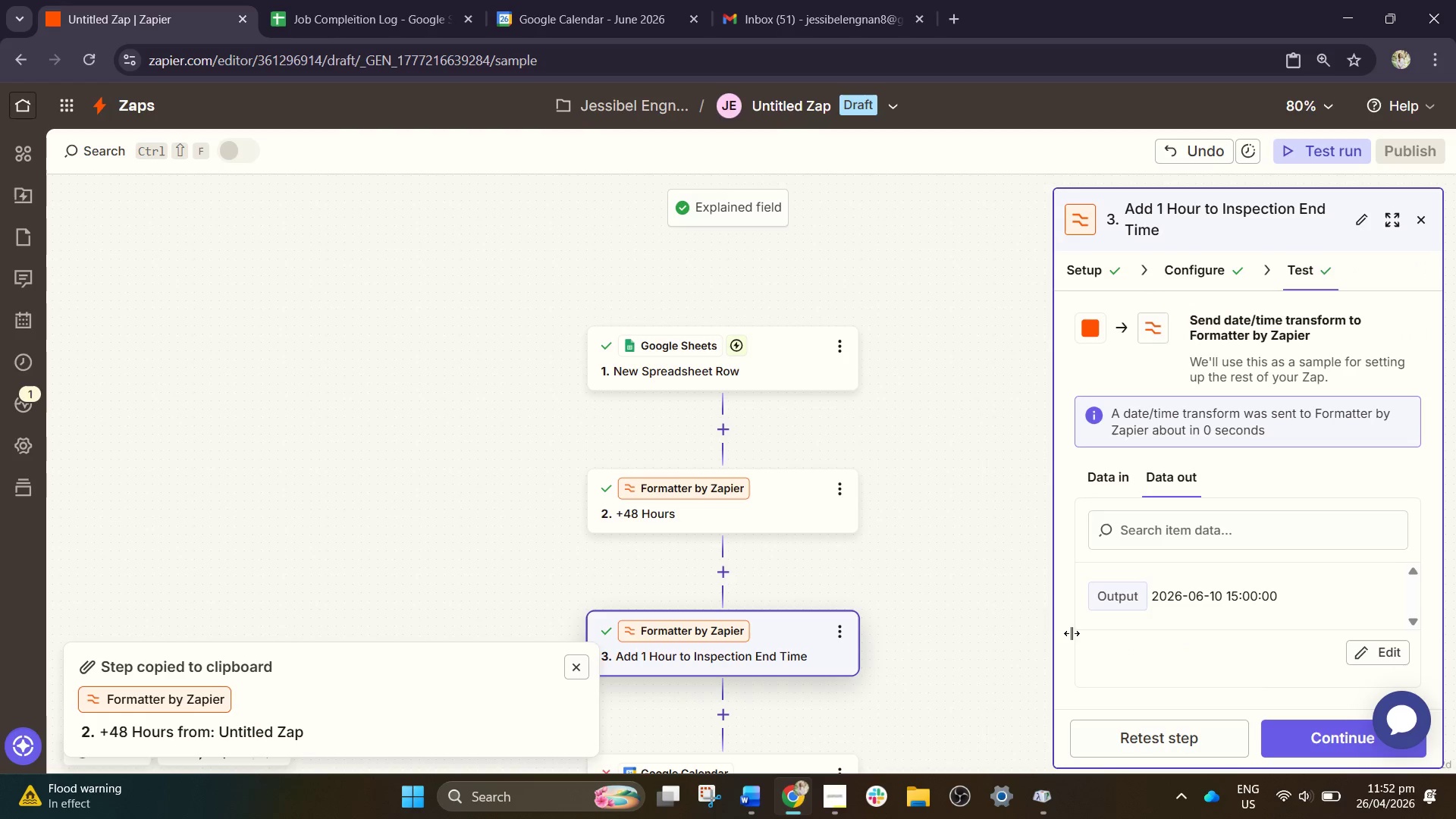 
left_click([780, 519])
 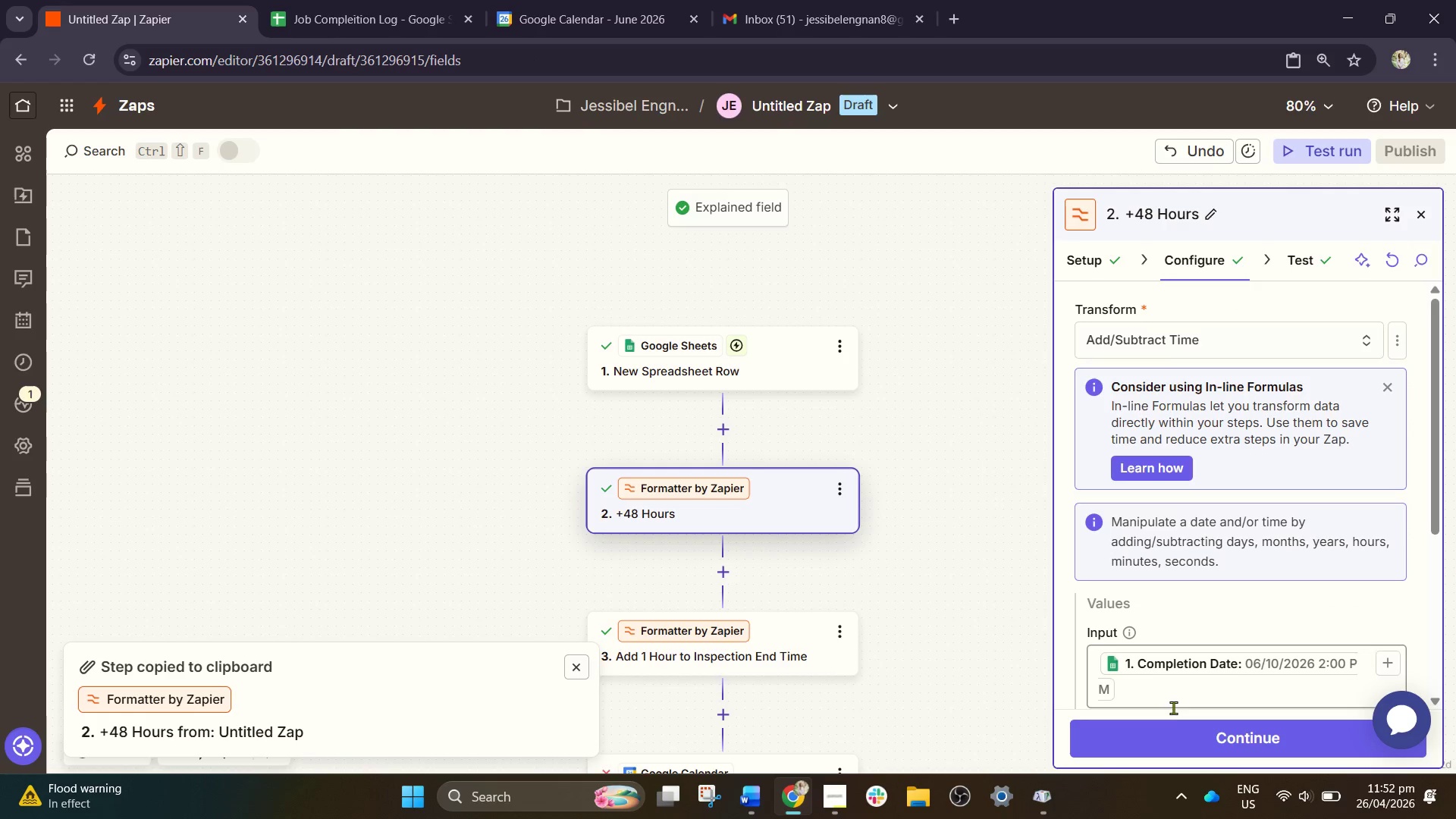 
left_click([1178, 726])
 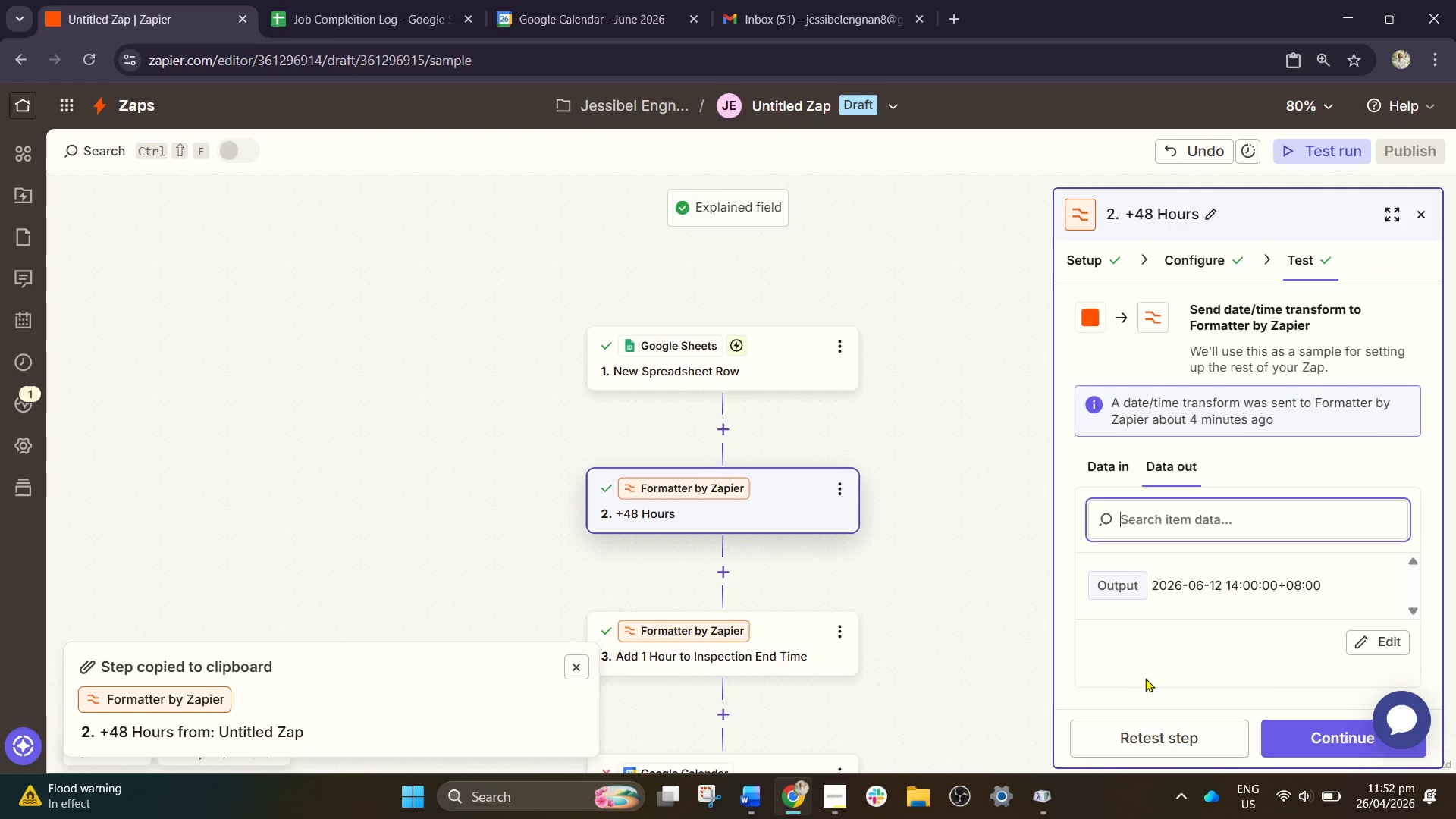 
scroll: coordinate [1135, 669], scroll_direction: down, amount: 1.0
 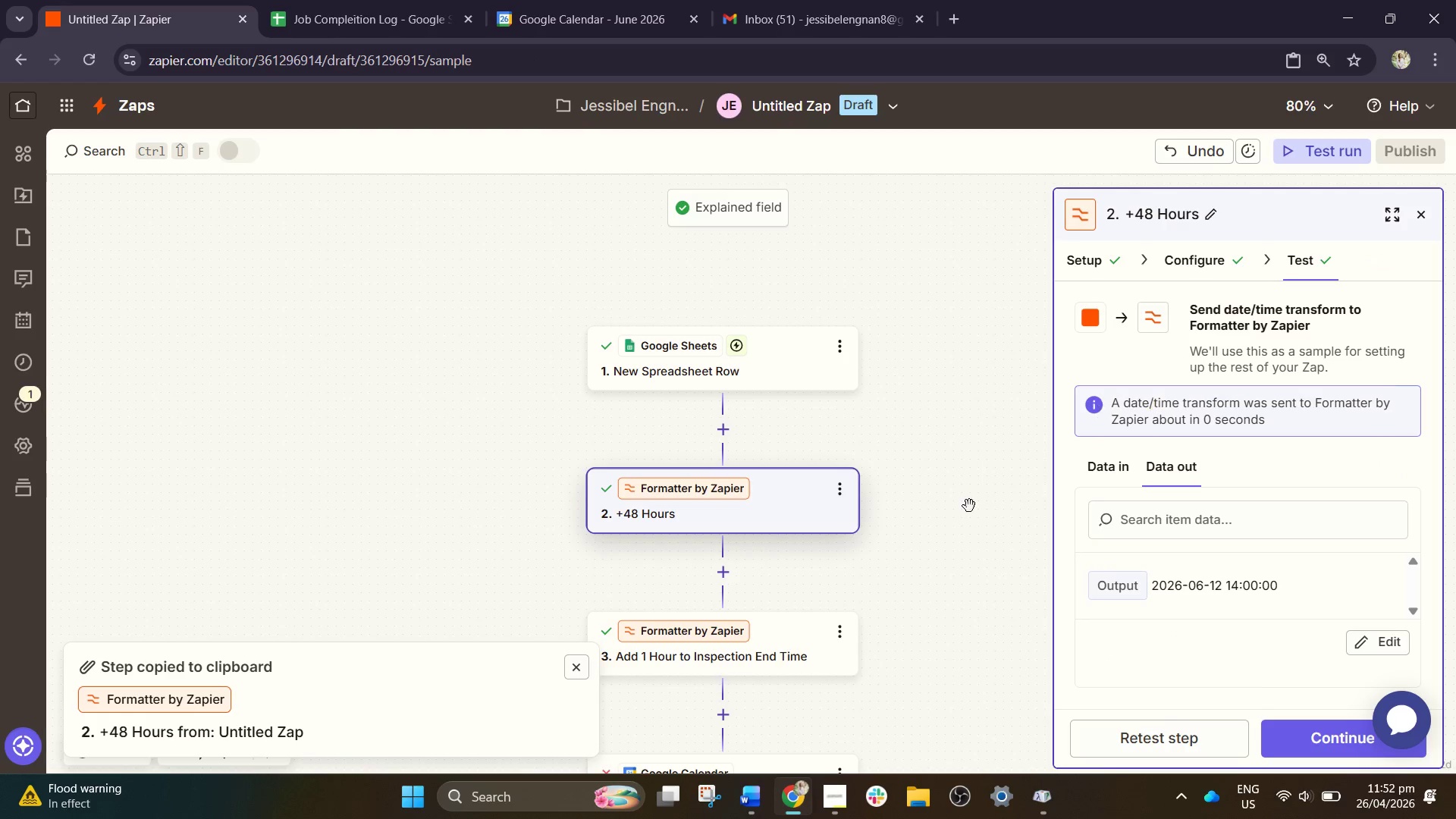 
wait(5.8)
 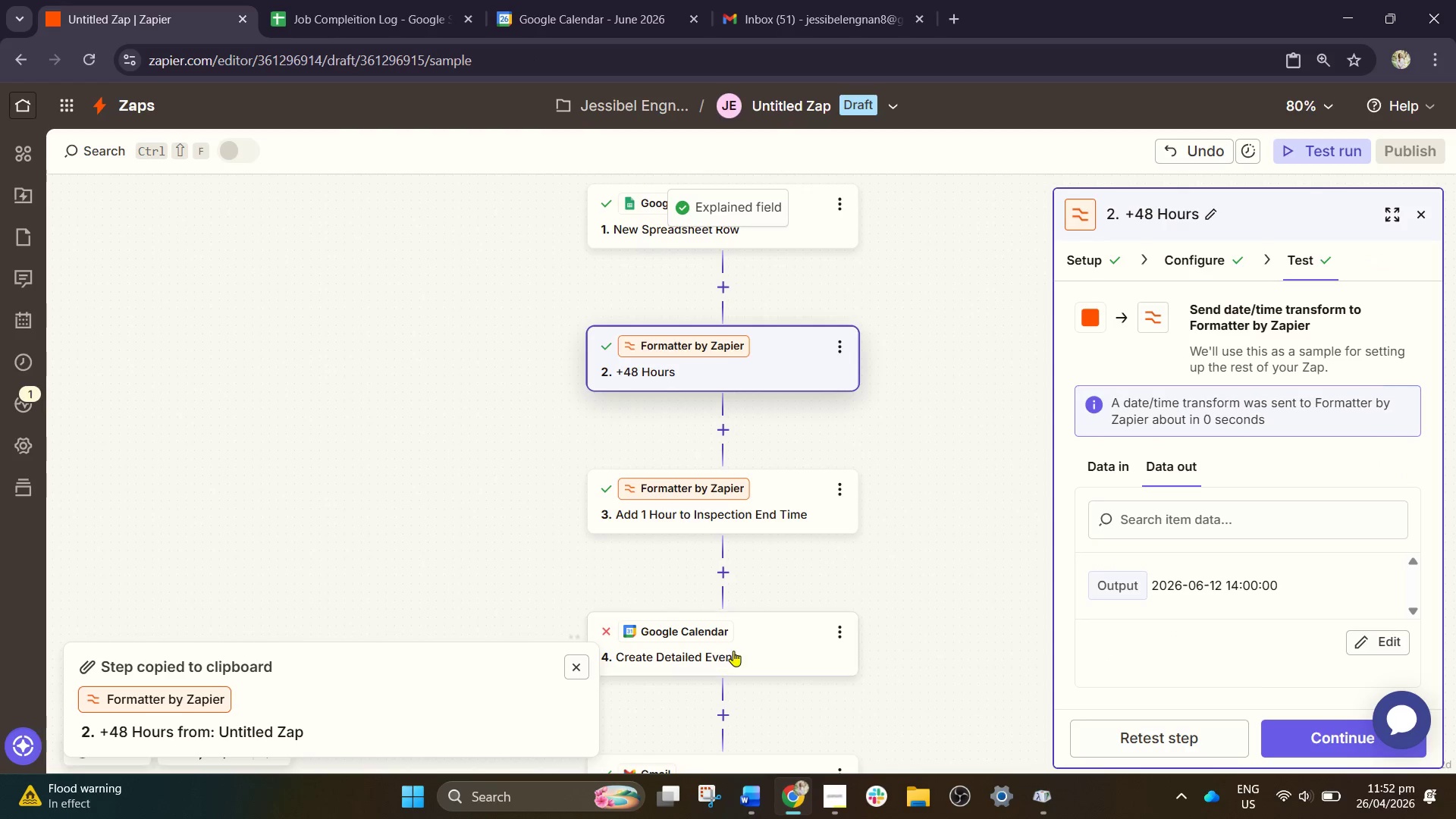 
left_click([739, 621])
 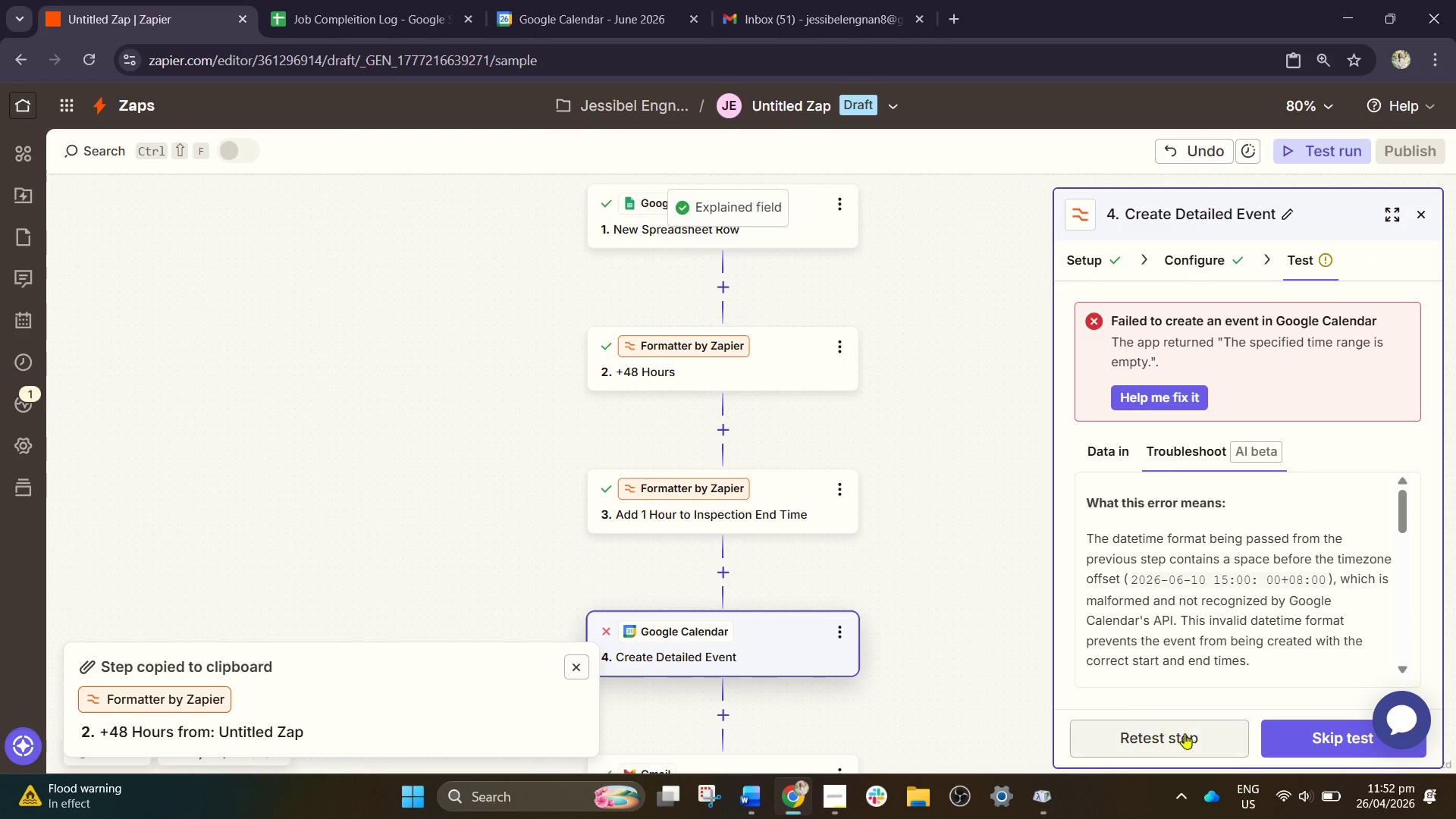 
scroll: coordinate [695, 693], scroll_direction: down, amount: 3.0
 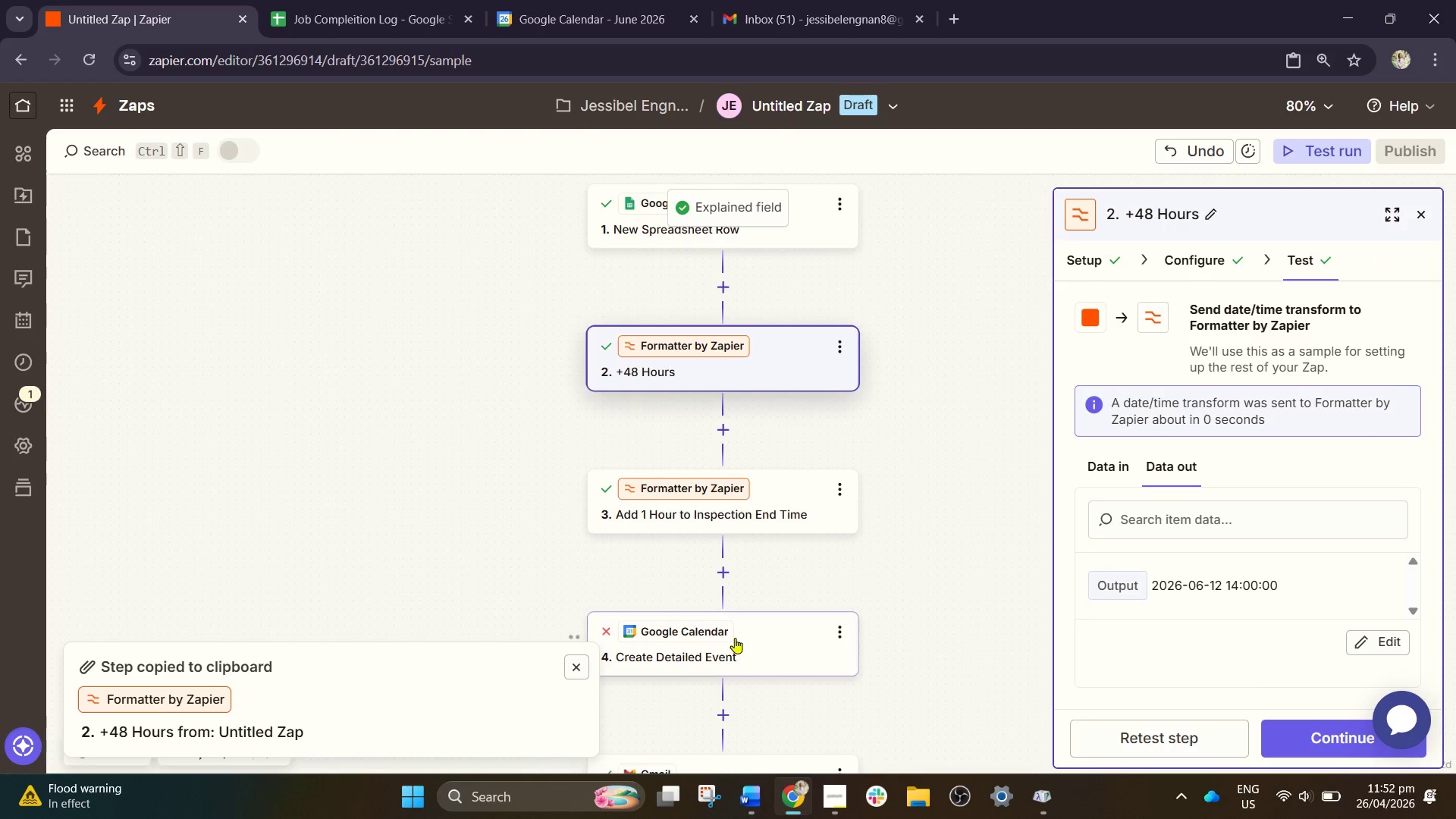 
left_click([1175, 739])
 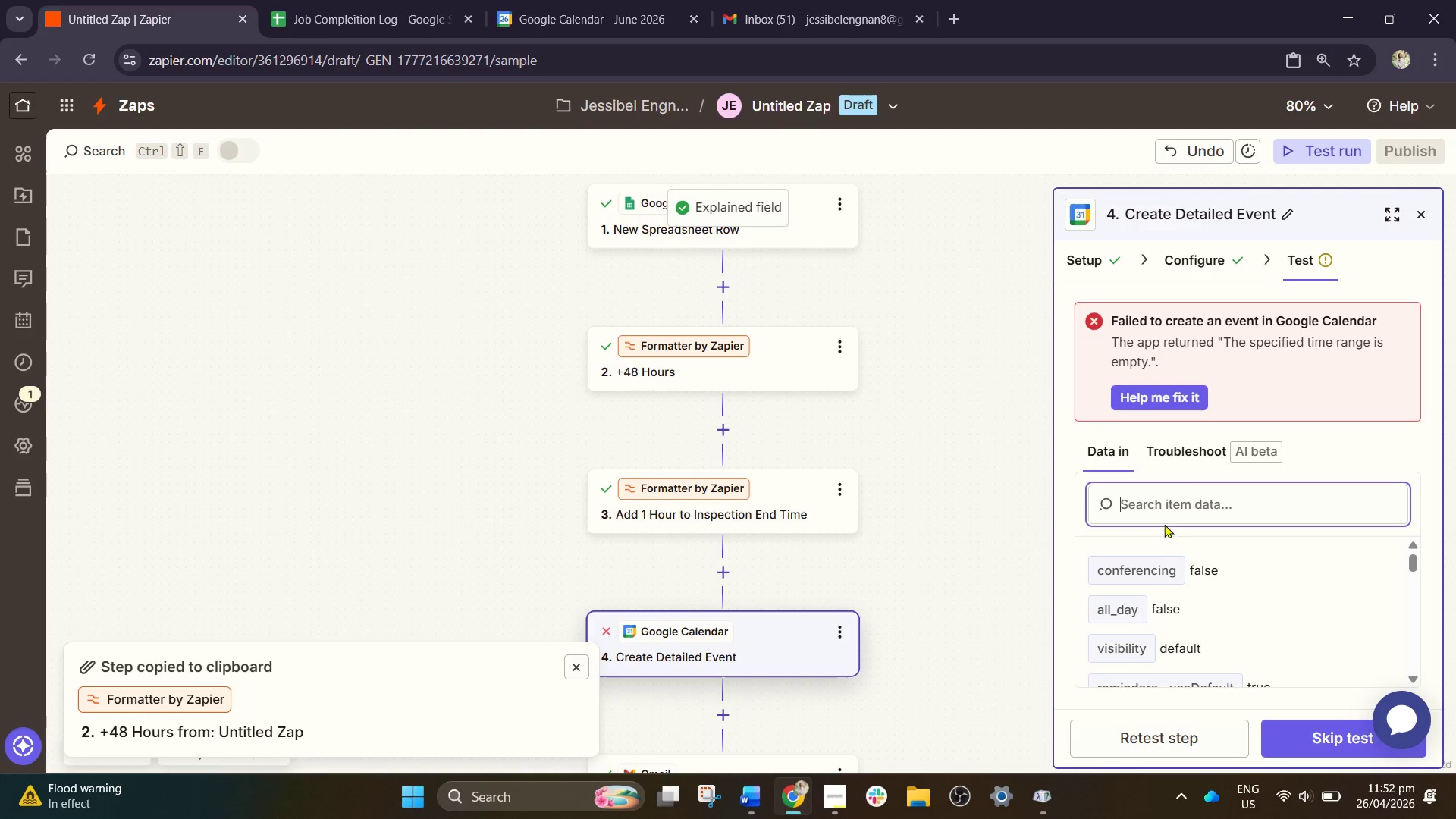 
left_click([1194, 267])
 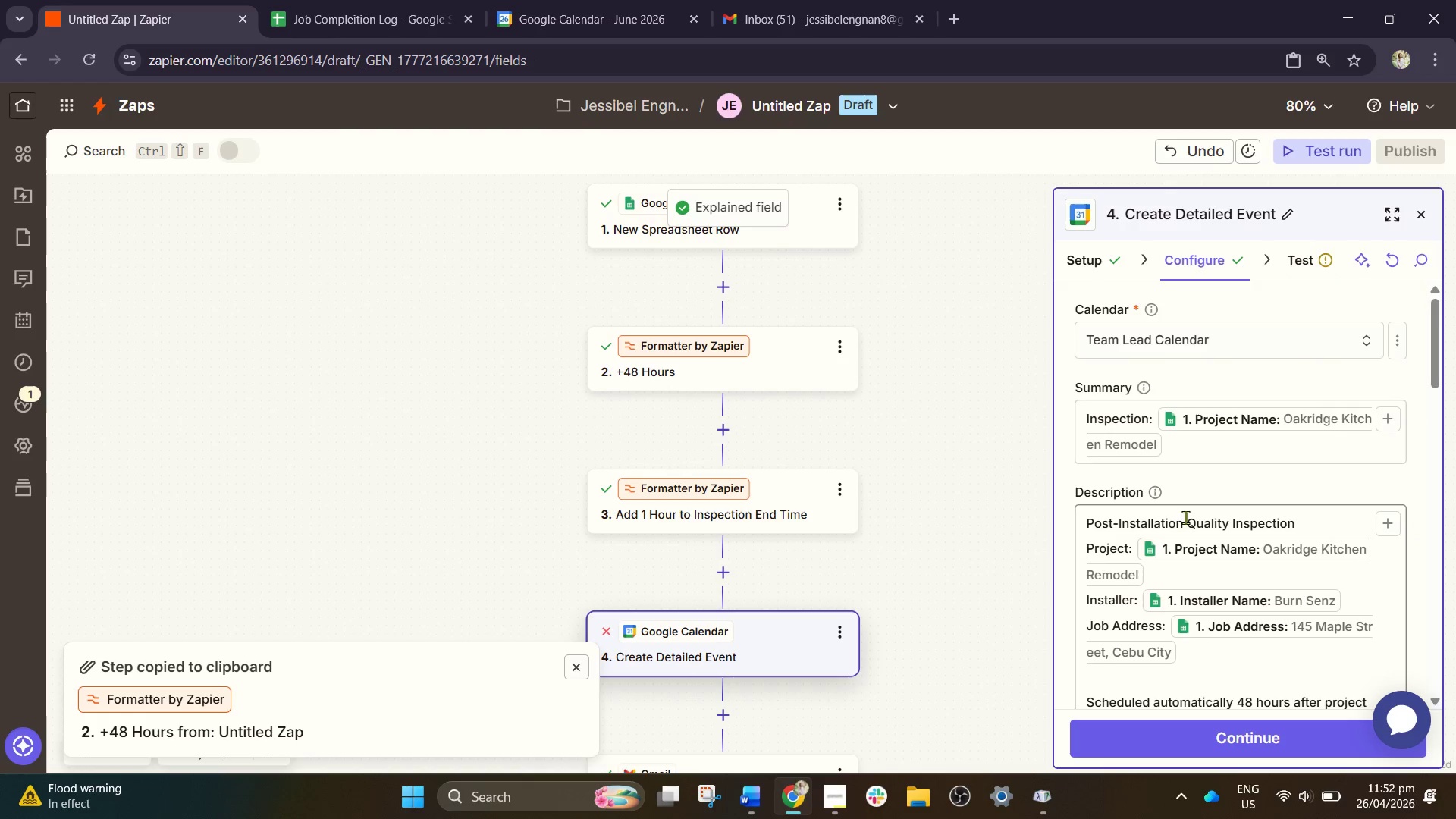 
scroll: coordinate [1190, 557], scroll_direction: down, amount: 5.0
 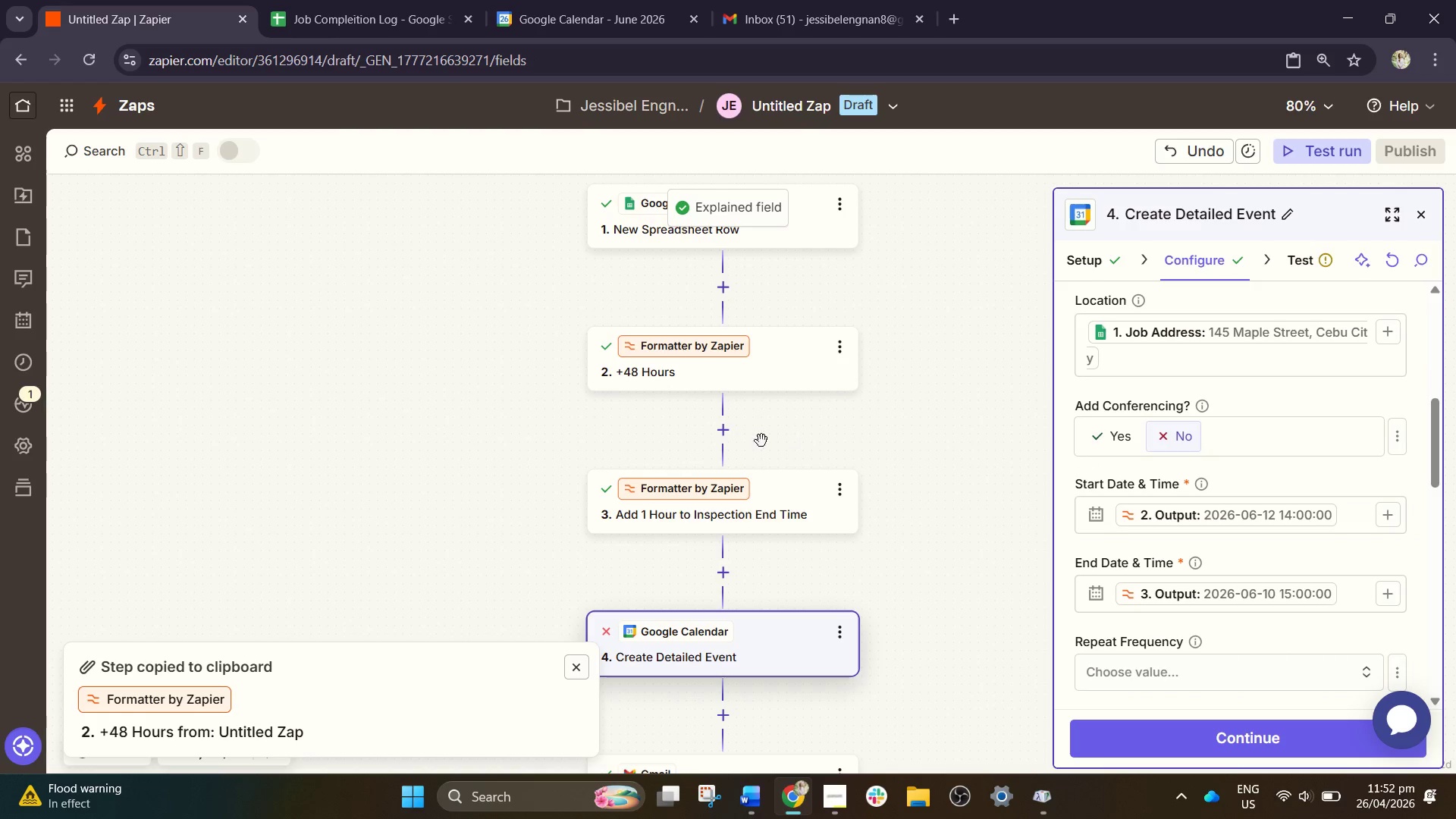 
left_click([742, 362])
 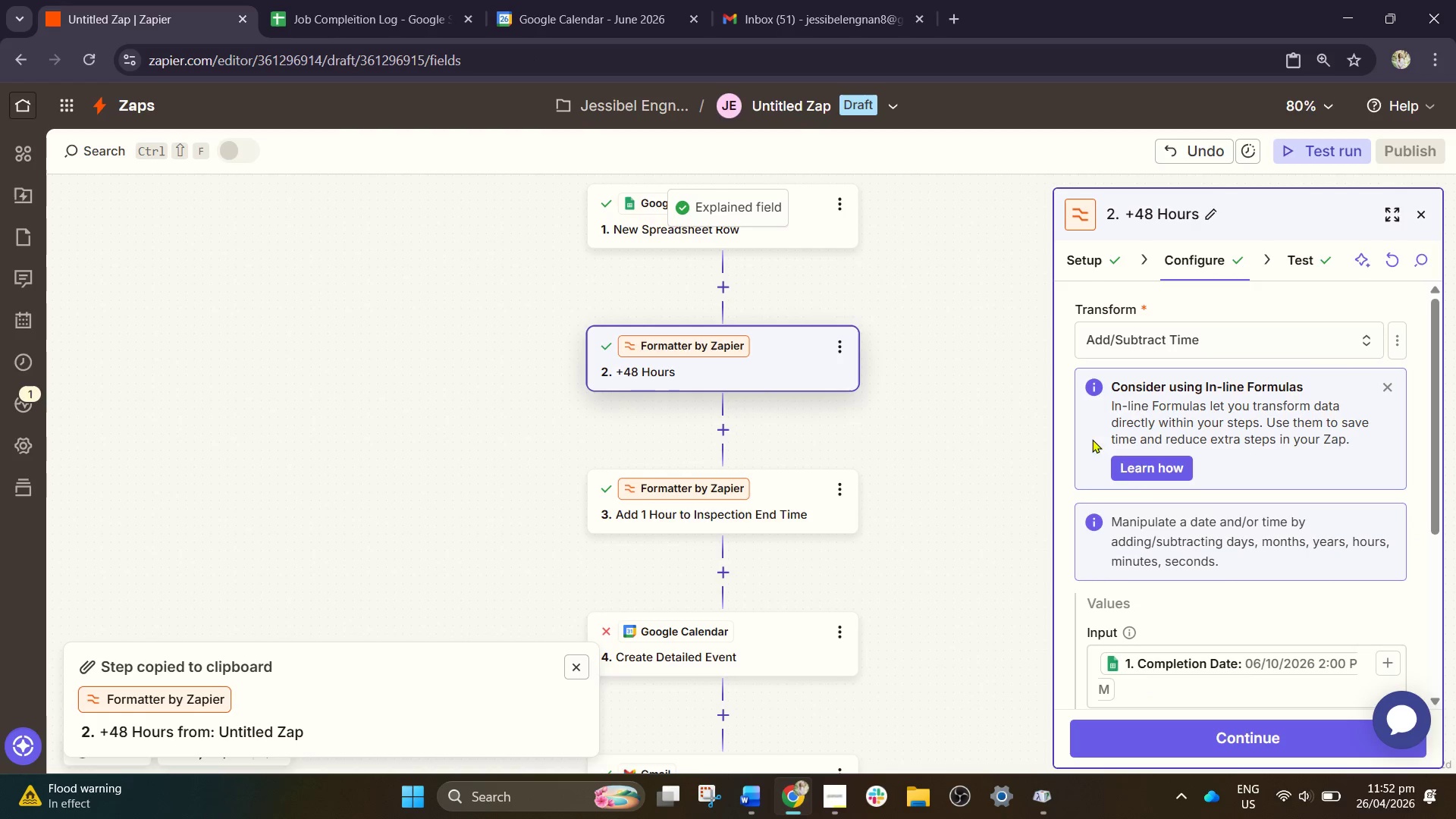 
scroll: coordinate [1141, 514], scroll_direction: down, amount: 3.0
 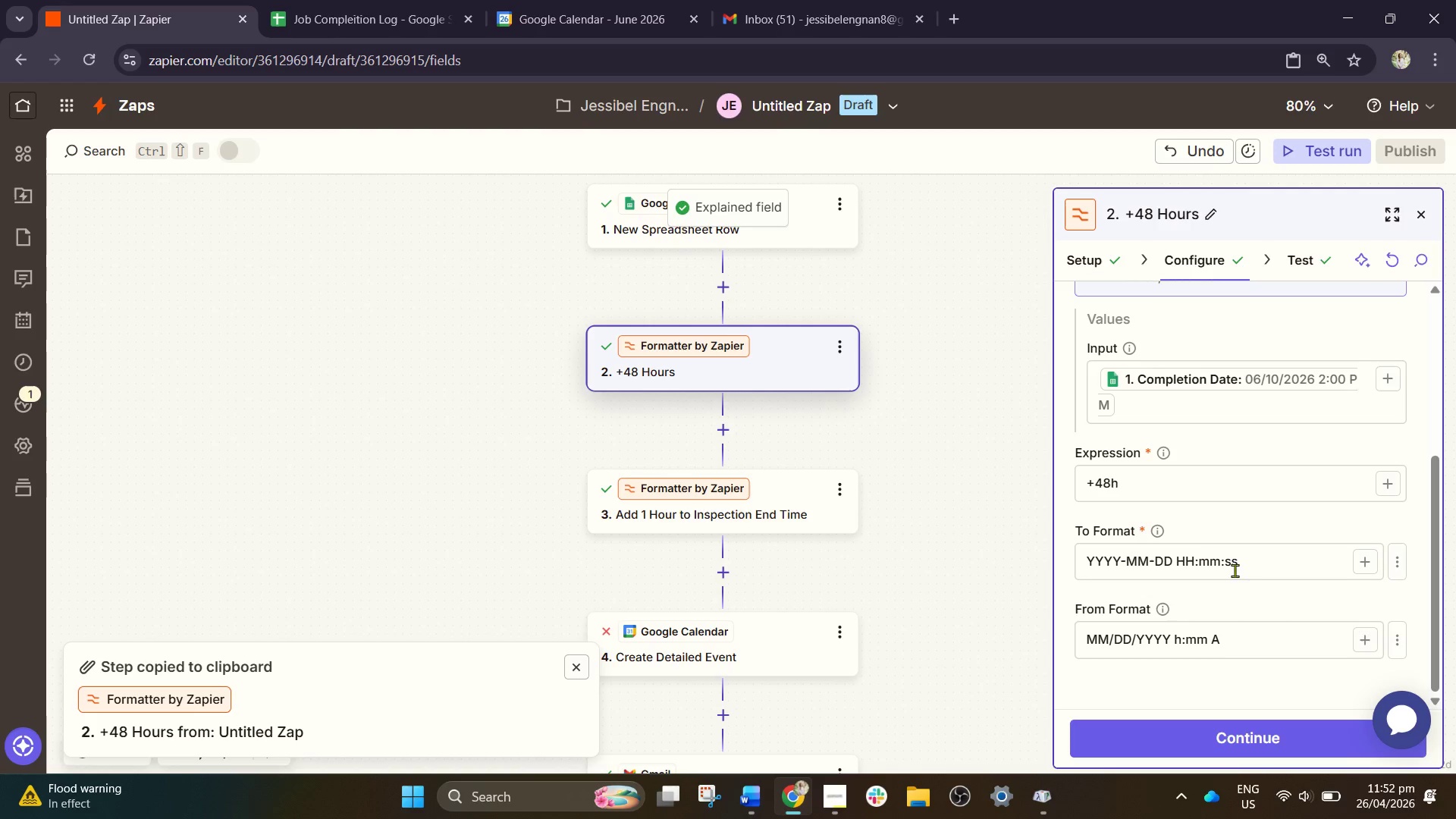 
left_click([1268, 564])
 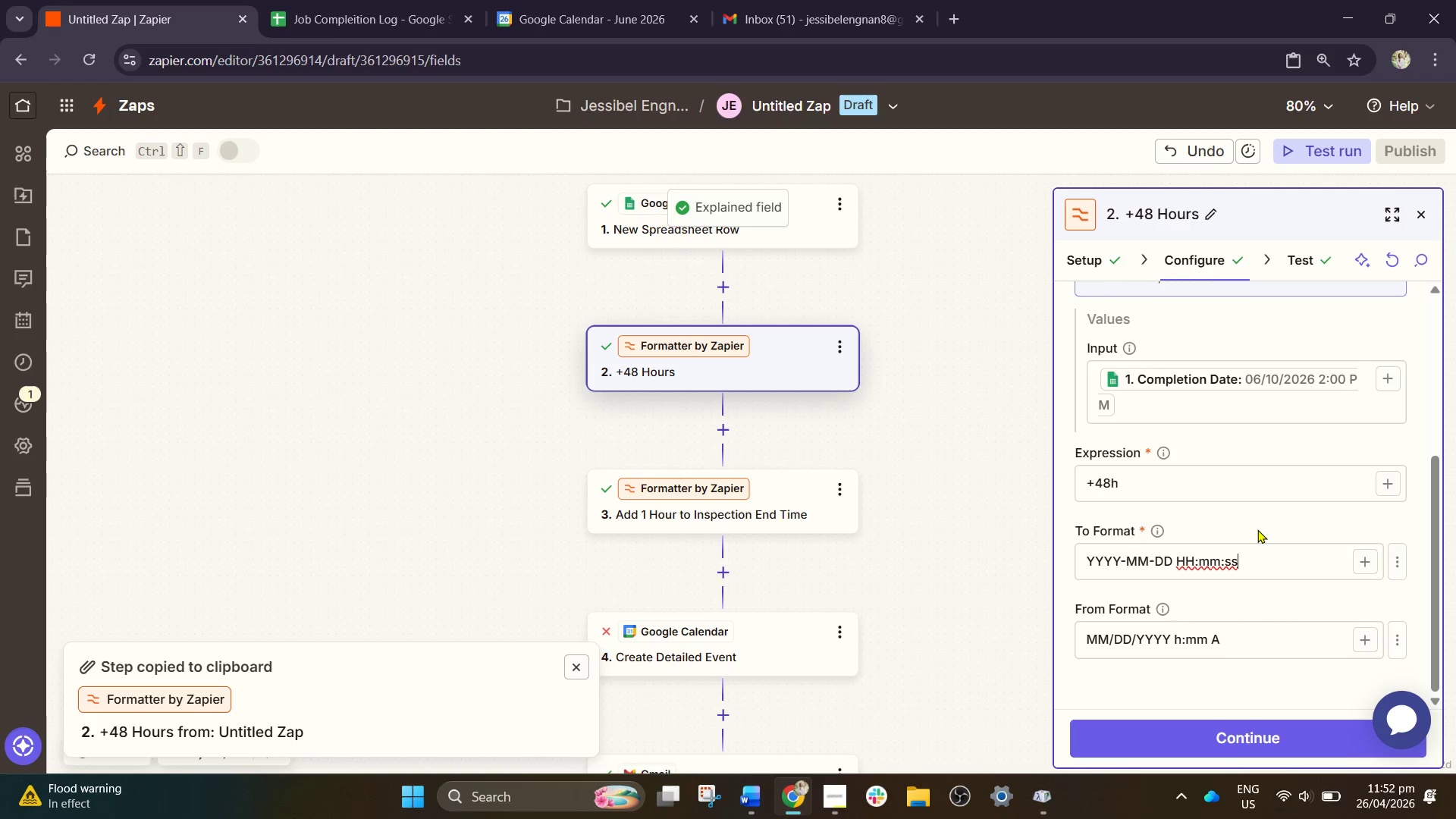 
key(Backspace)
 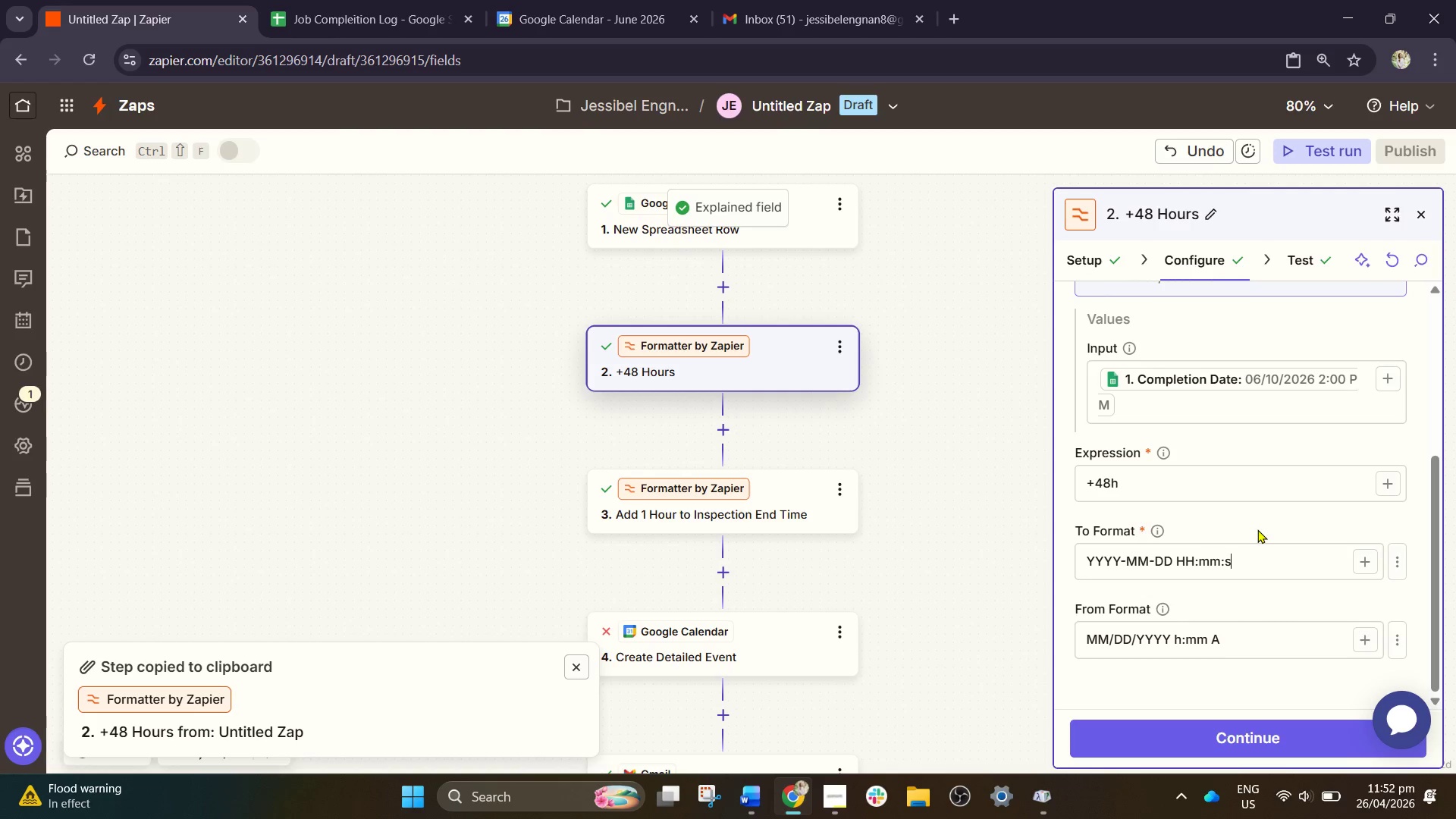 
key(Backspace)
 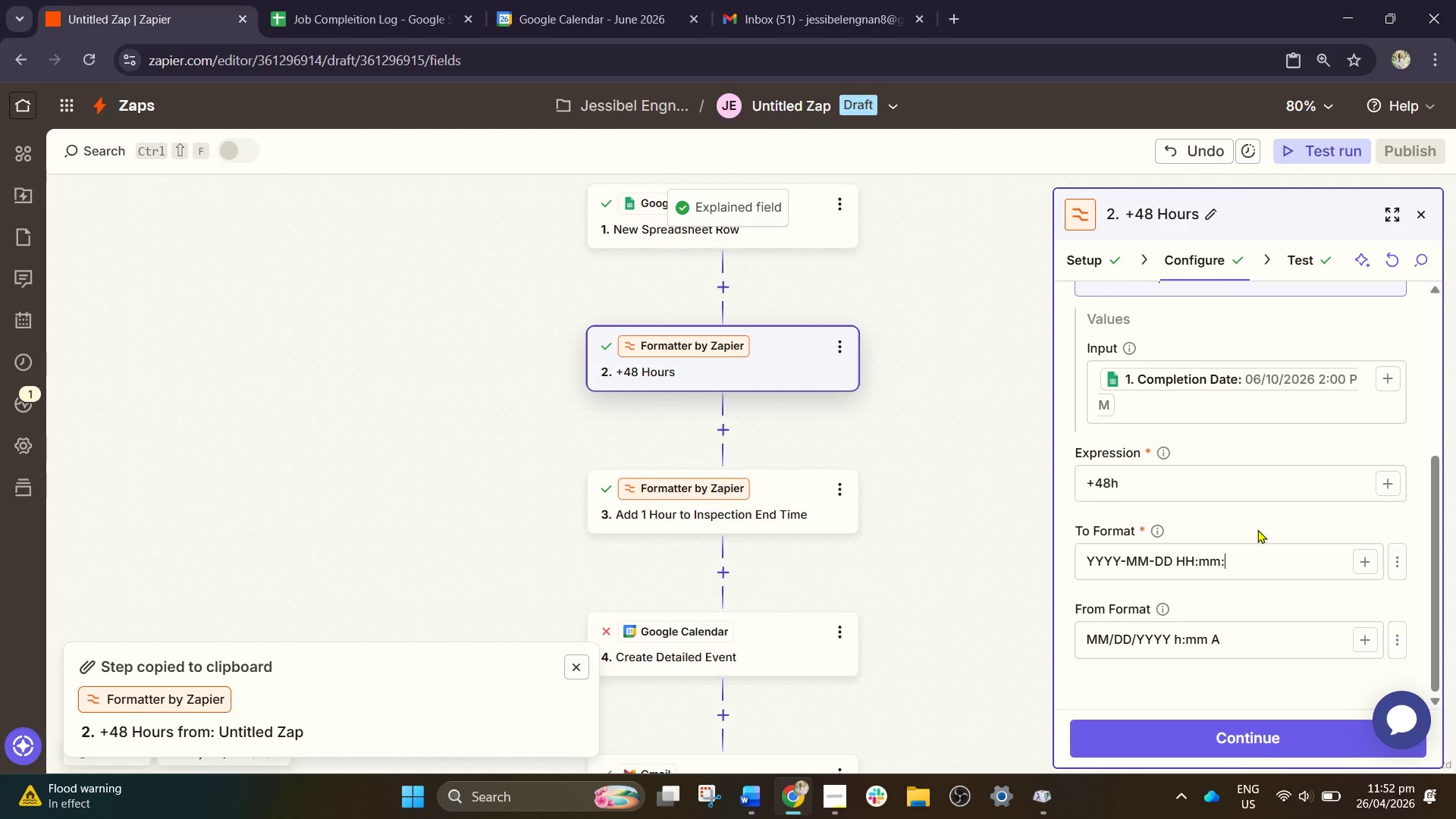 
key(Backspace)
 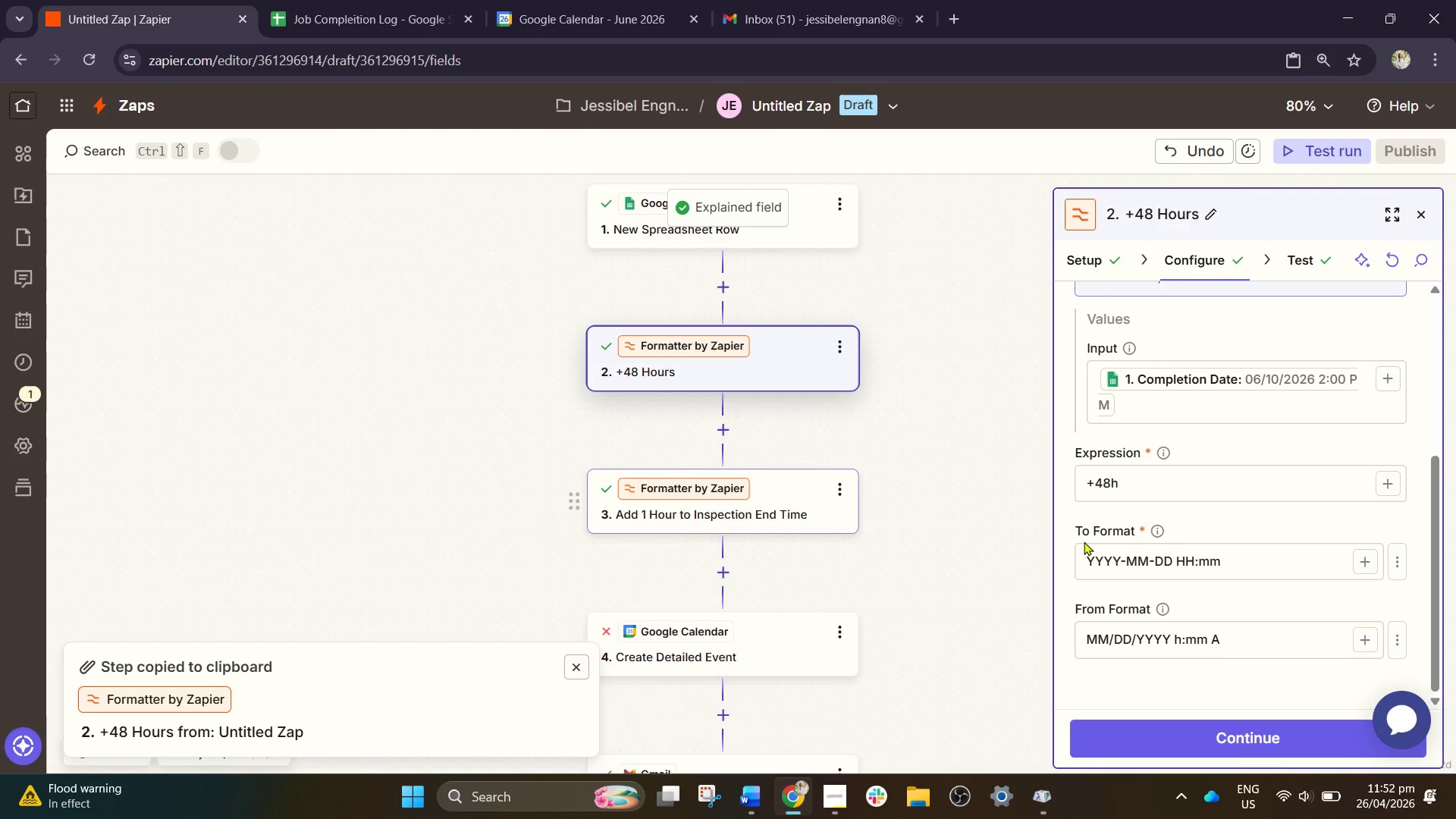 
left_click([1241, 567])
 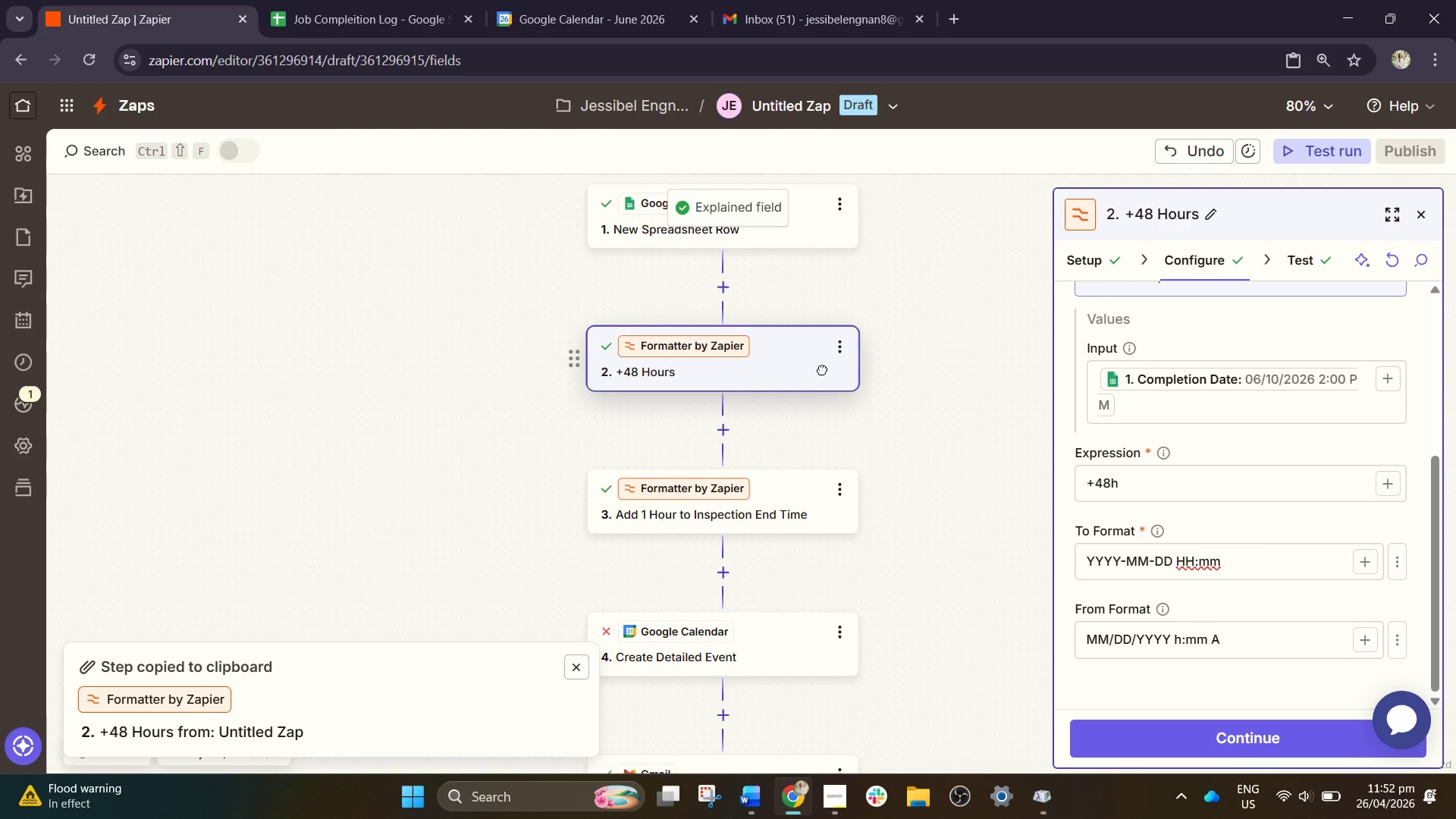 
double_click([756, 504])
 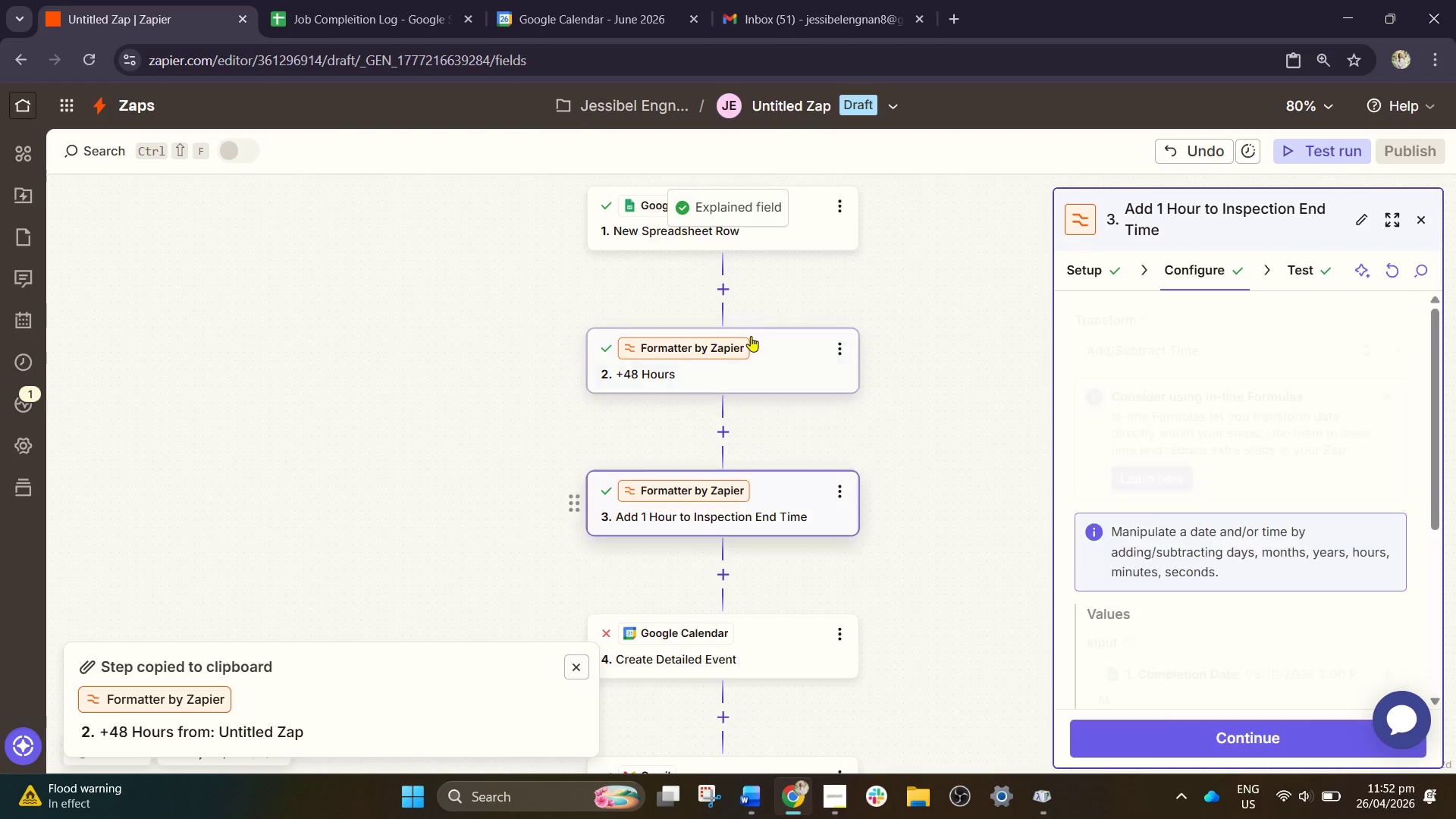 
left_click([751, 334])
 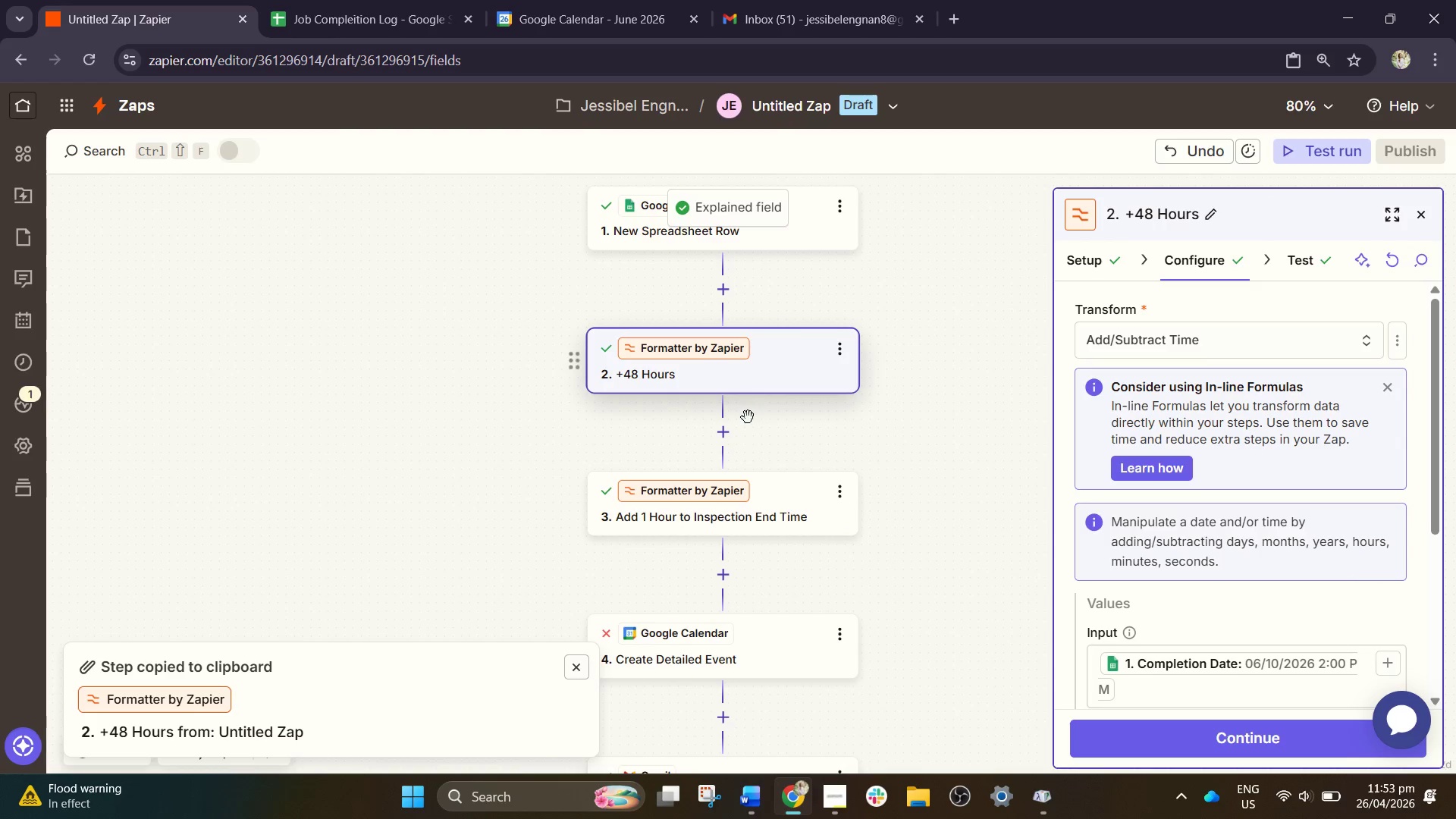 
left_click([748, 499])
 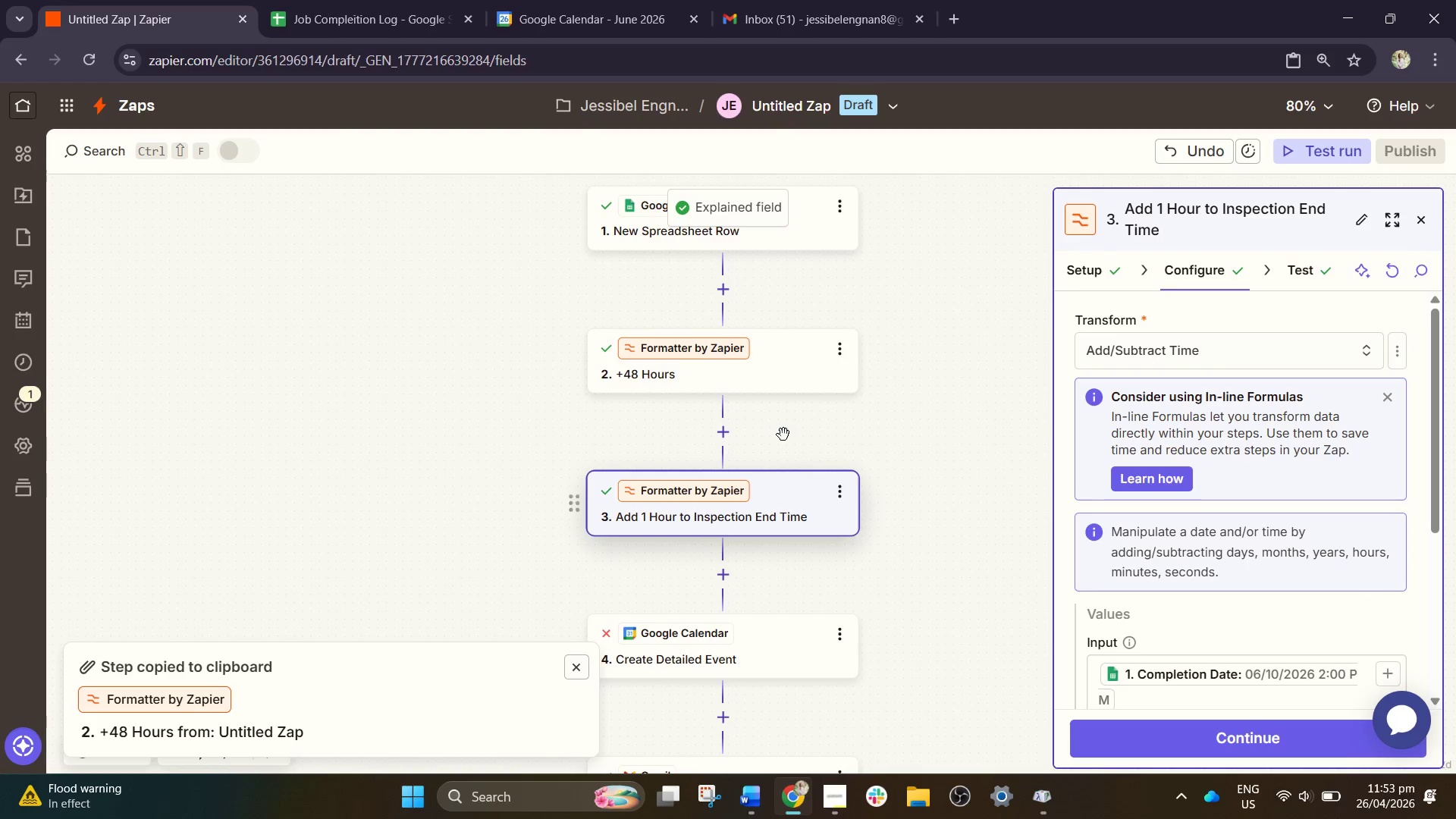 
left_click([765, 376])
 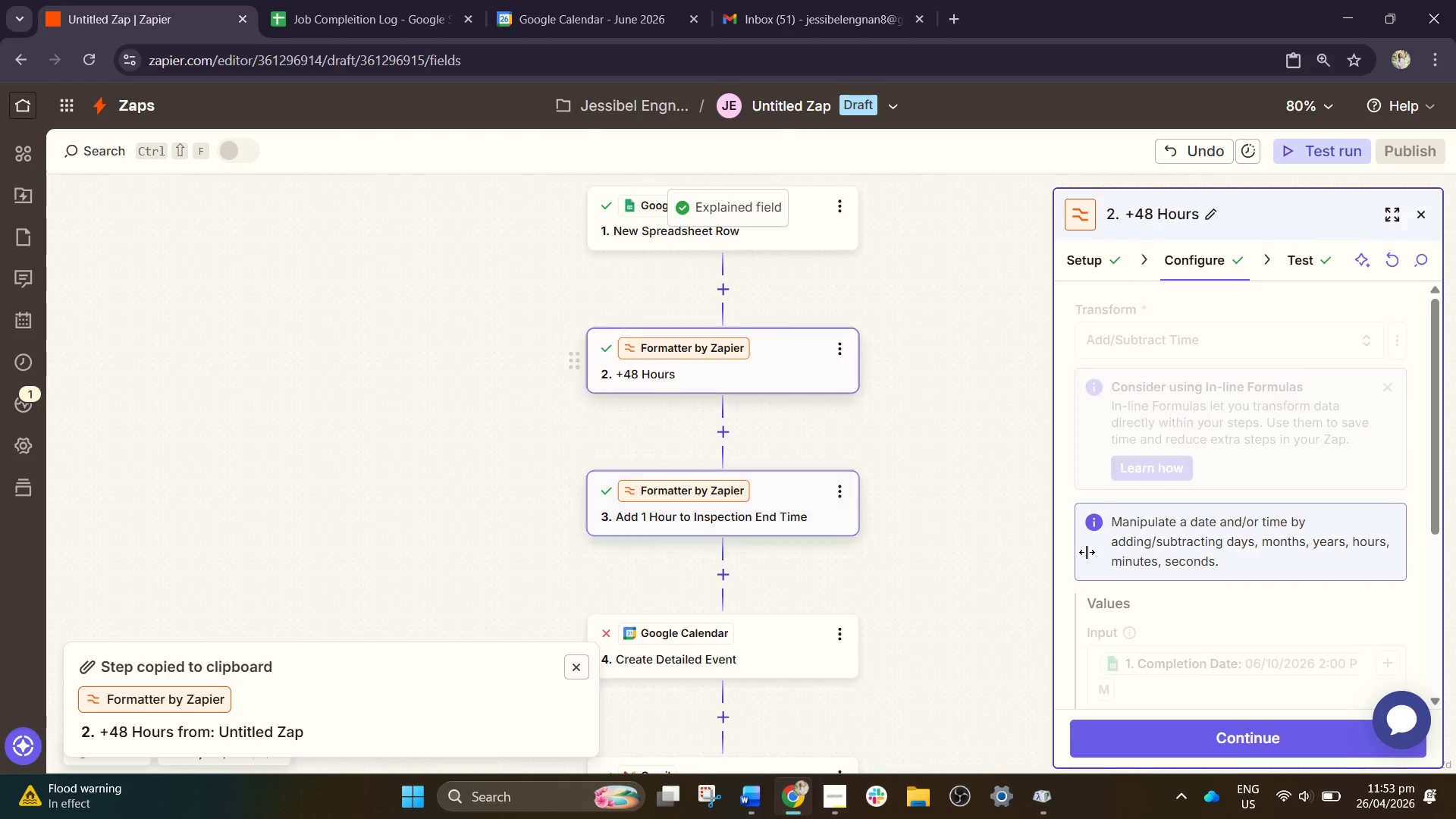 
scroll: coordinate [1125, 569], scroll_direction: down, amount: 5.0
 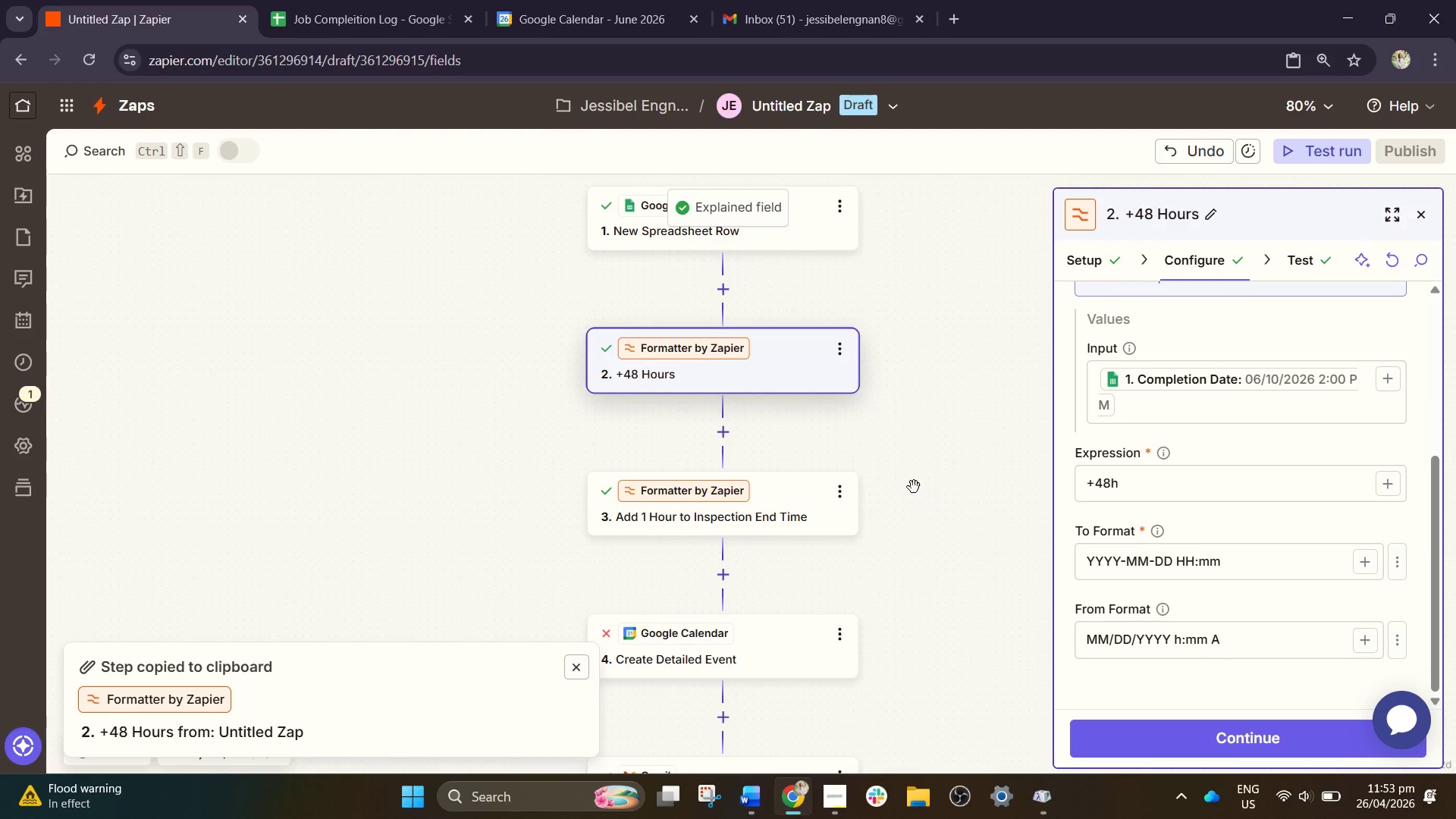 
left_click([770, 495])
 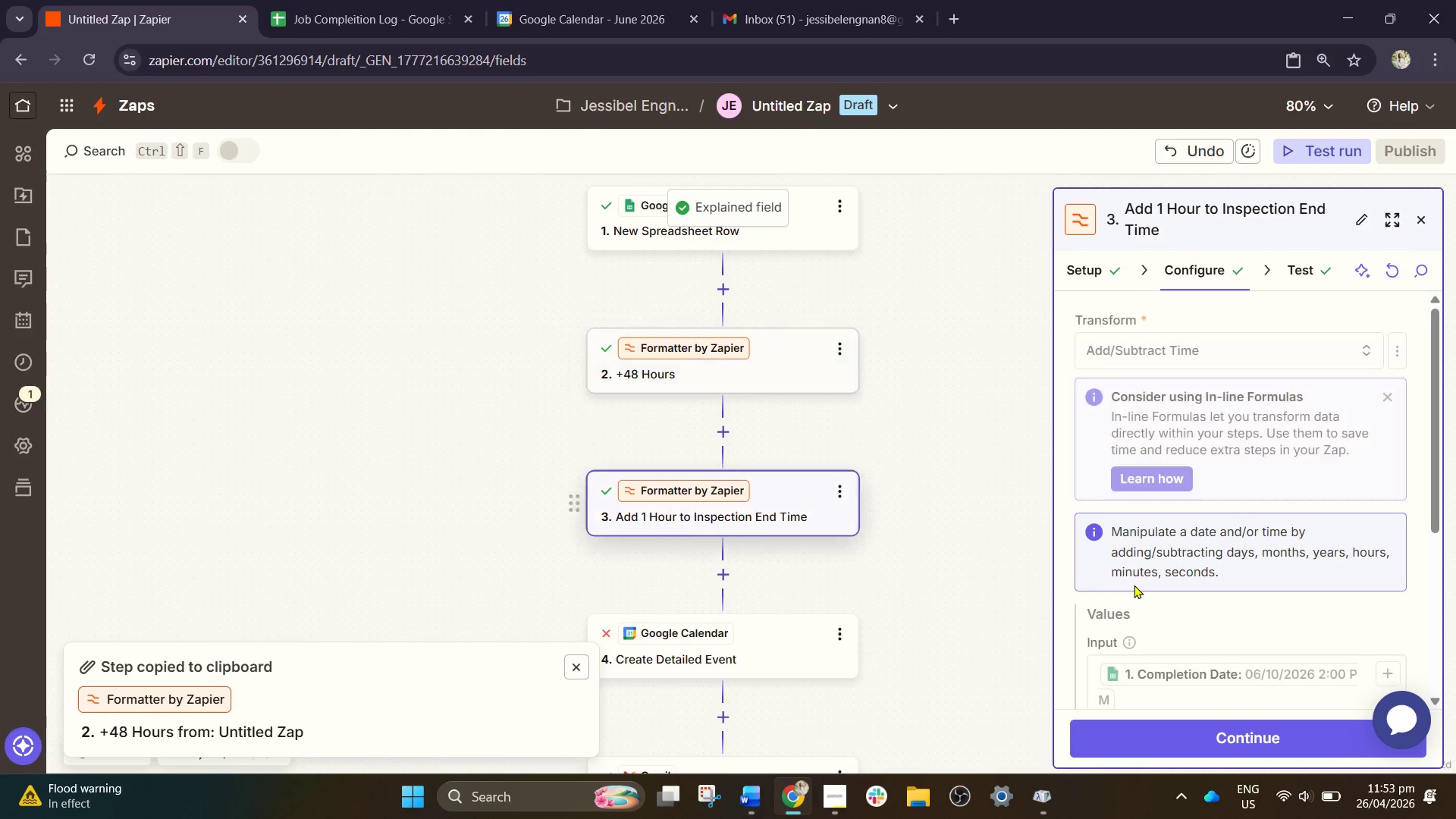 
scroll: coordinate [1136, 585], scroll_direction: down, amount: 2.0
 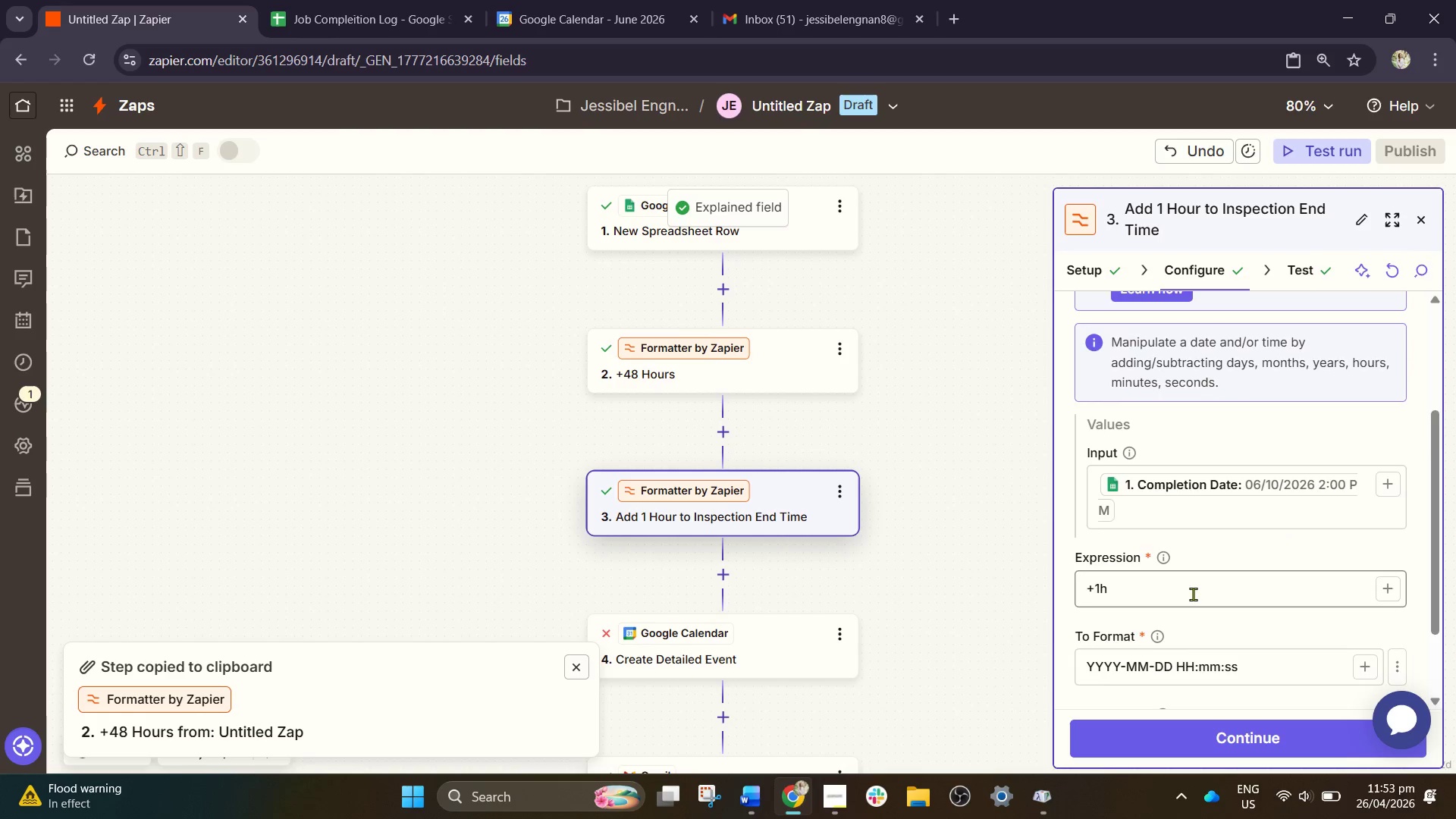 
left_click_drag(start_coordinate=[1276, 568], to_coordinate=[955, 566])
 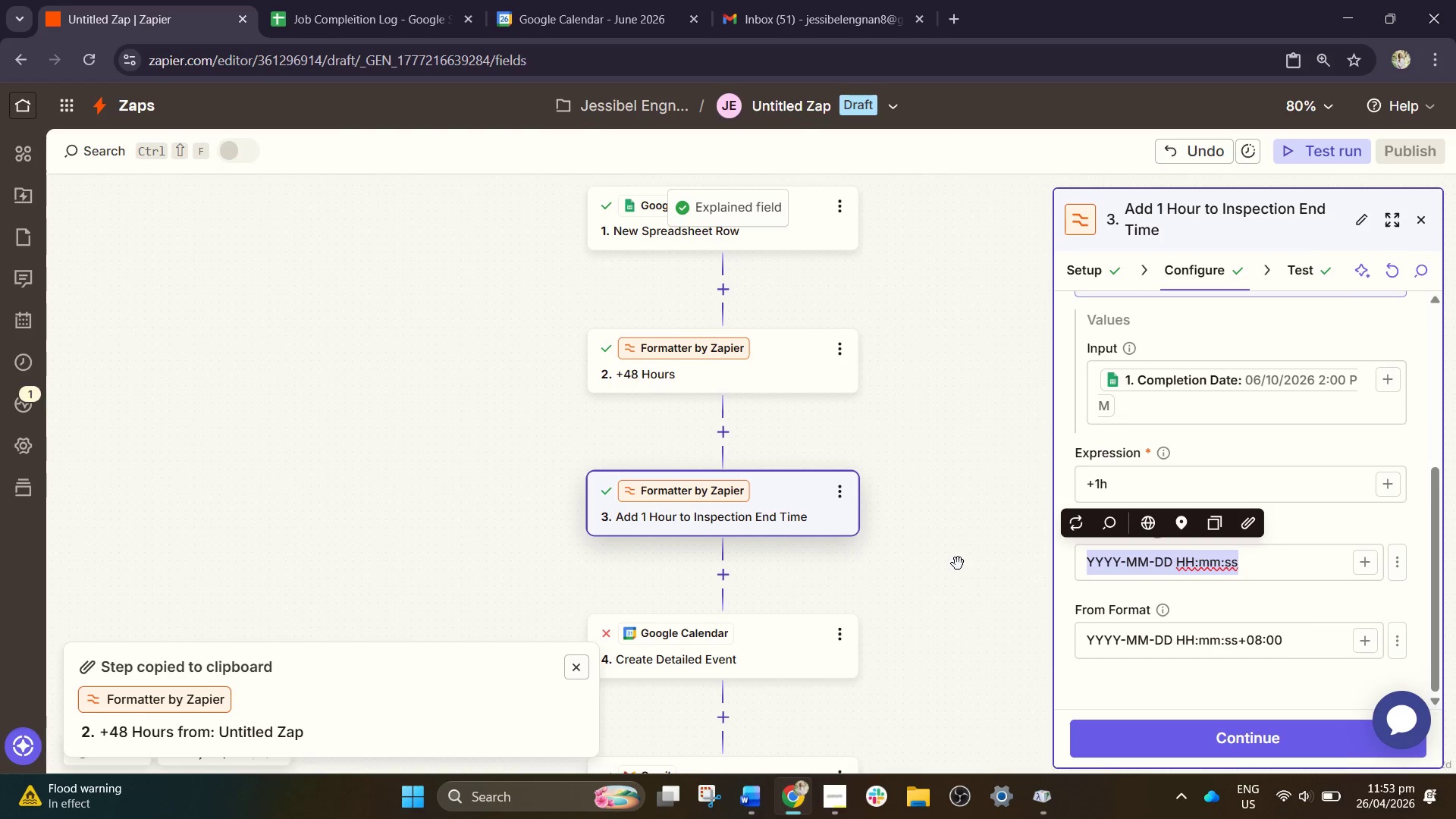 
scroll: coordinate [1194, 594], scroll_direction: down, amount: 2.0
 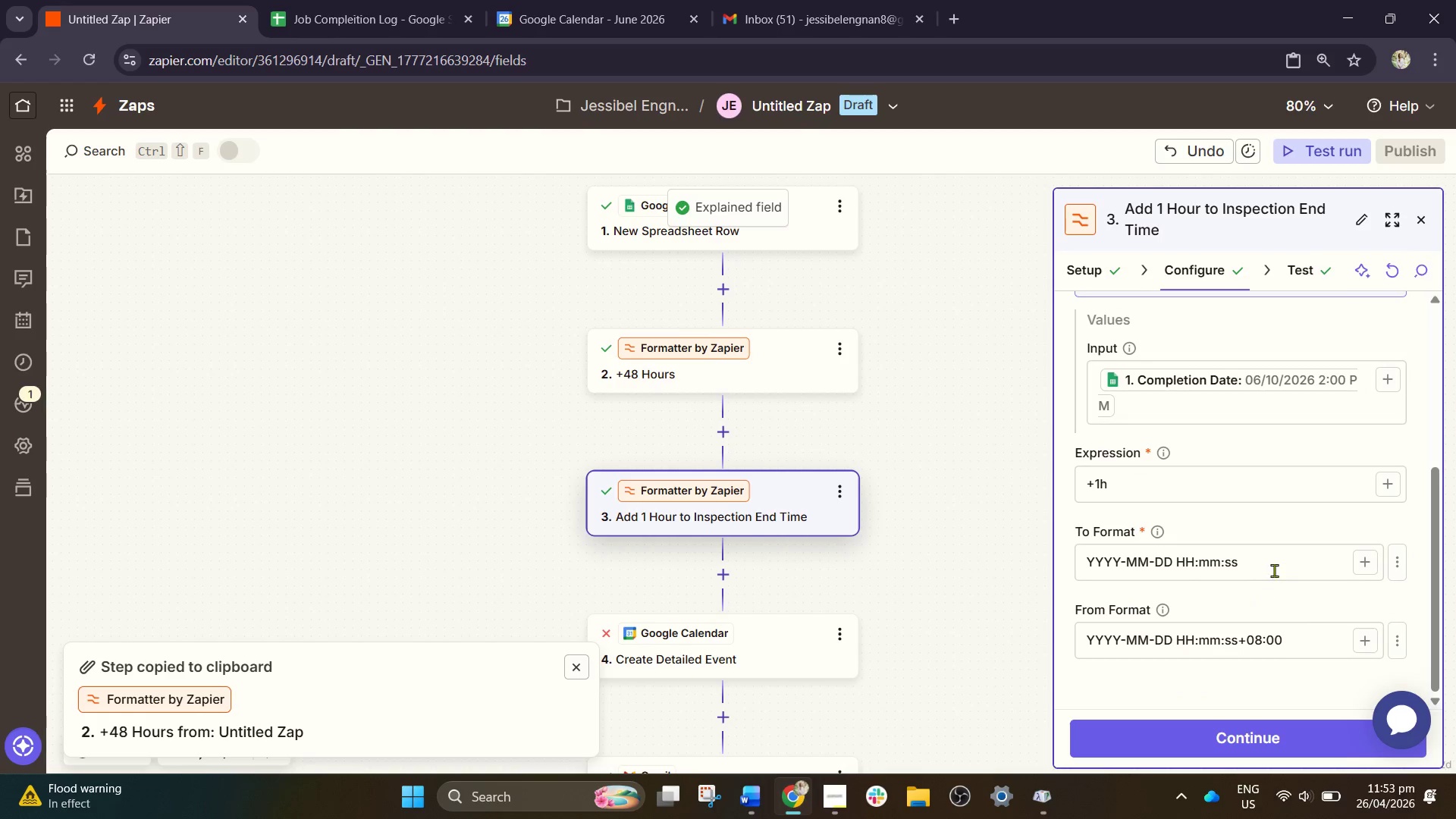 
key(Control+C)
 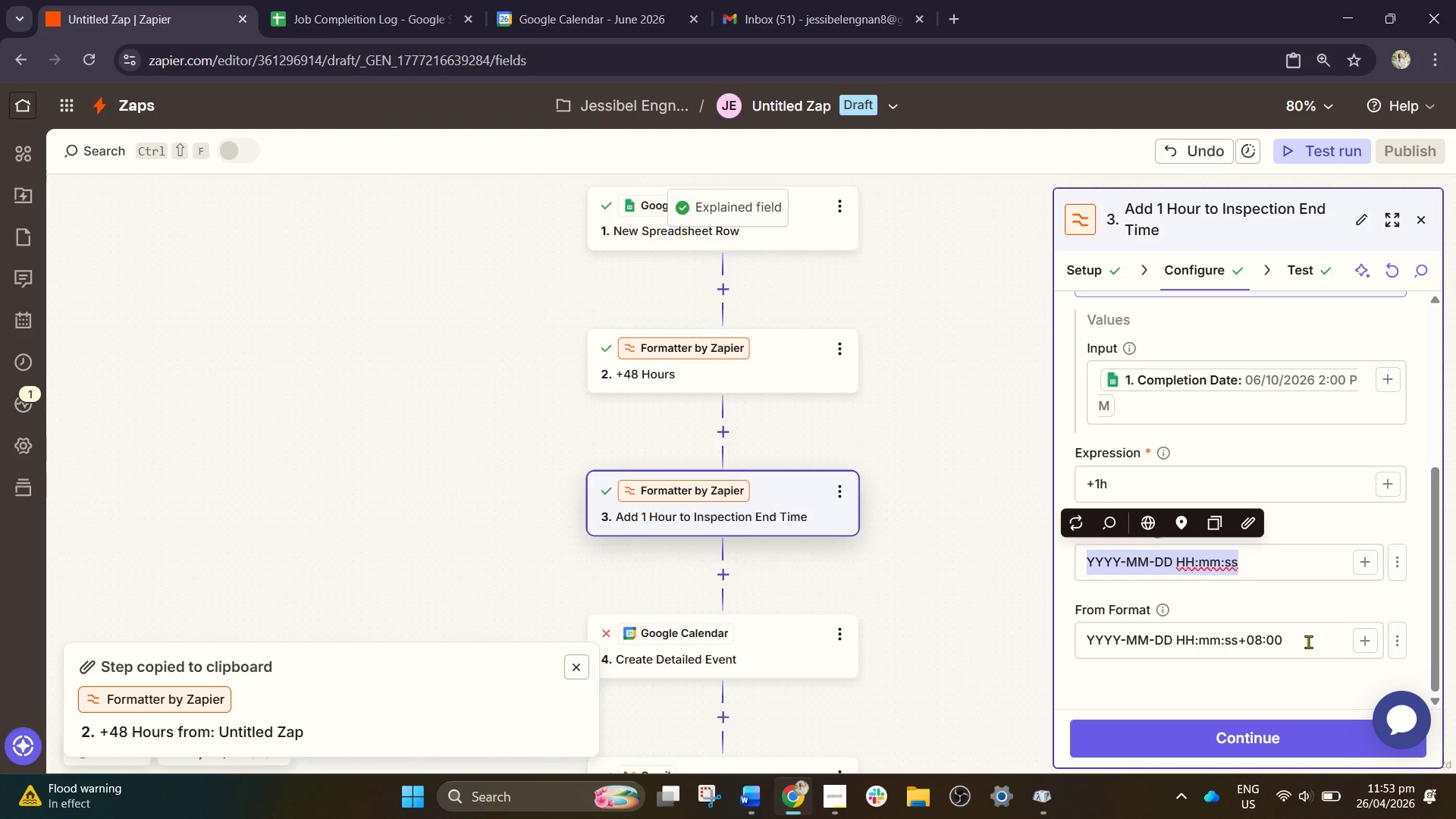 
left_click_drag(start_coordinate=[1317, 642], to_coordinate=[712, 604])
 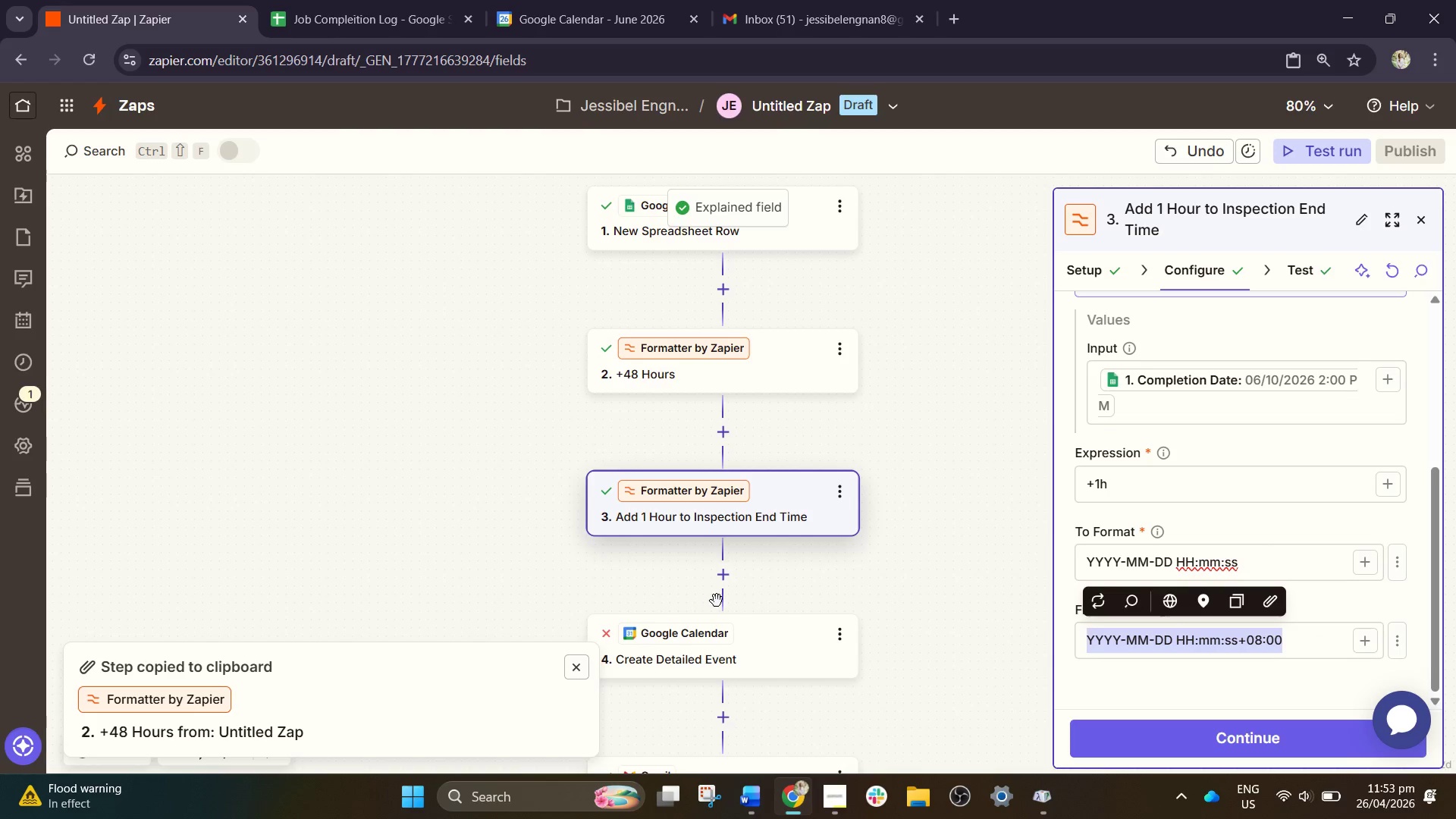 
key(Control+V)
 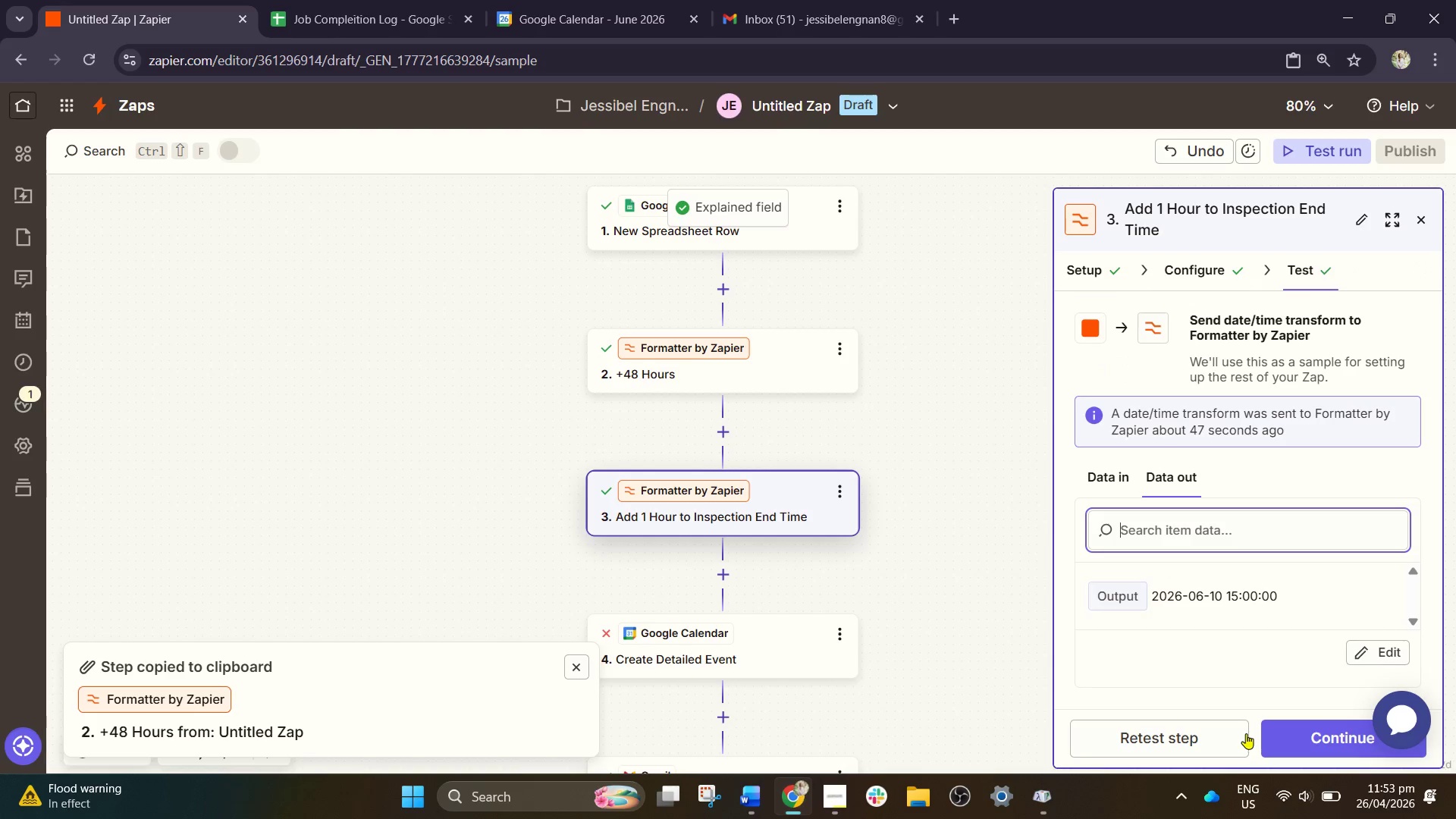 
left_click([1182, 726])
 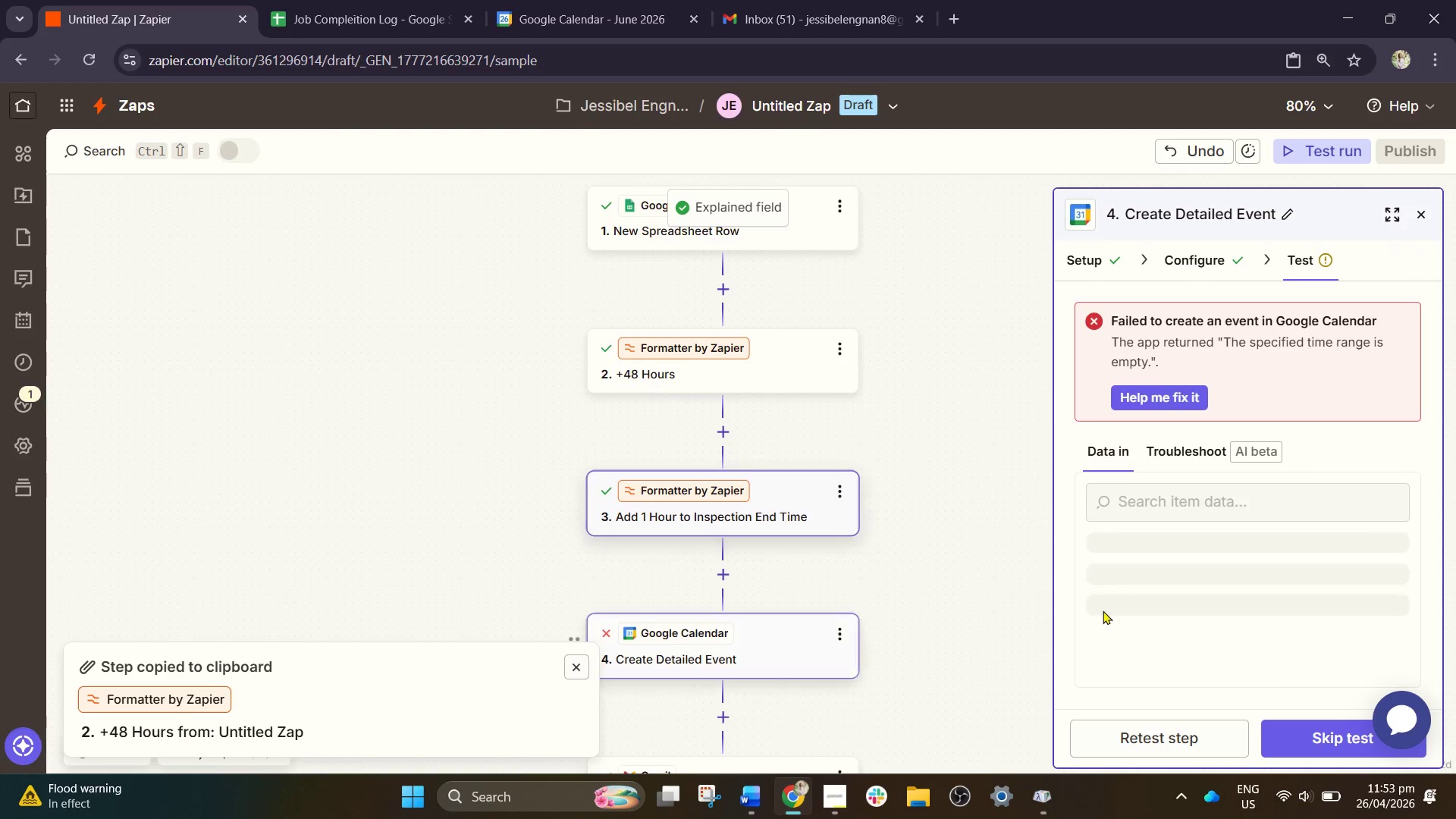 
left_click([1192, 262])
 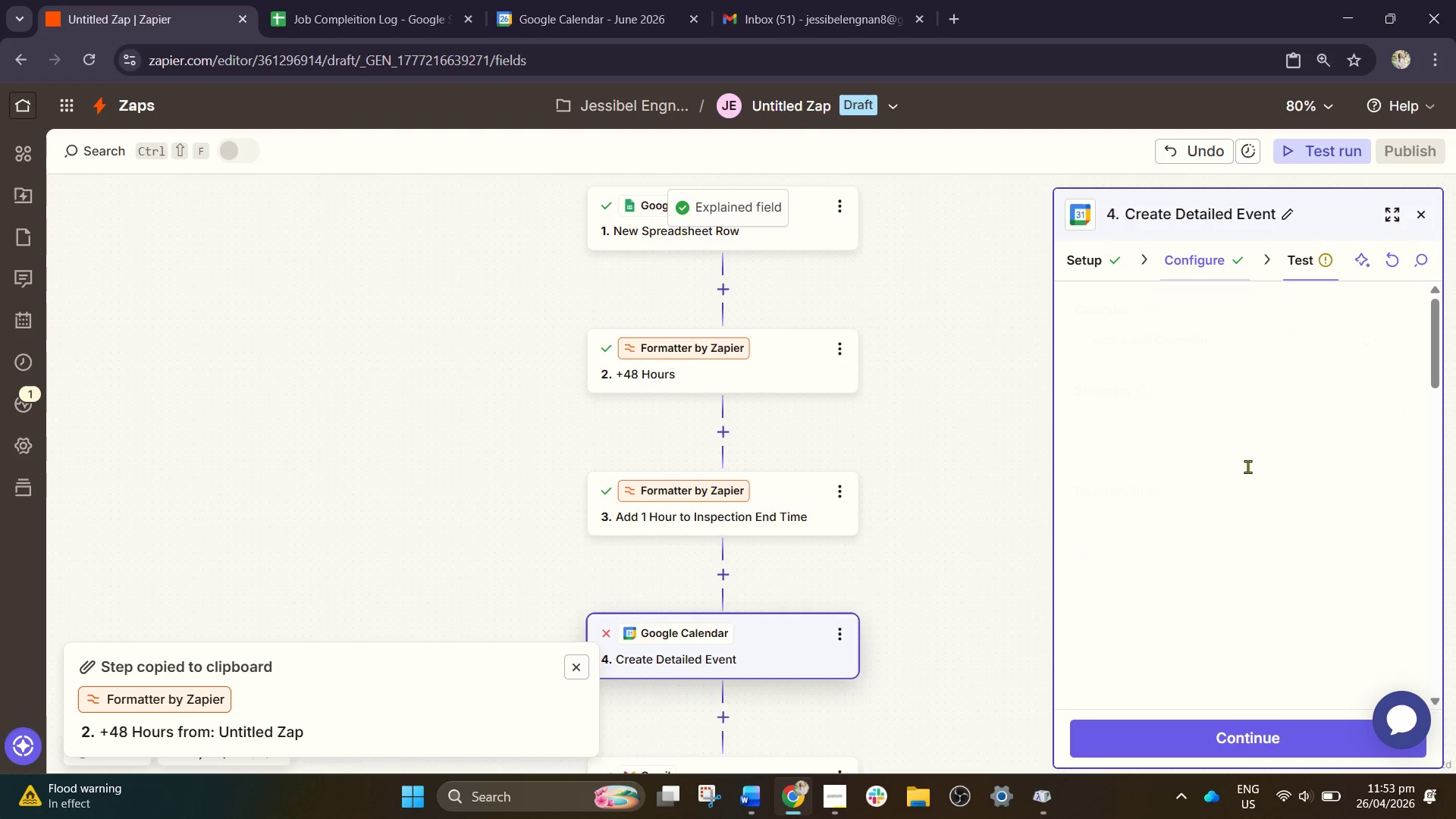 
scroll: coordinate [1219, 660], scroll_direction: down, amount: 5.0
 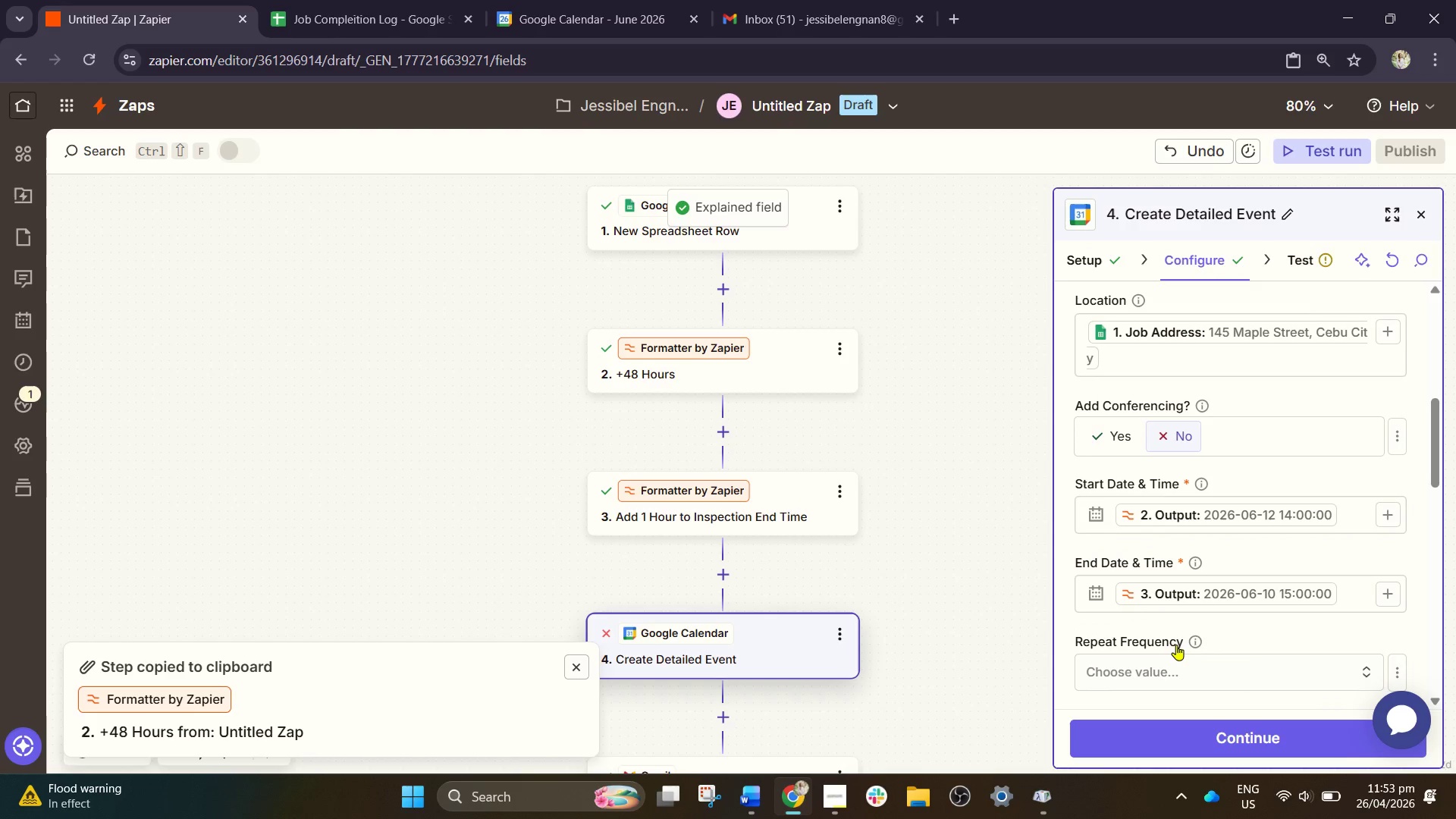 
left_click([1293, 592])
 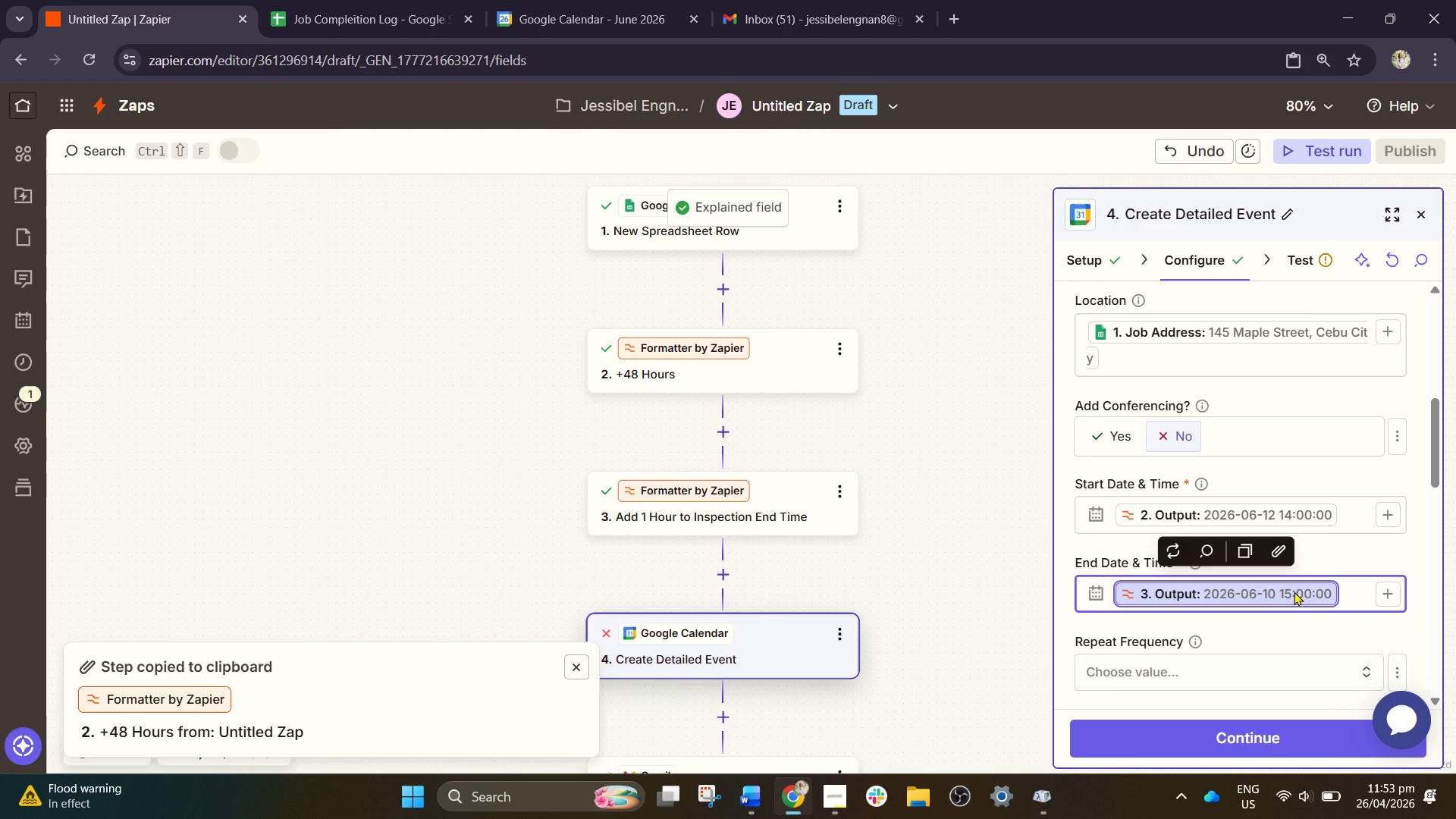 
key(Backspace)
 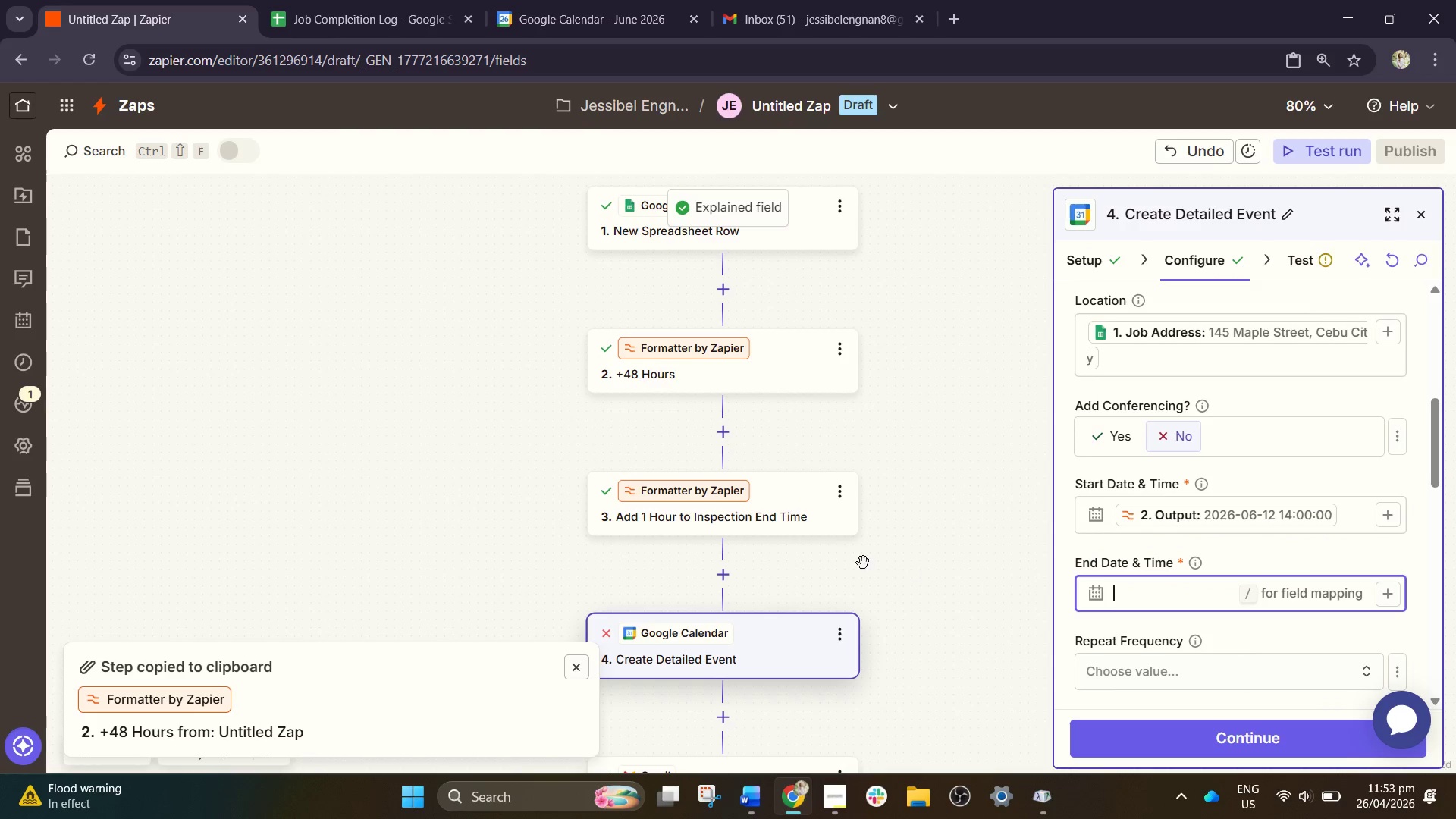 
left_click([779, 522])
 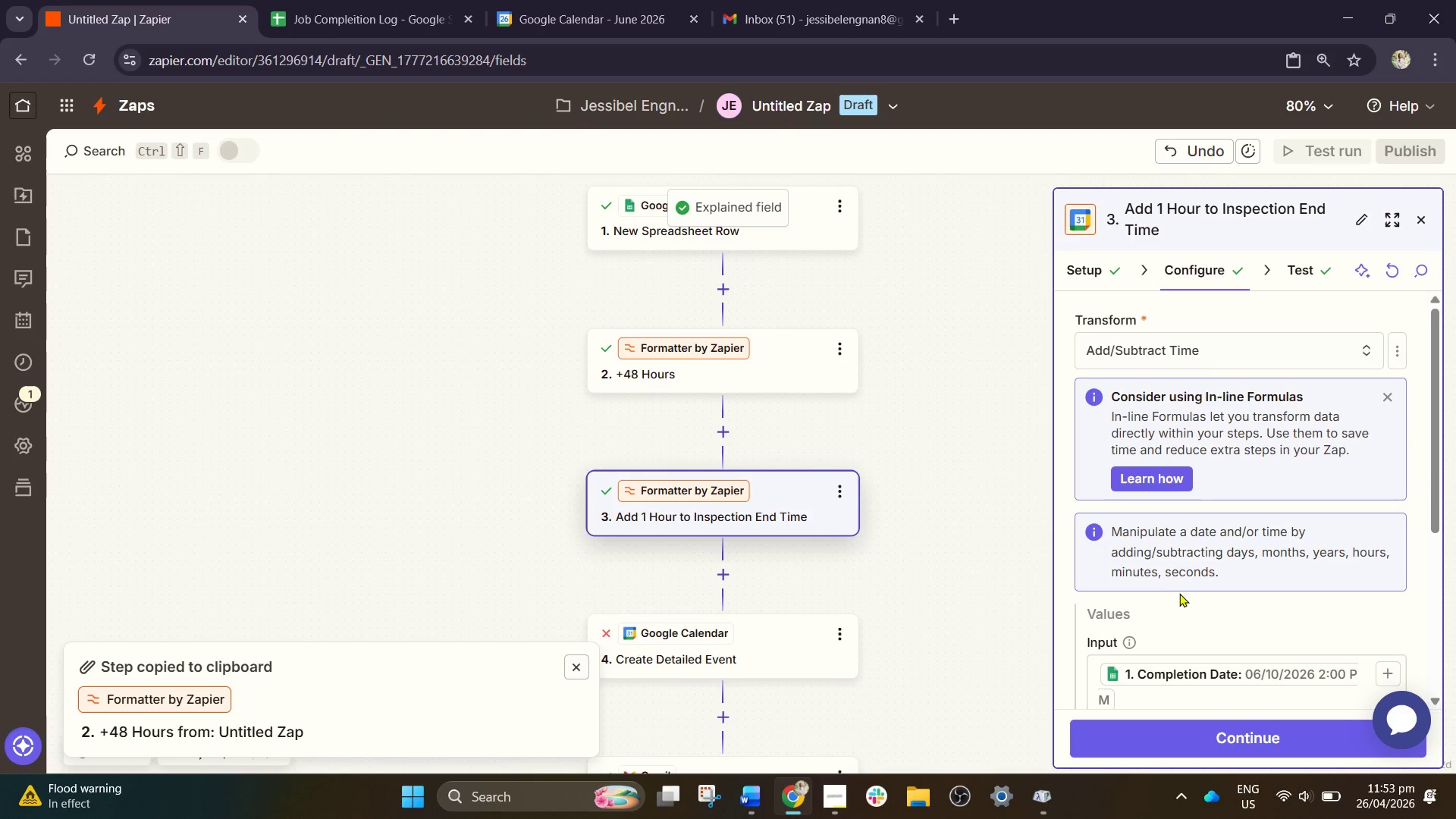 
scroll: coordinate [1181, 595], scroll_direction: down, amount: 2.0
 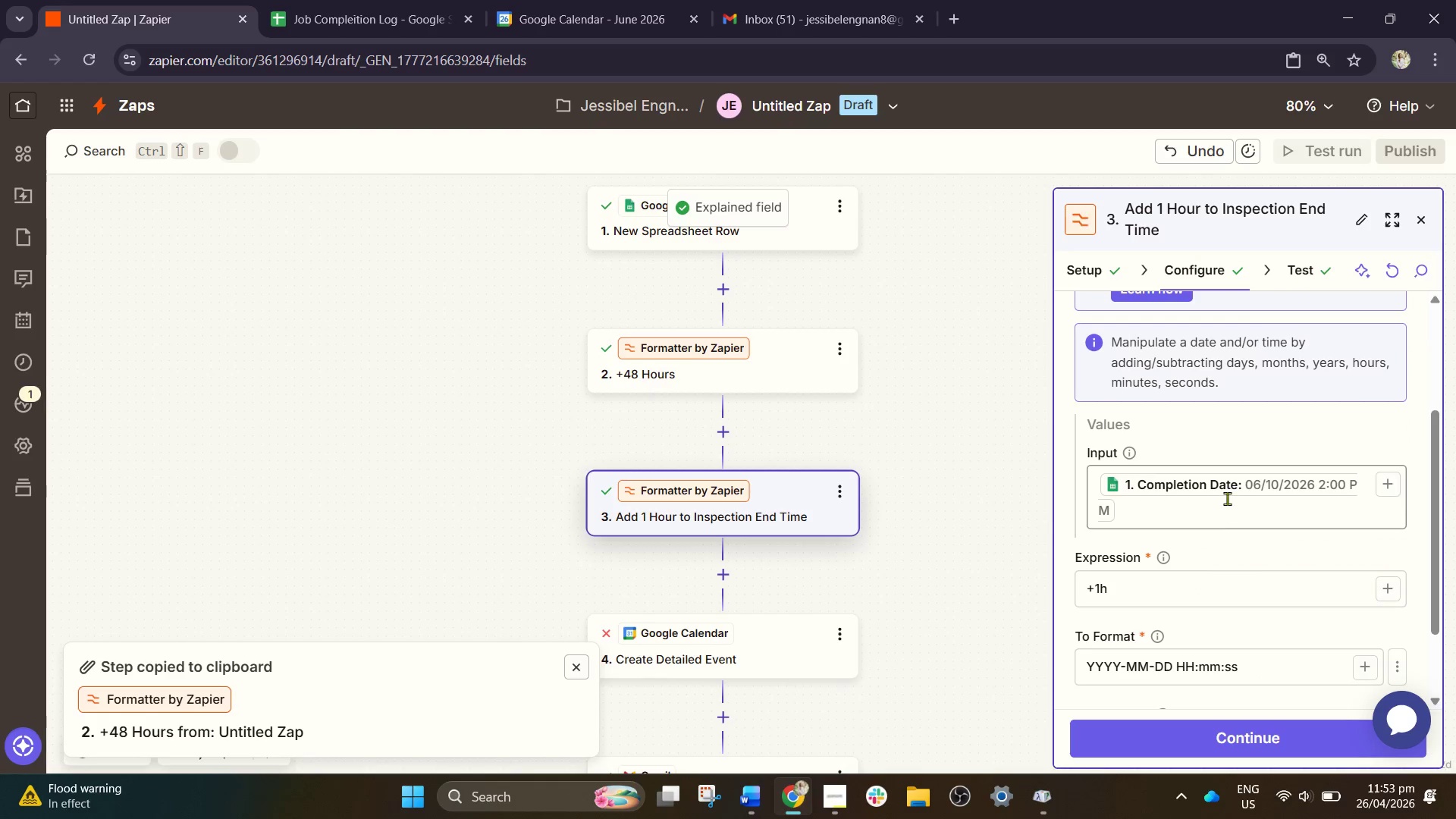 
left_click([1227, 497])
 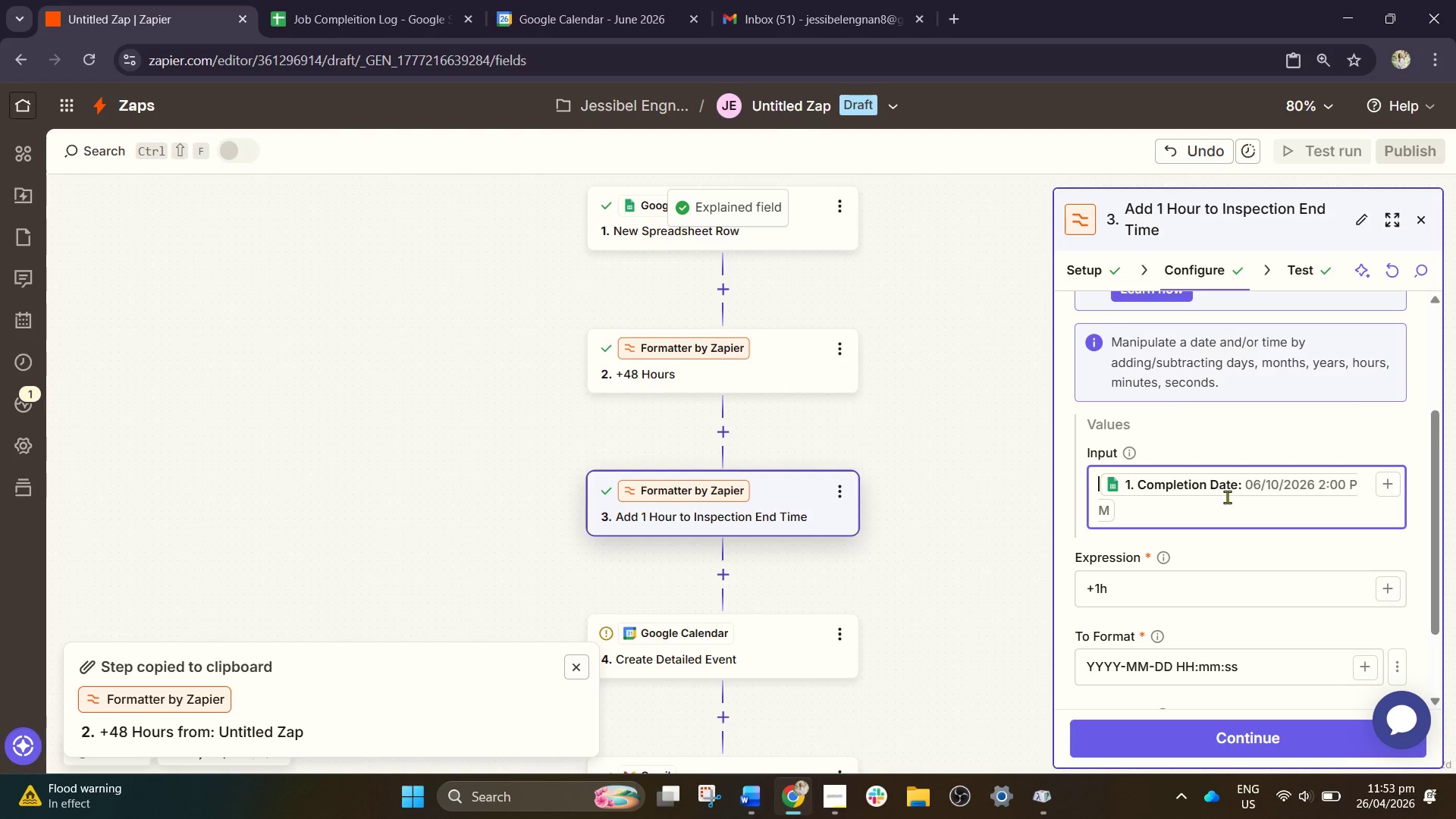 
left_click([1229, 488])
 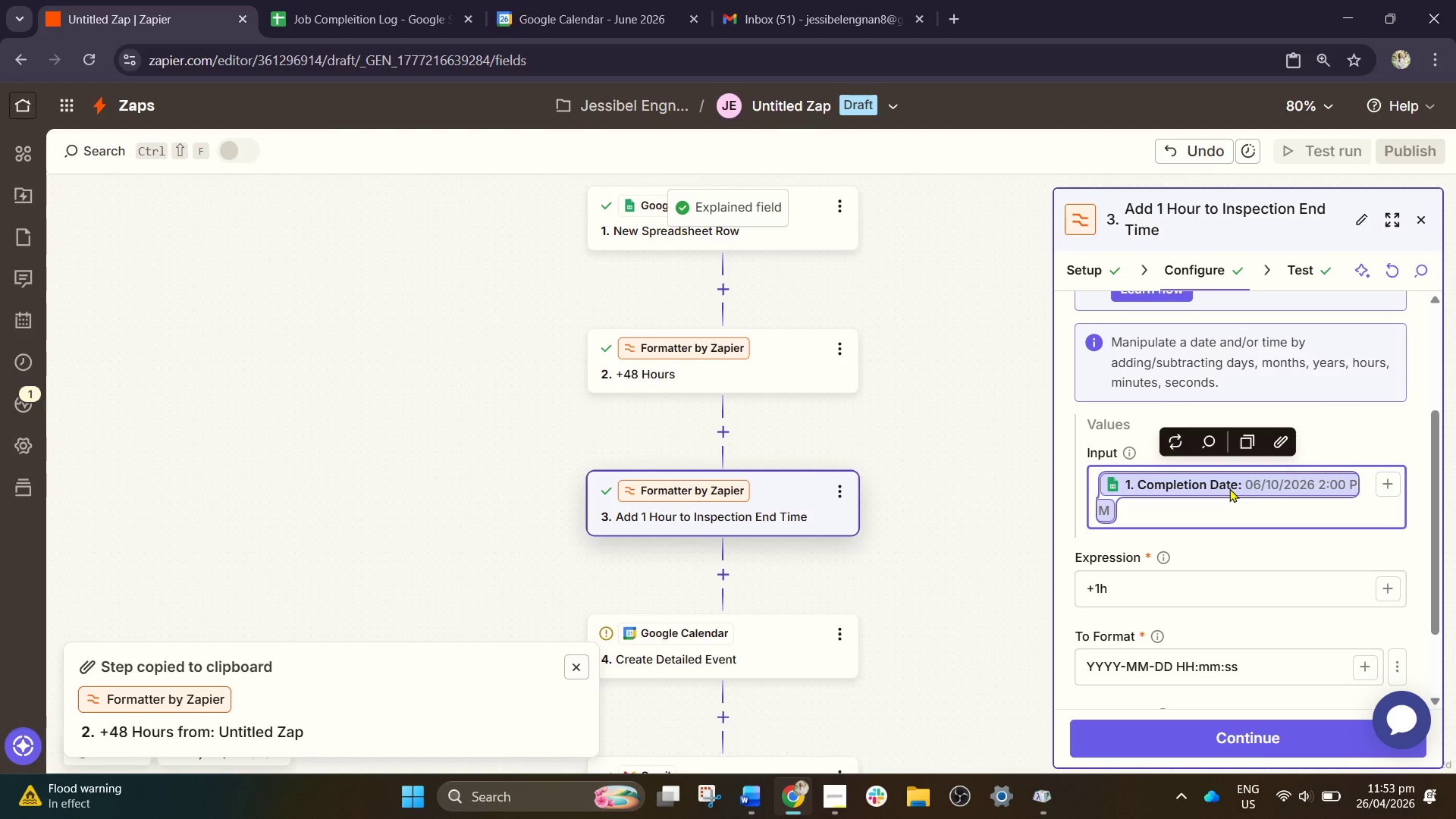 
key(Backspace)
 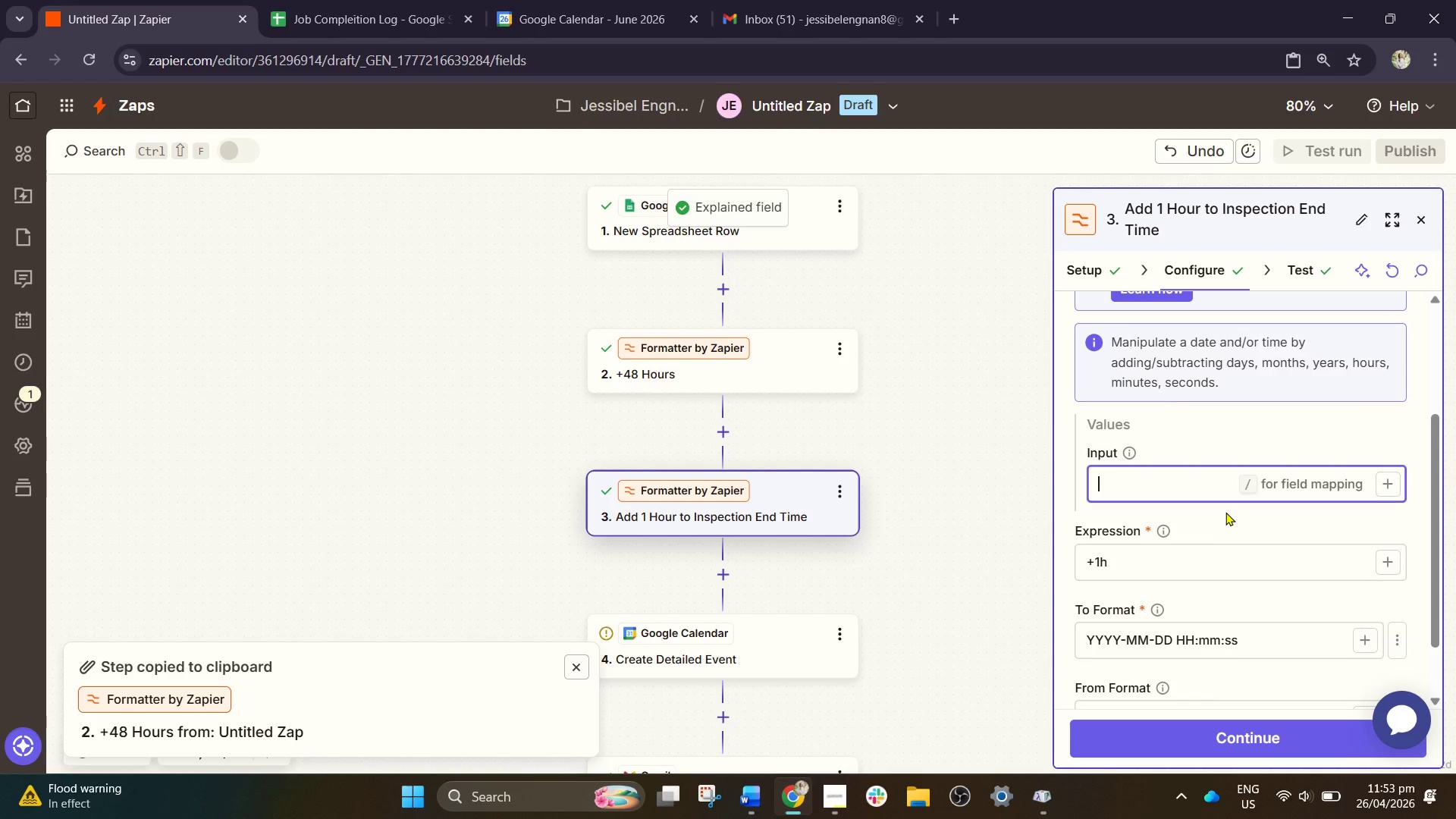 
key(Slash)
 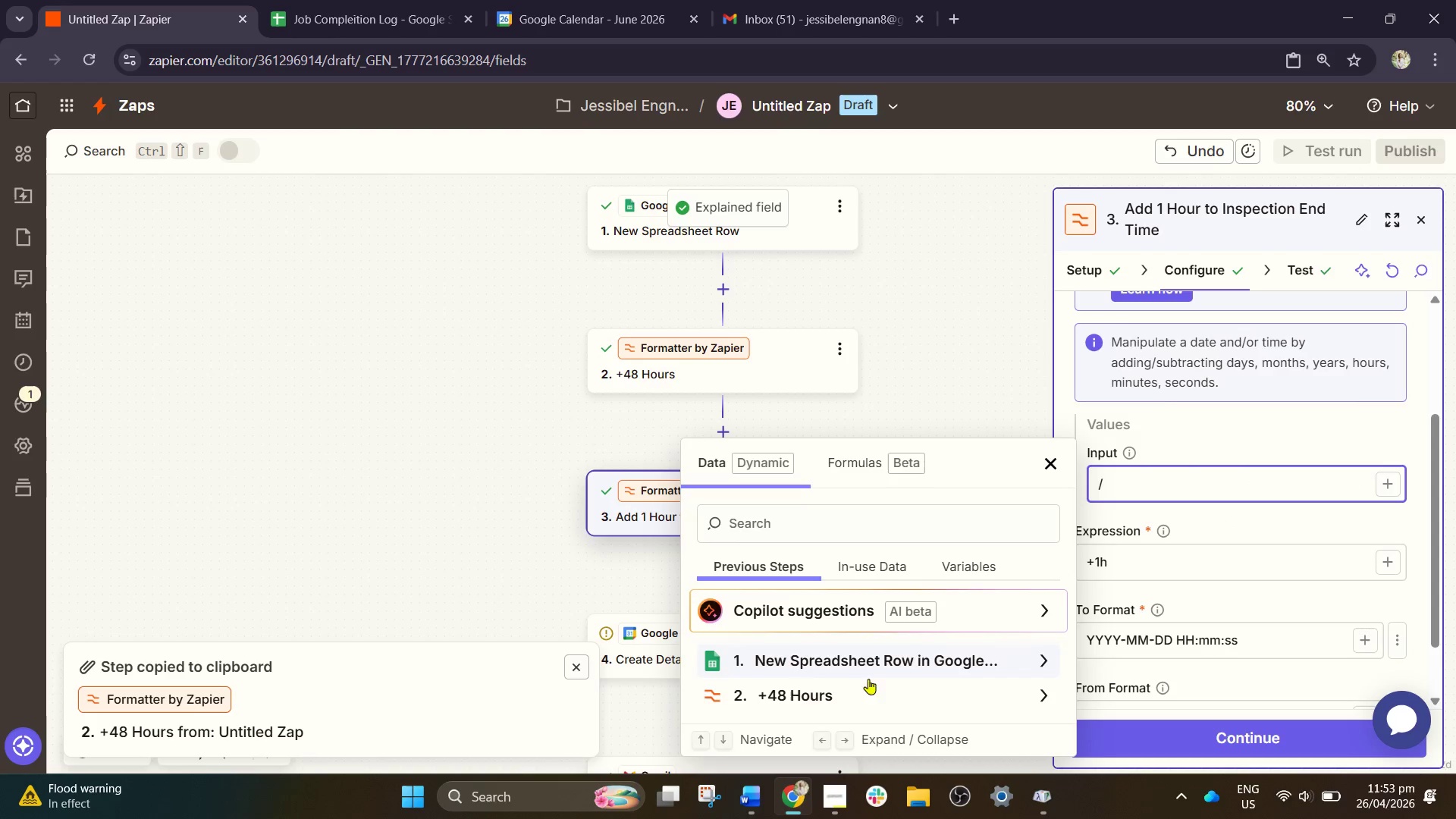 
left_click([810, 695])
 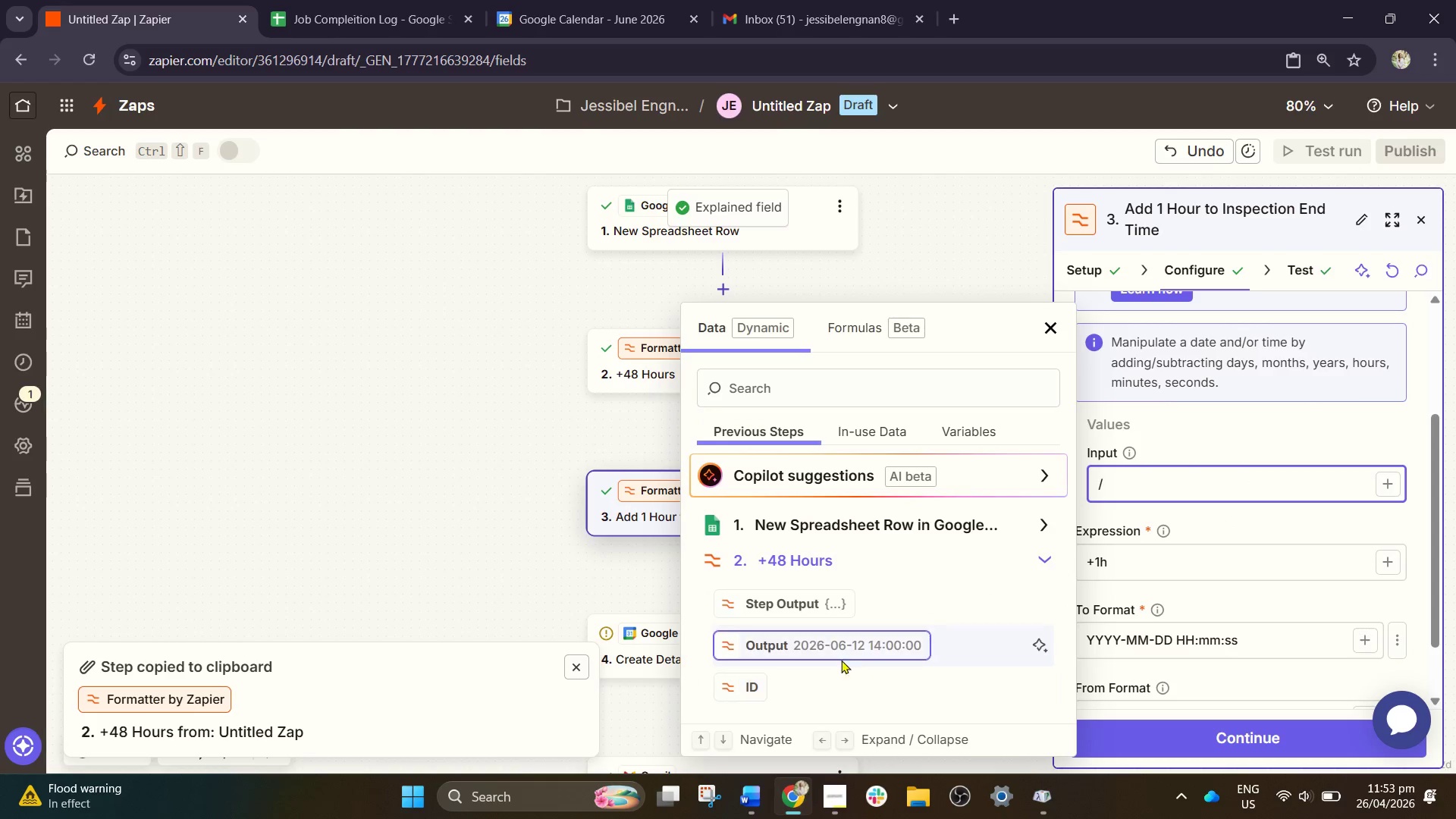 
left_click_drag(start_coordinate=[852, 646], to_coordinate=[857, 646])
 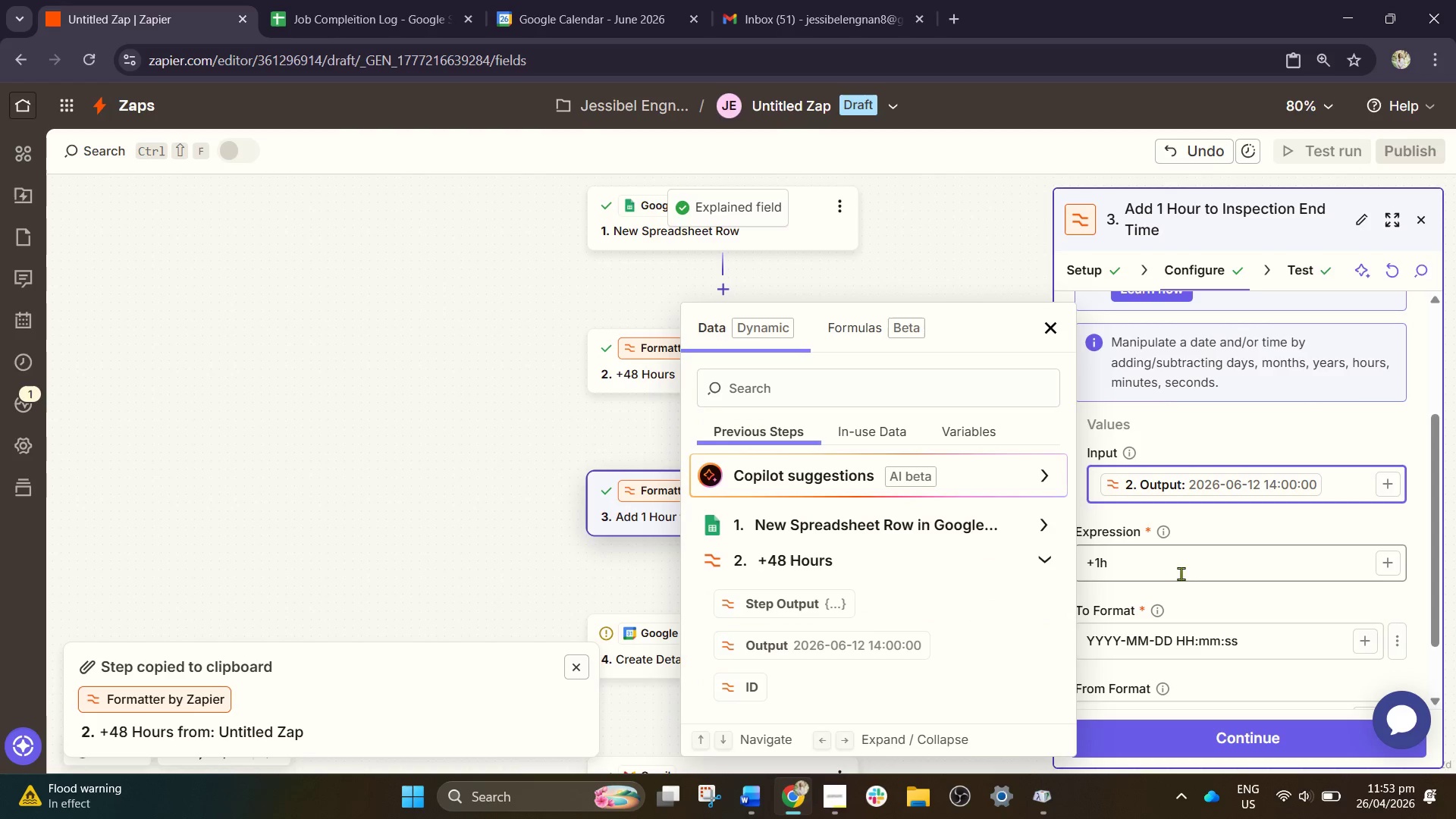 
left_click([1188, 565])
 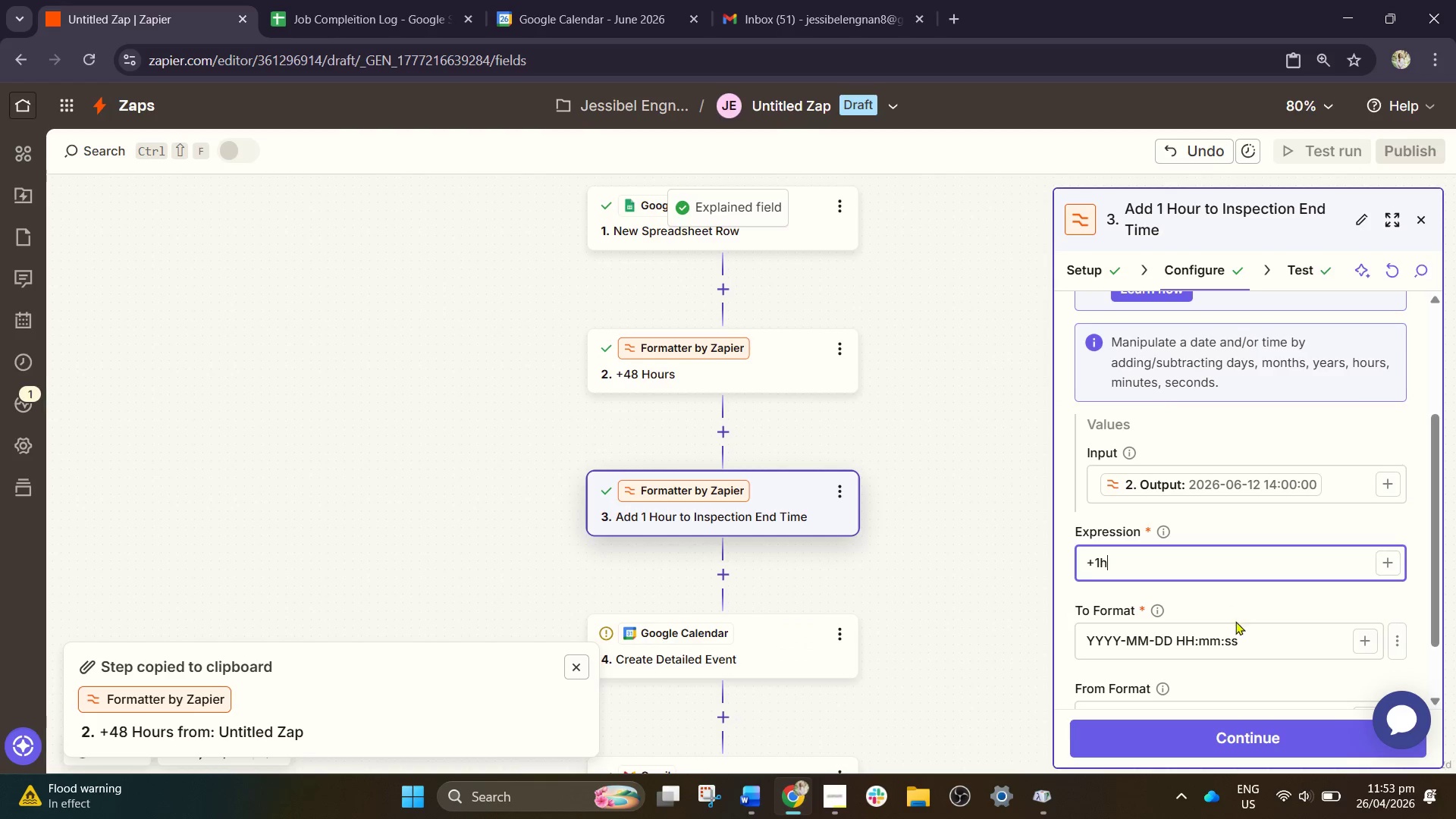 
left_click([1254, 641])
 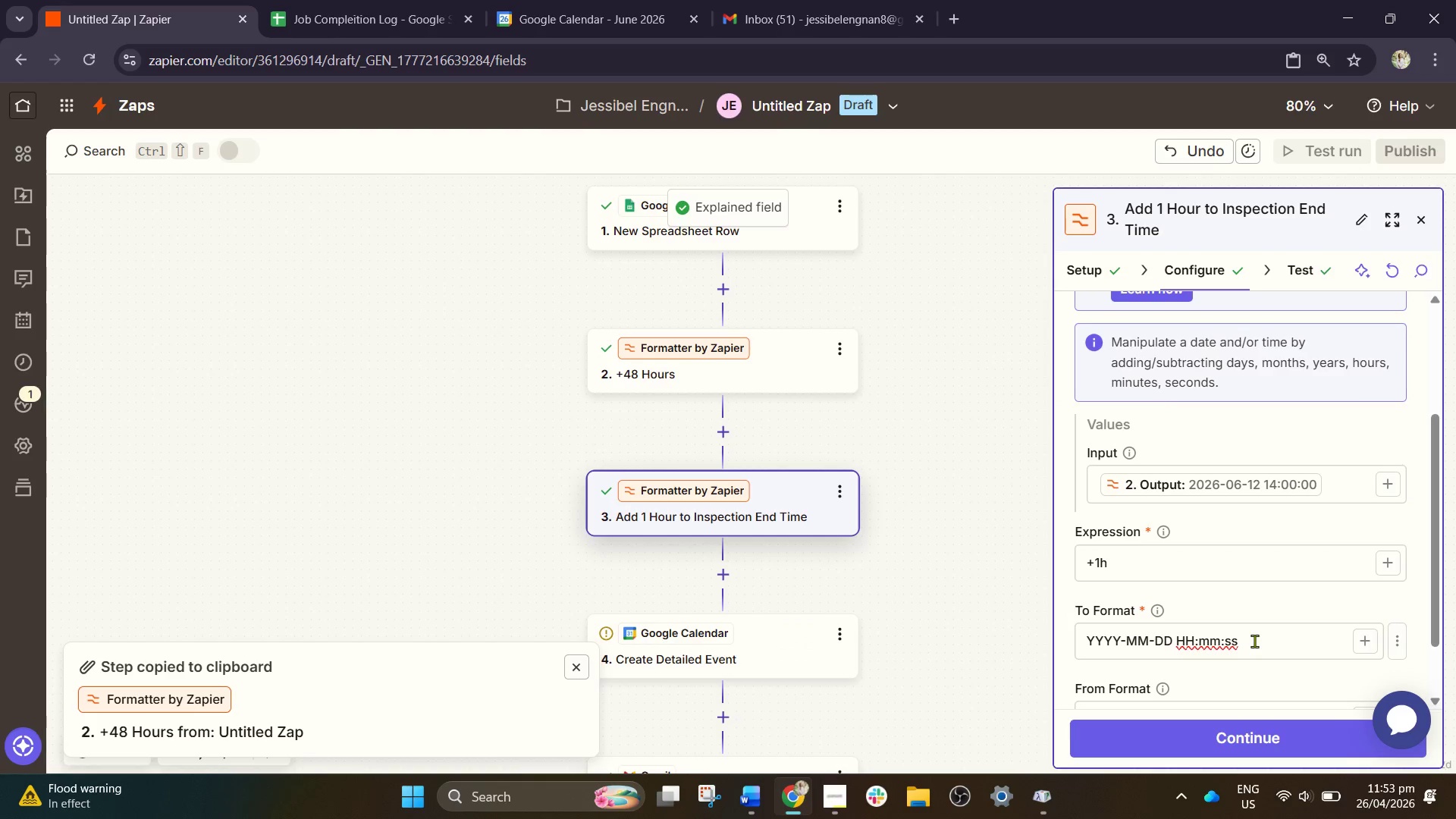 
left_click([1254, 641])
 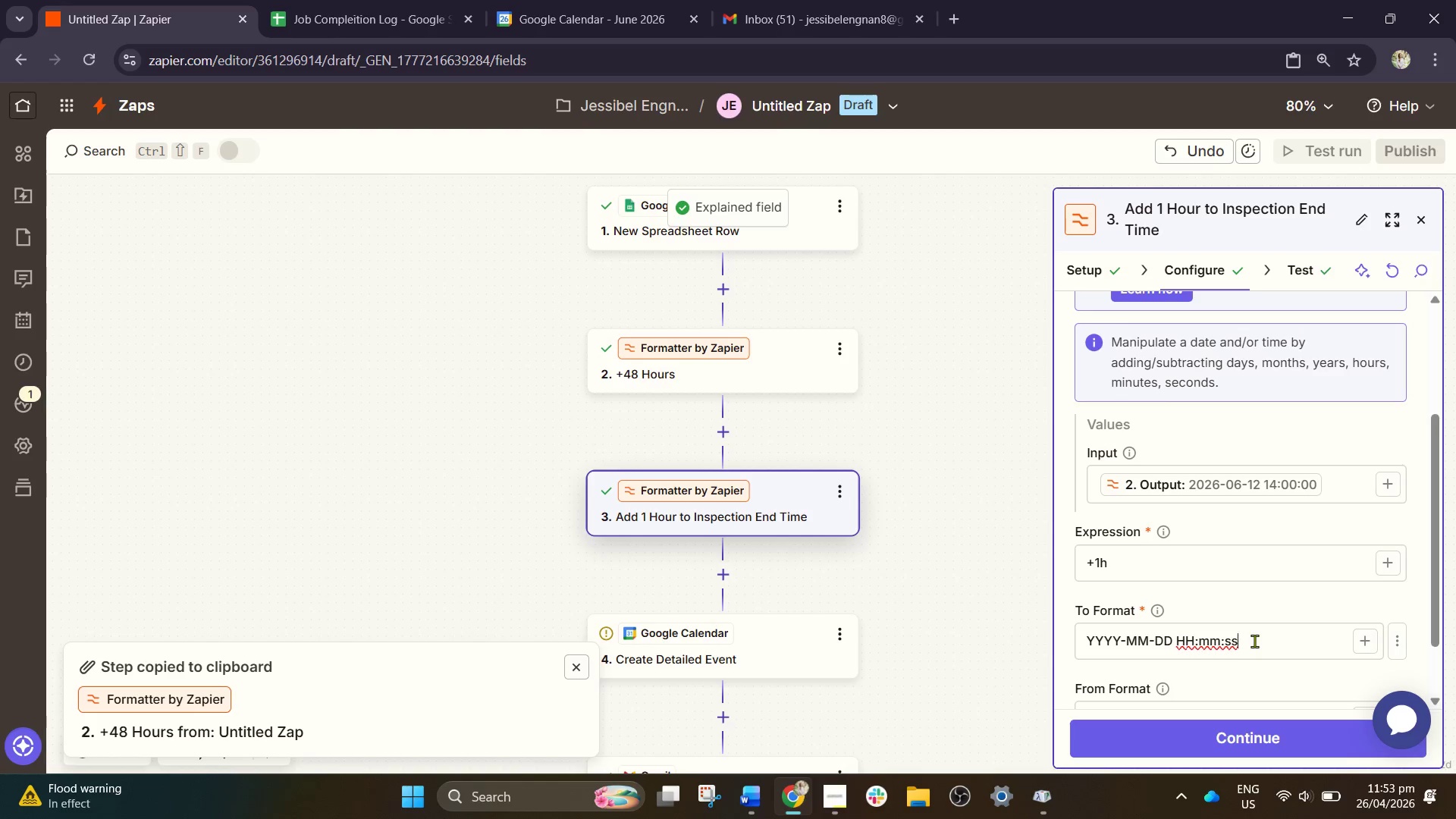 
wait(8.58)
 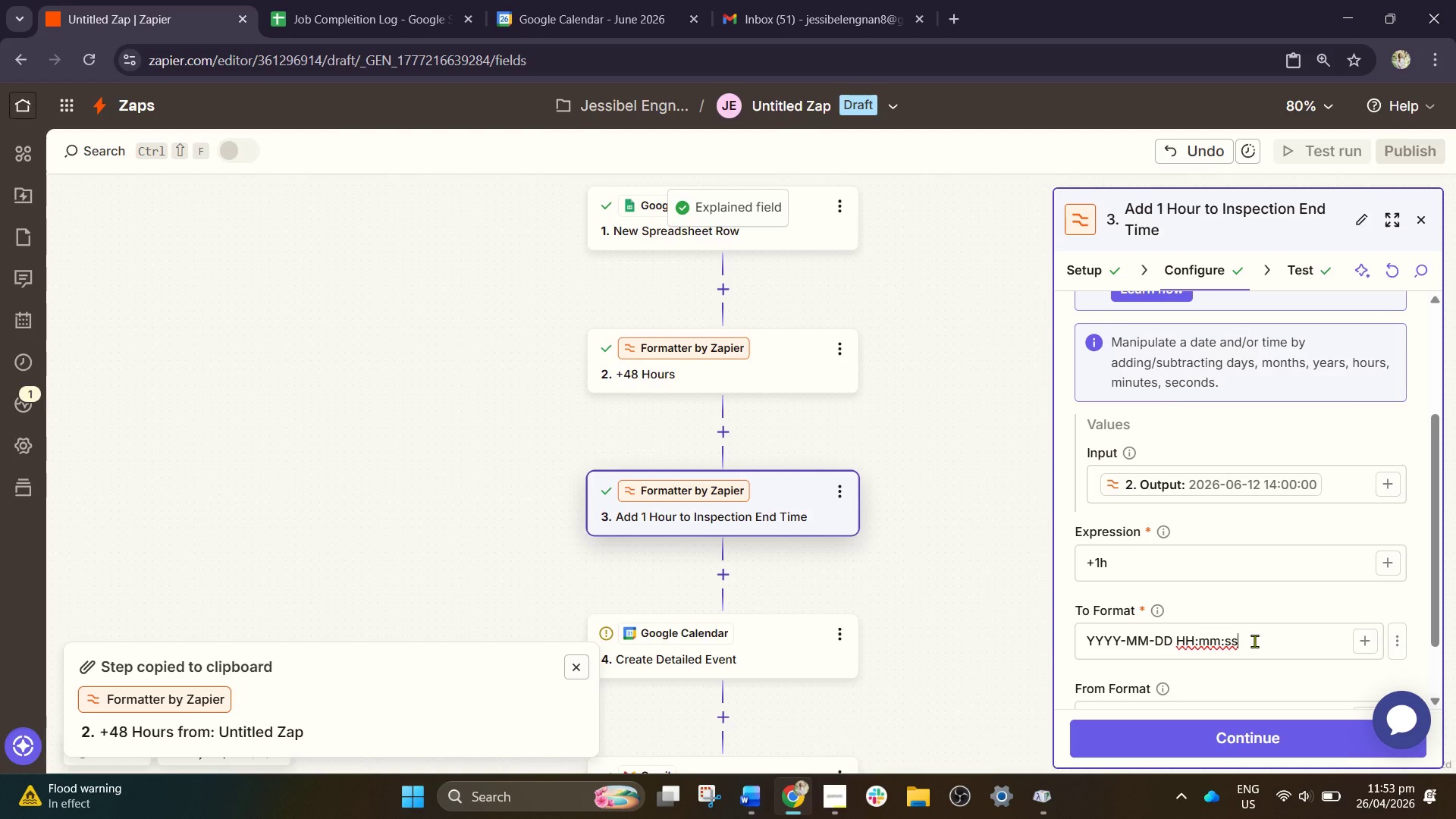 
type(+08:00)
 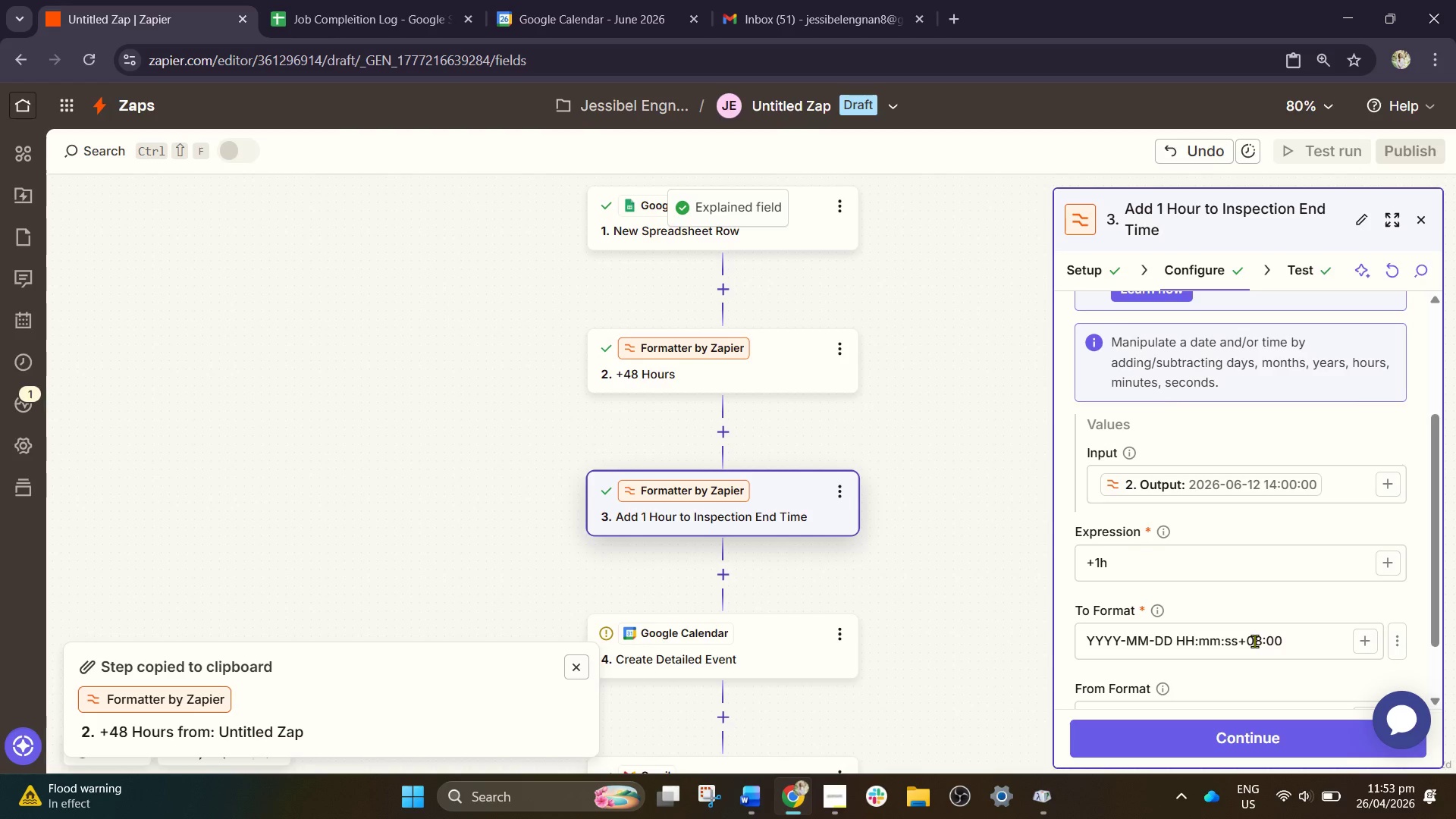 
left_click_drag(start_coordinate=[1327, 647], to_coordinate=[859, 623])
 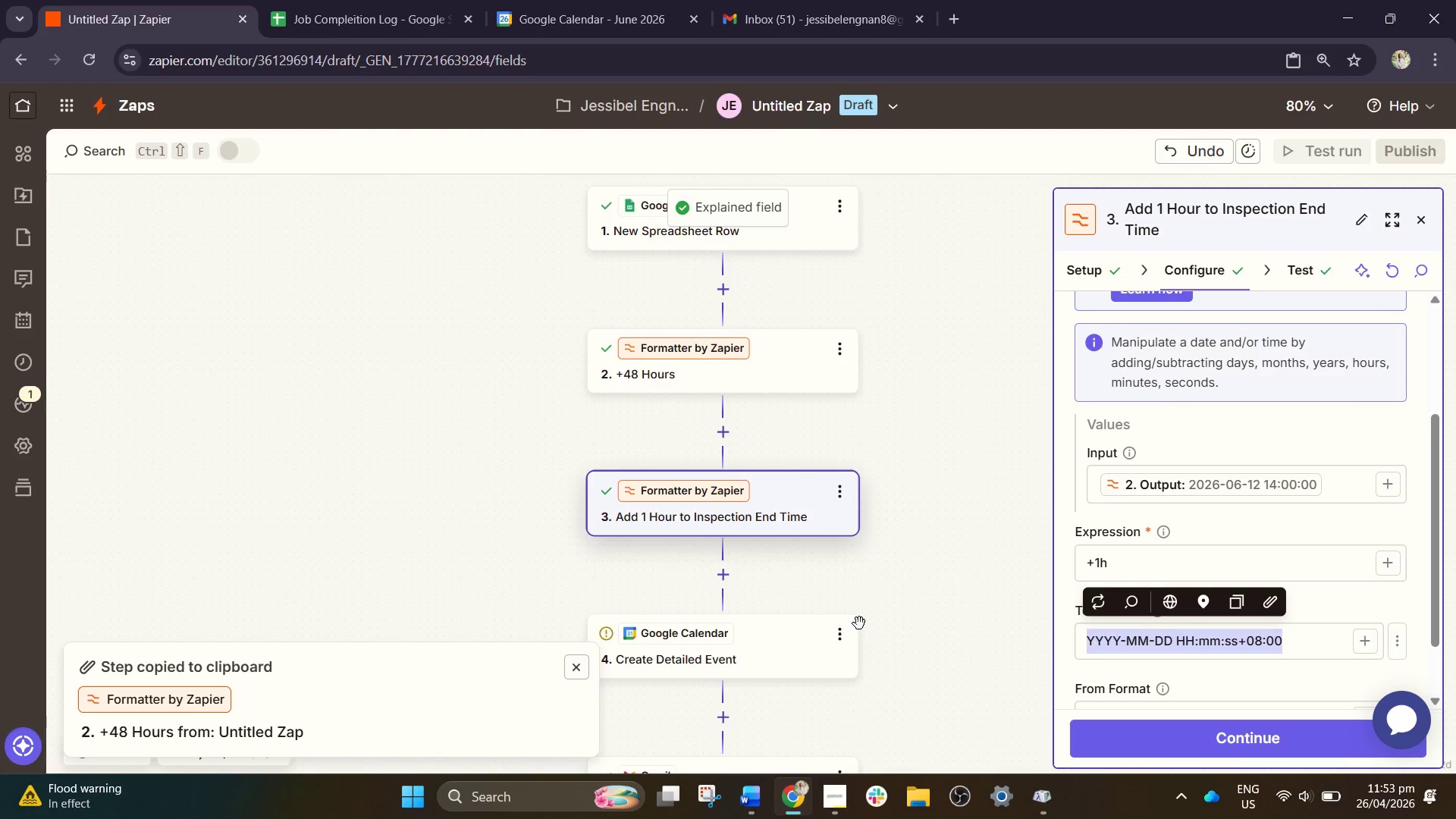 
key(Control+C)
 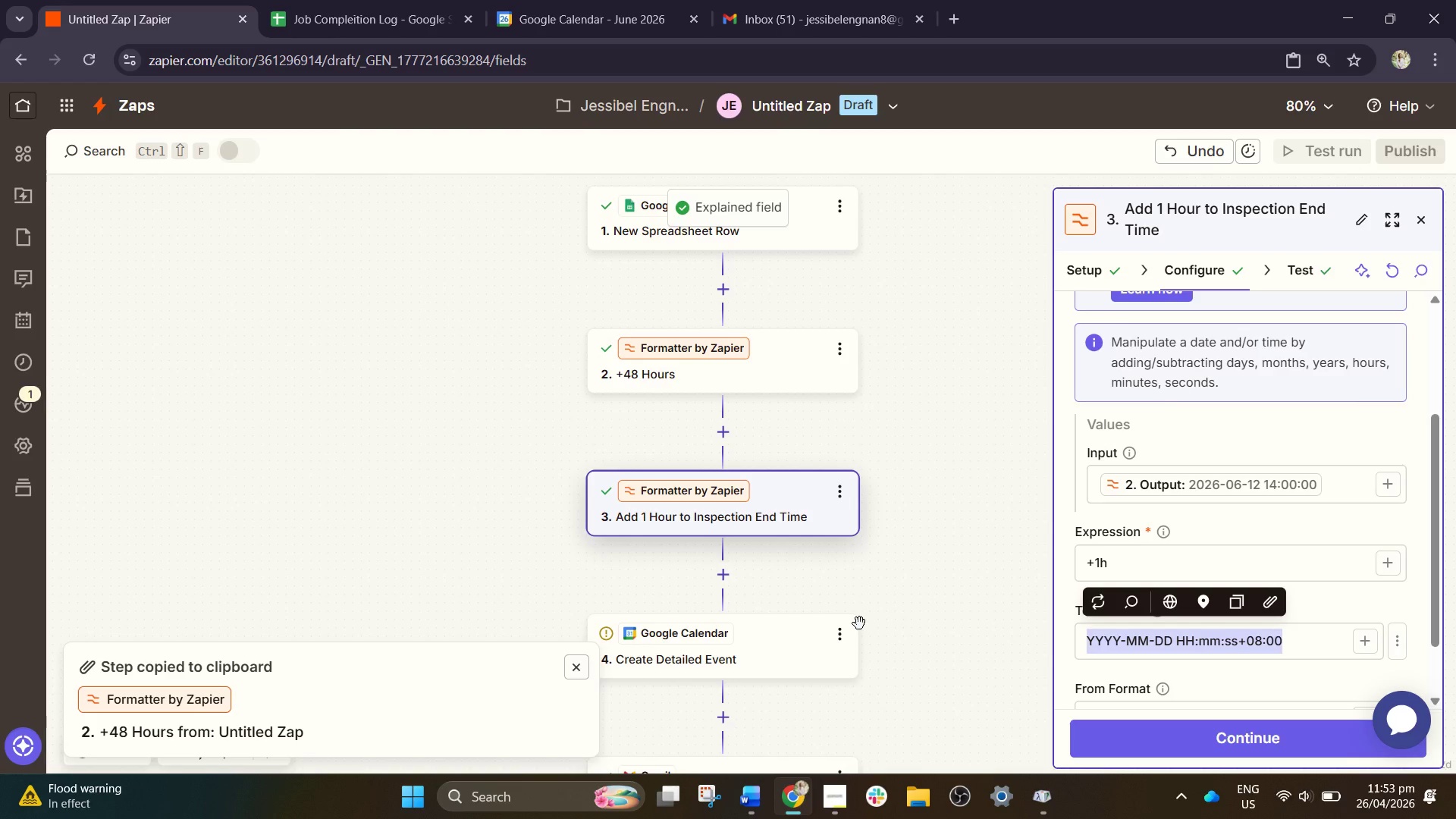 
key(Control+C)
 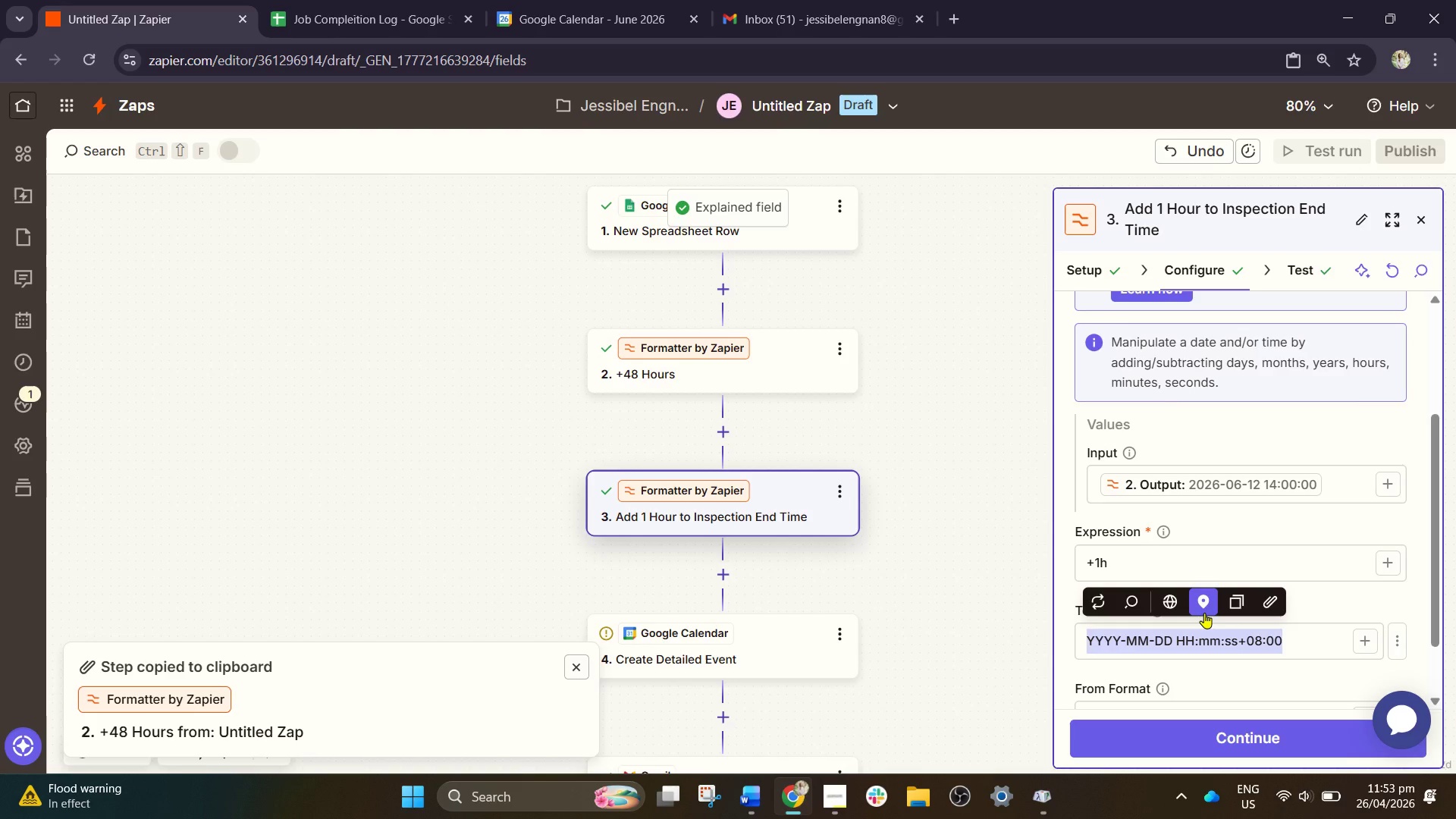 
scroll: coordinate [1241, 626], scroll_direction: down, amount: 3.0
 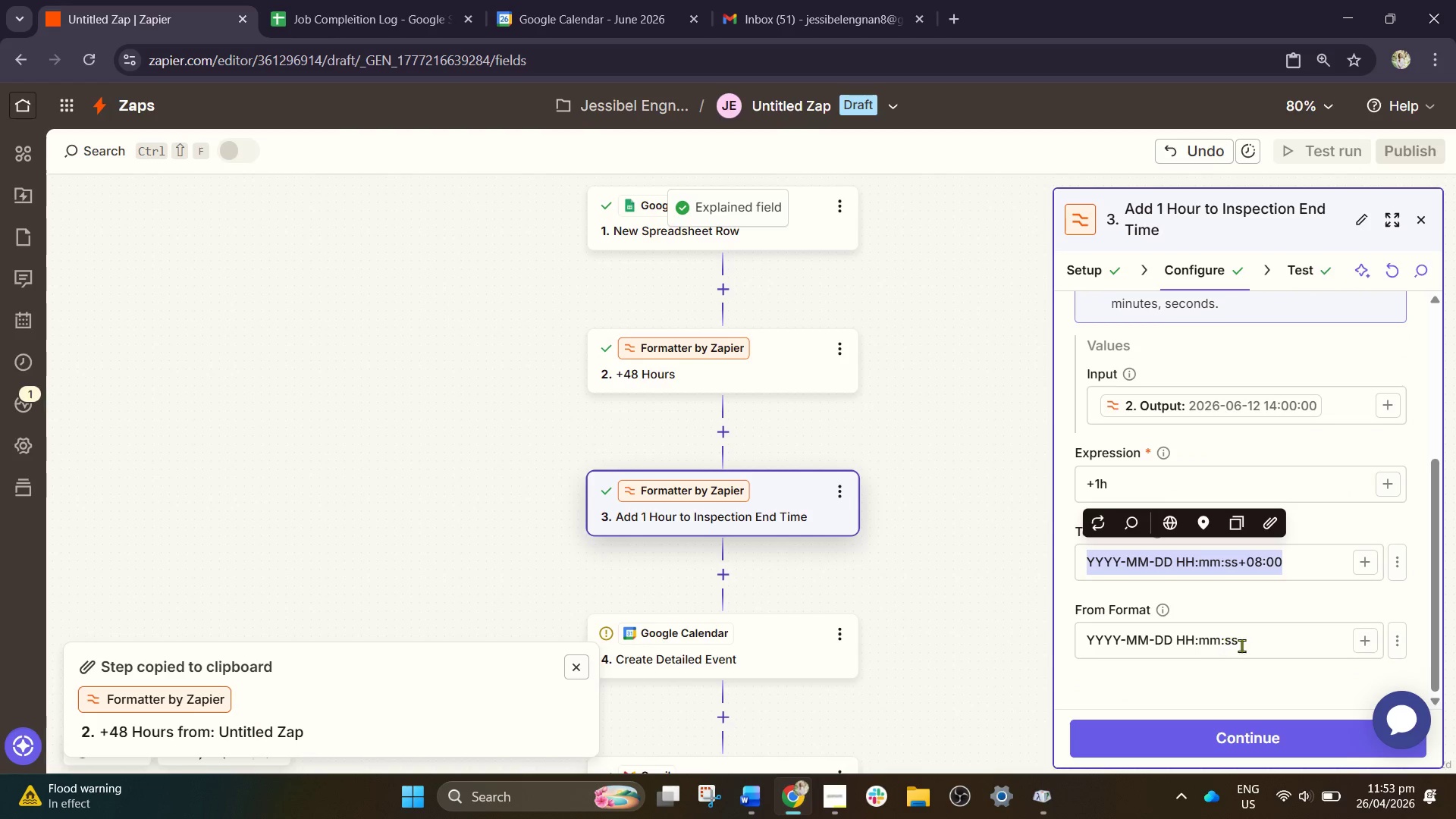 
left_click_drag(start_coordinate=[1290, 642], to_coordinate=[925, 613])
 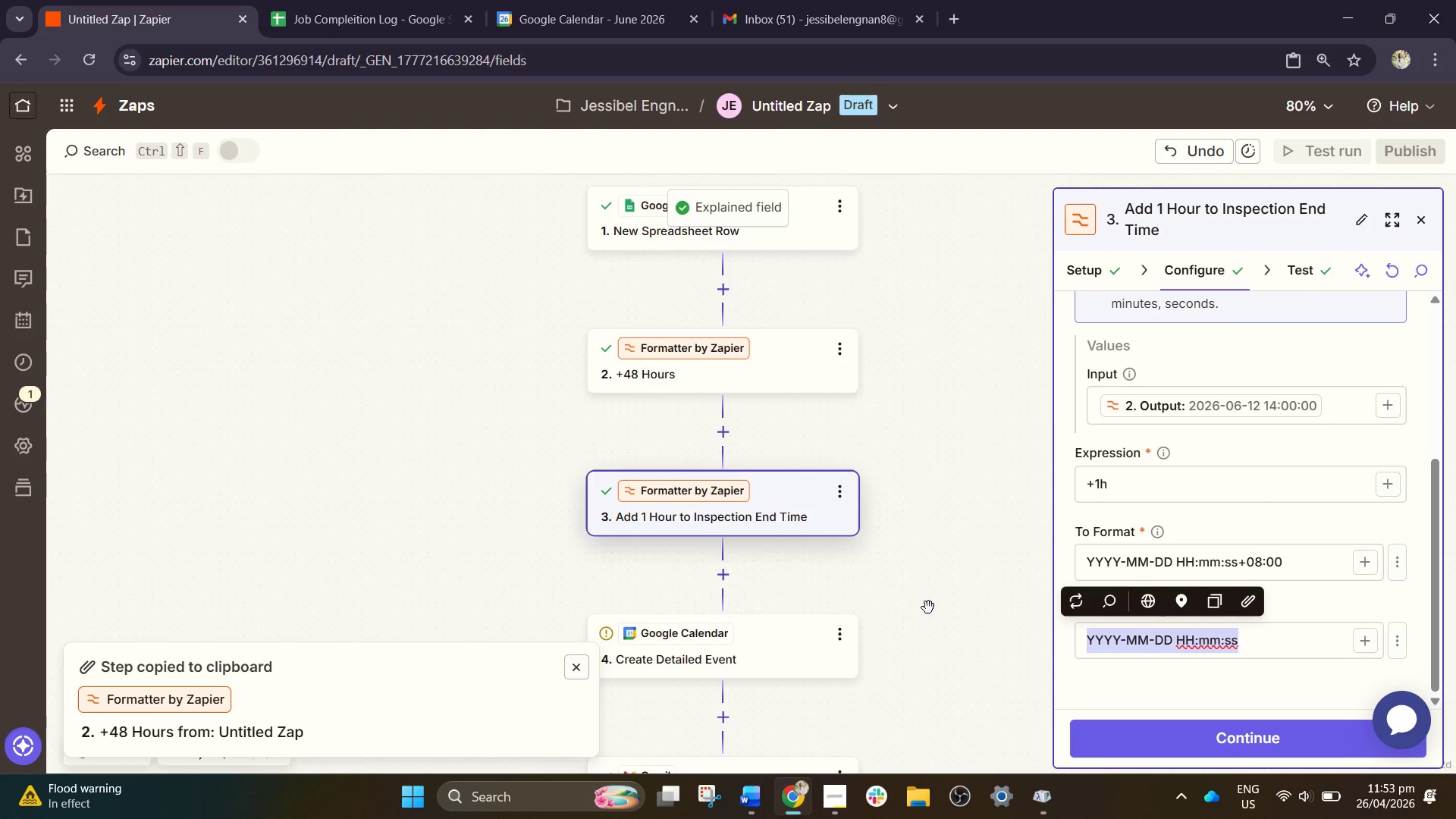 
key(Control+V)
 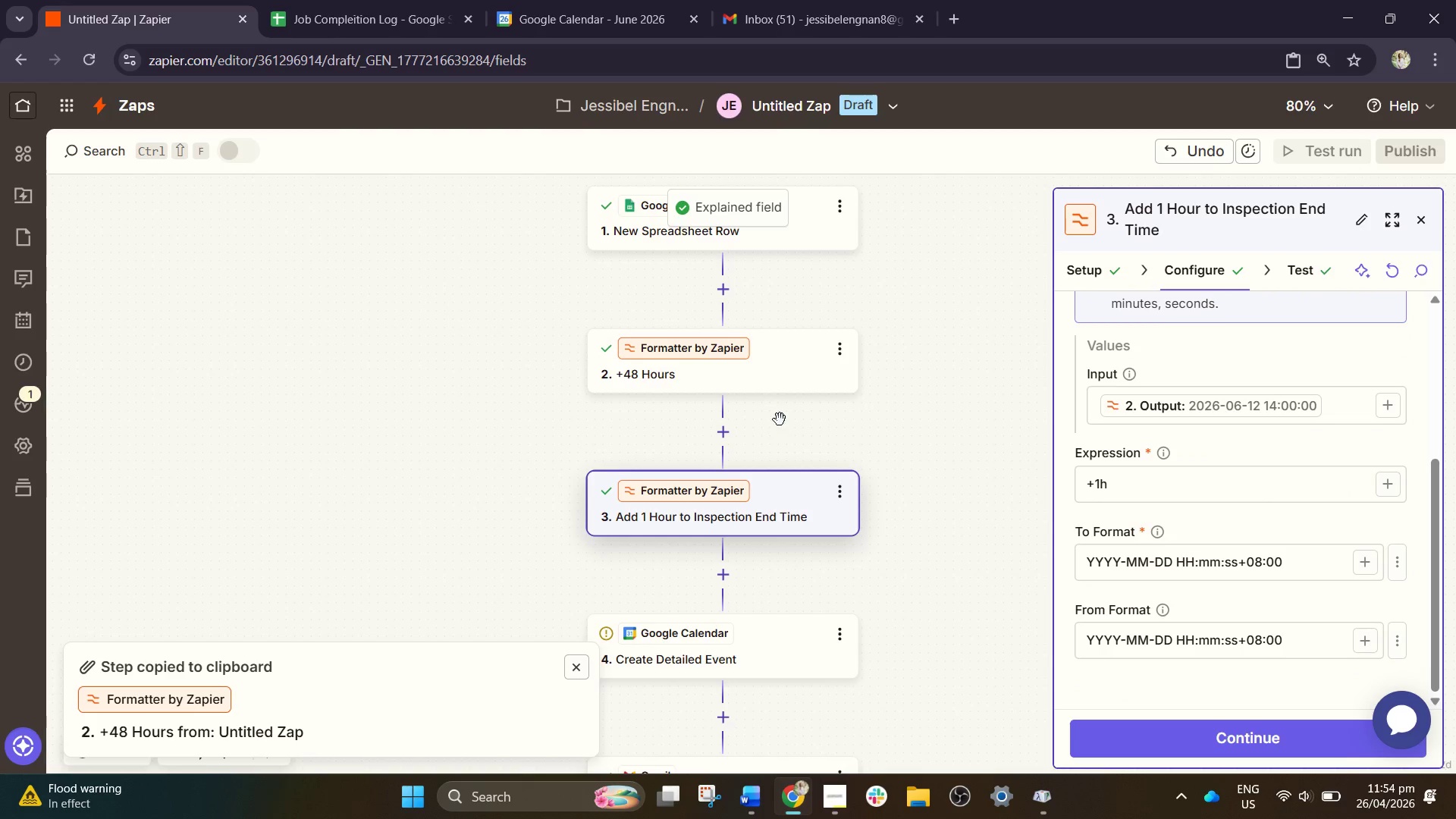 
left_click([765, 350])
 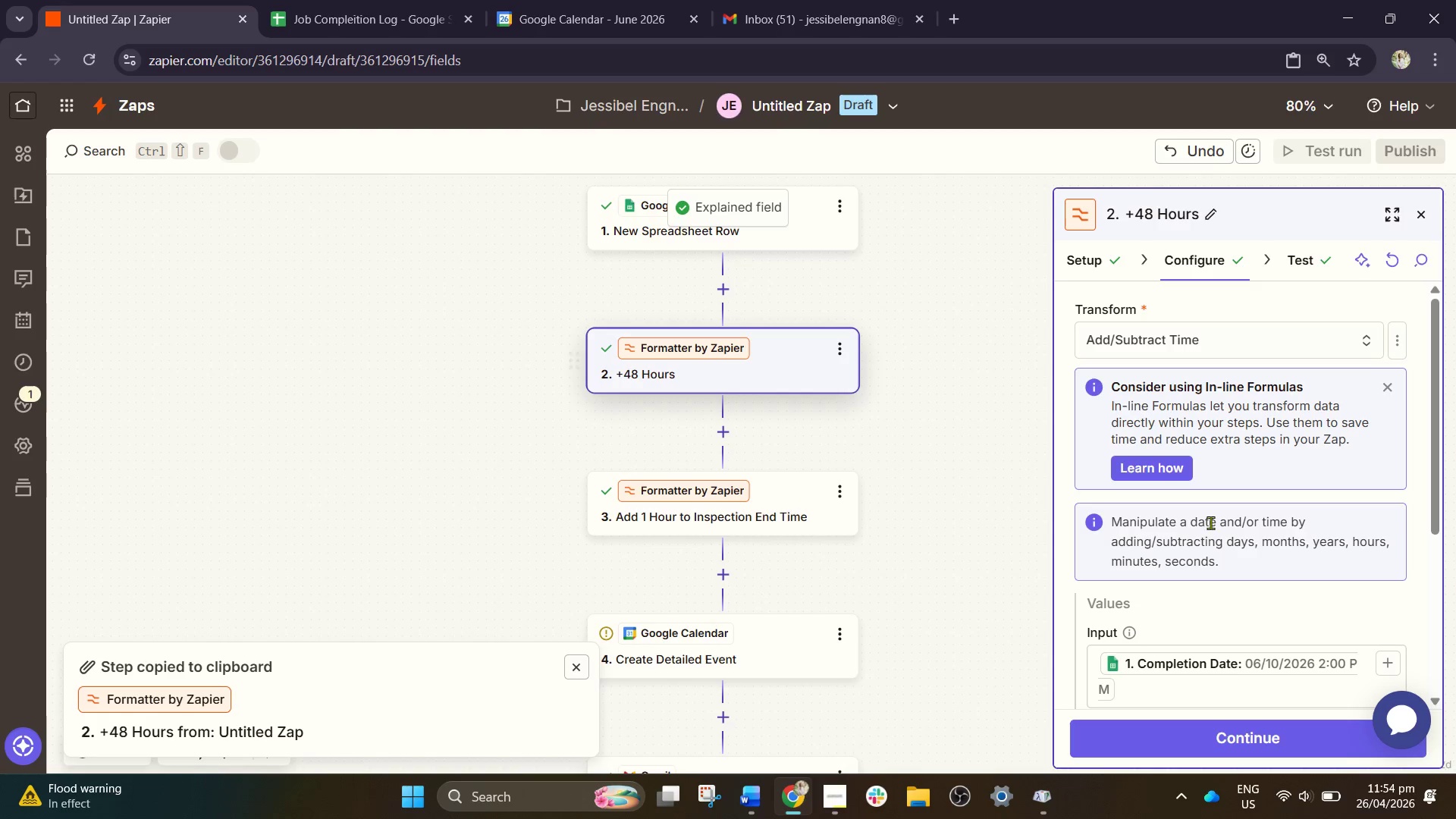 
scroll: coordinate [1270, 633], scroll_direction: down, amount: 4.0
 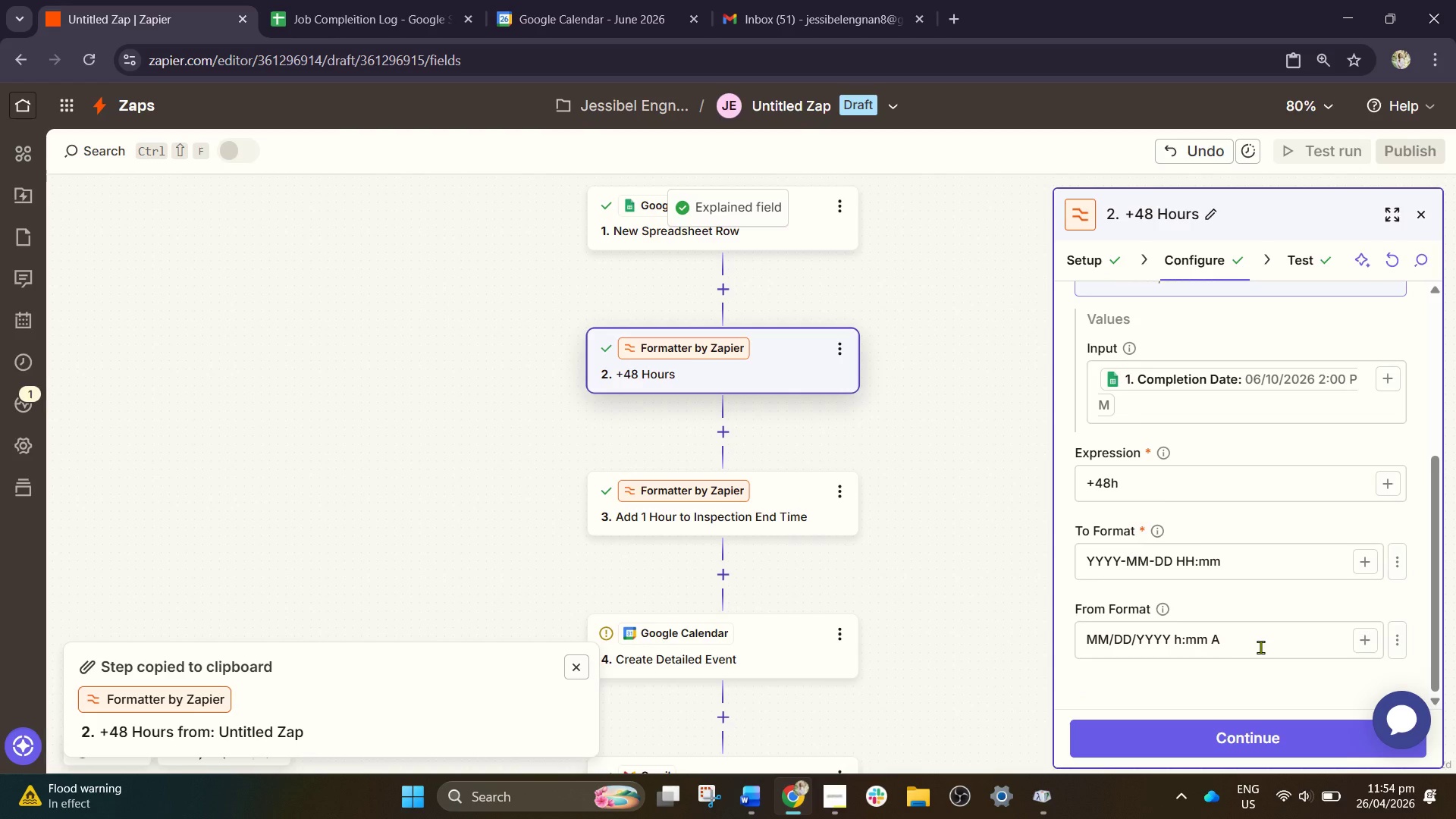 
left_click_drag(start_coordinate=[1260, 647], to_coordinate=[877, 622])
 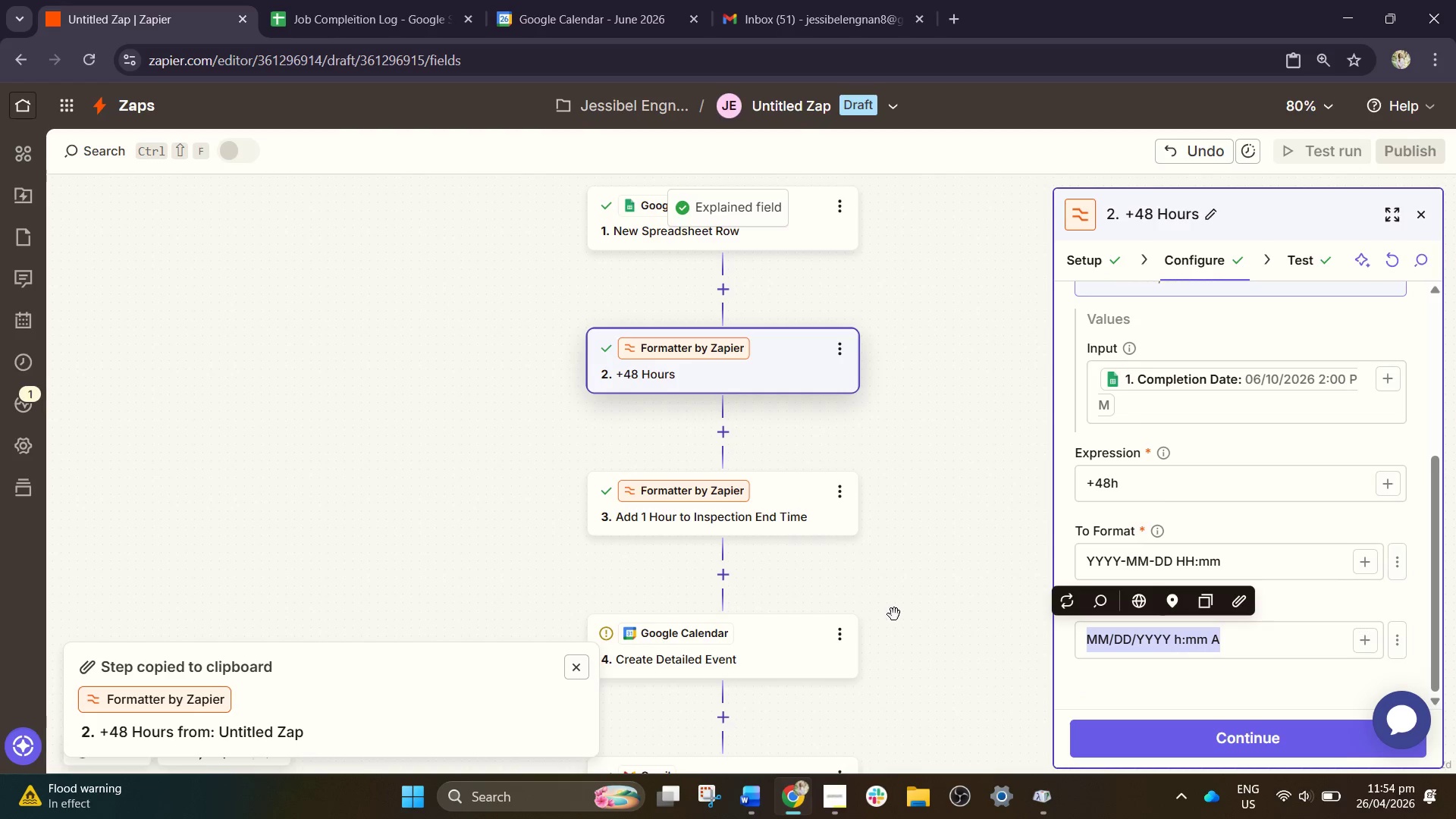 
hold_key(key=ControlLeft, duration=0.88)
 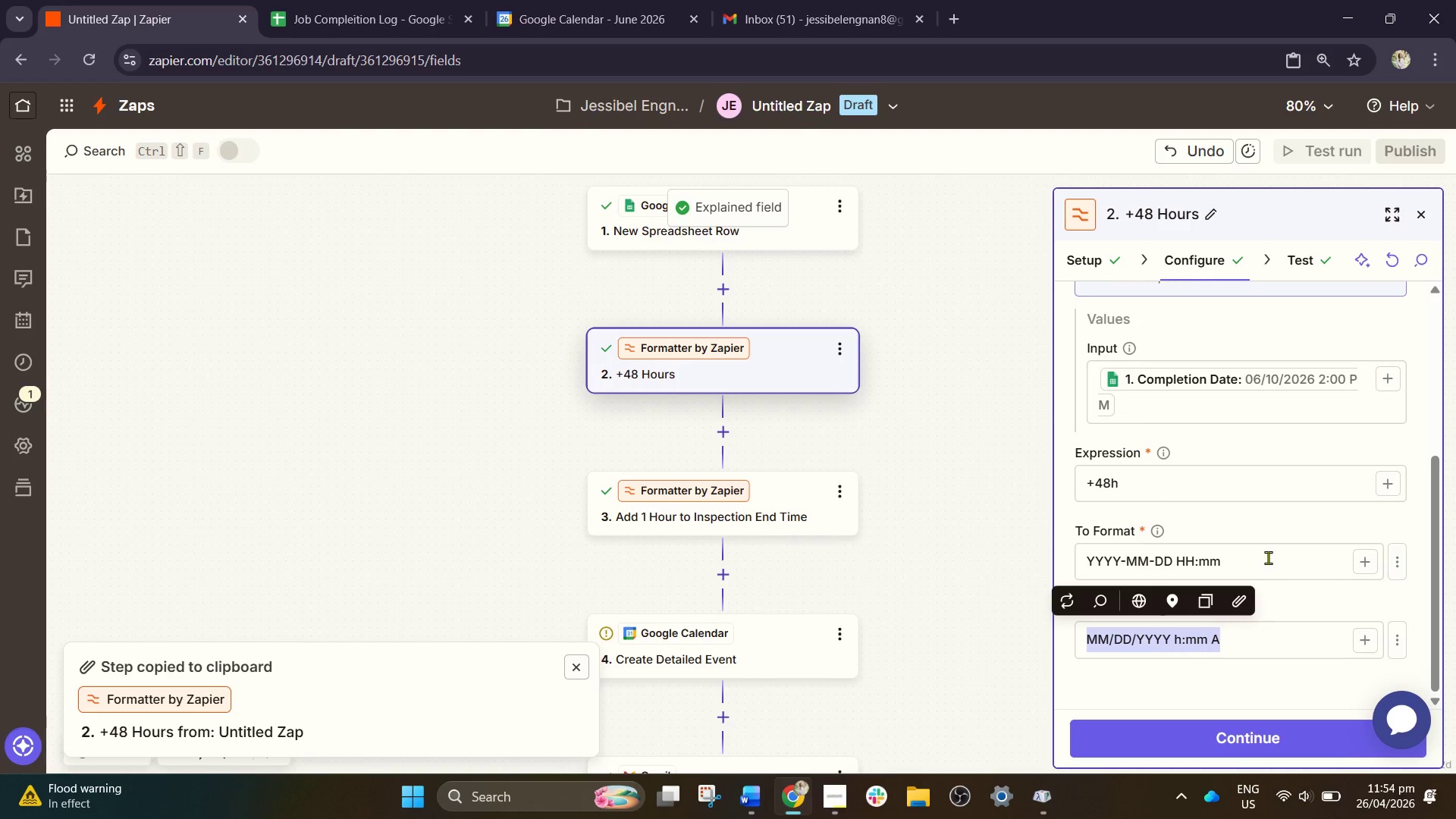 
left_click_drag(start_coordinate=[1268, 557], to_coordinate=[974, 551])
 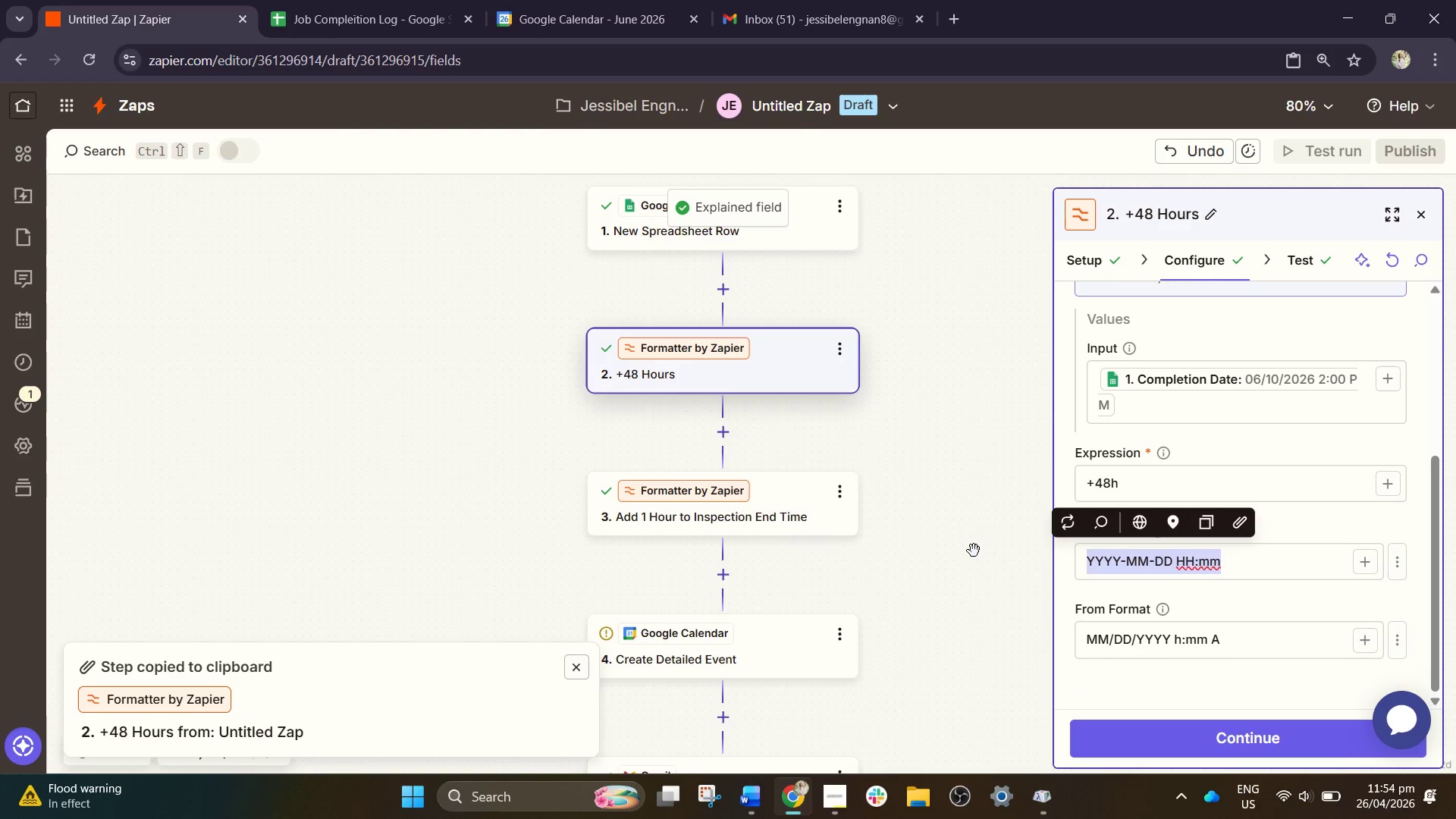 
key(Control+V)
 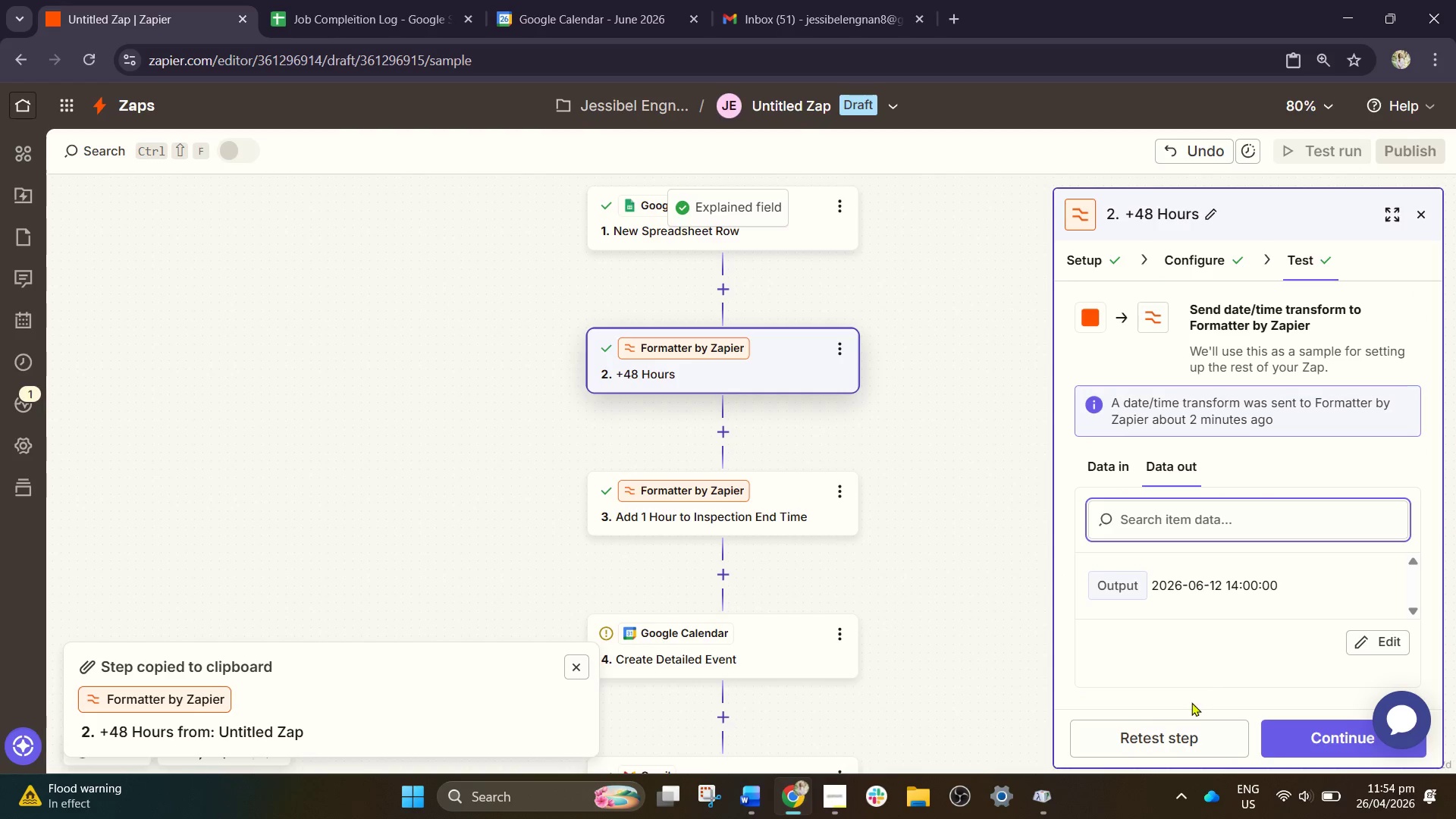 
wait(7.14)
 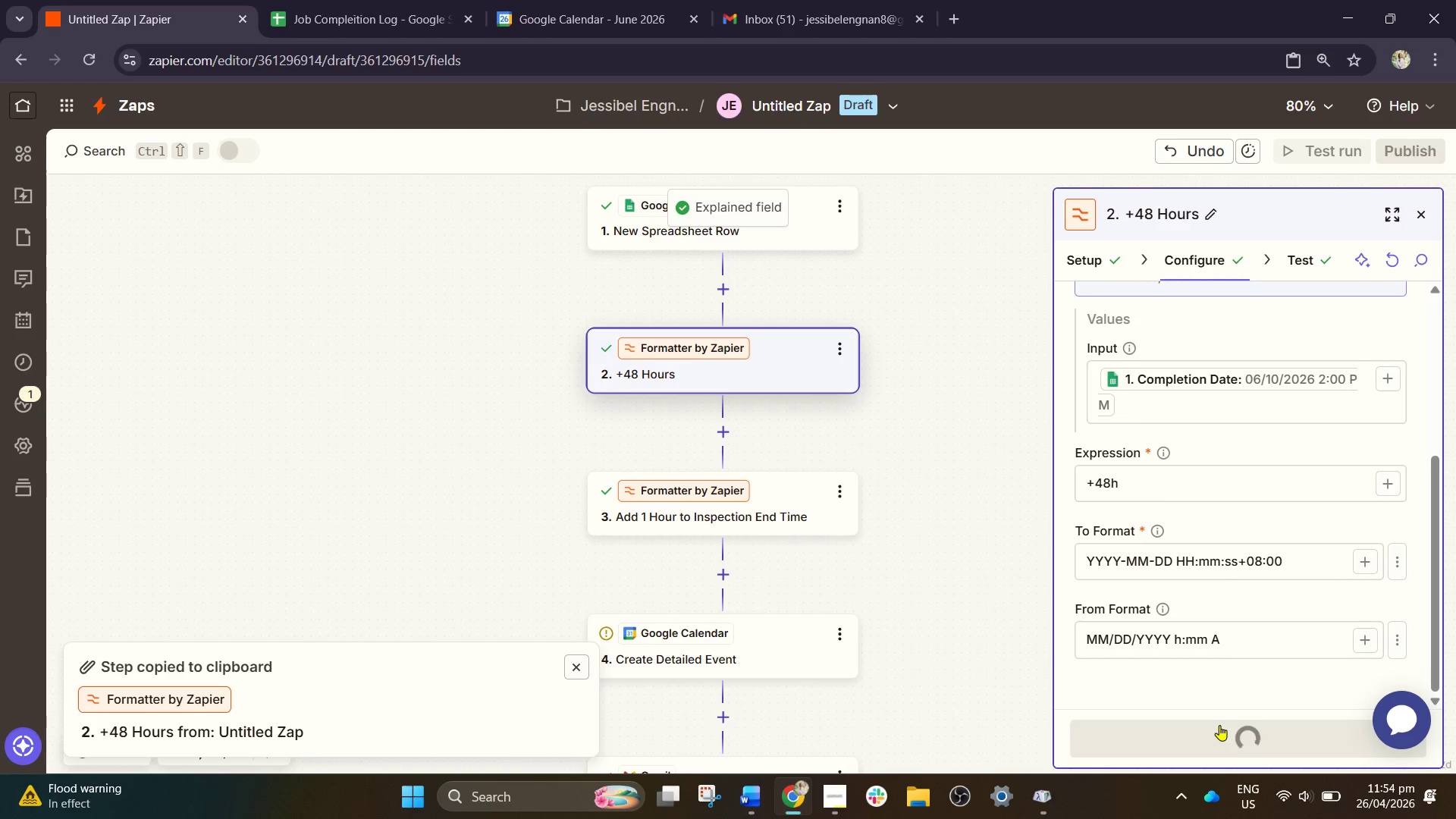 
left_click([1183, 732])
 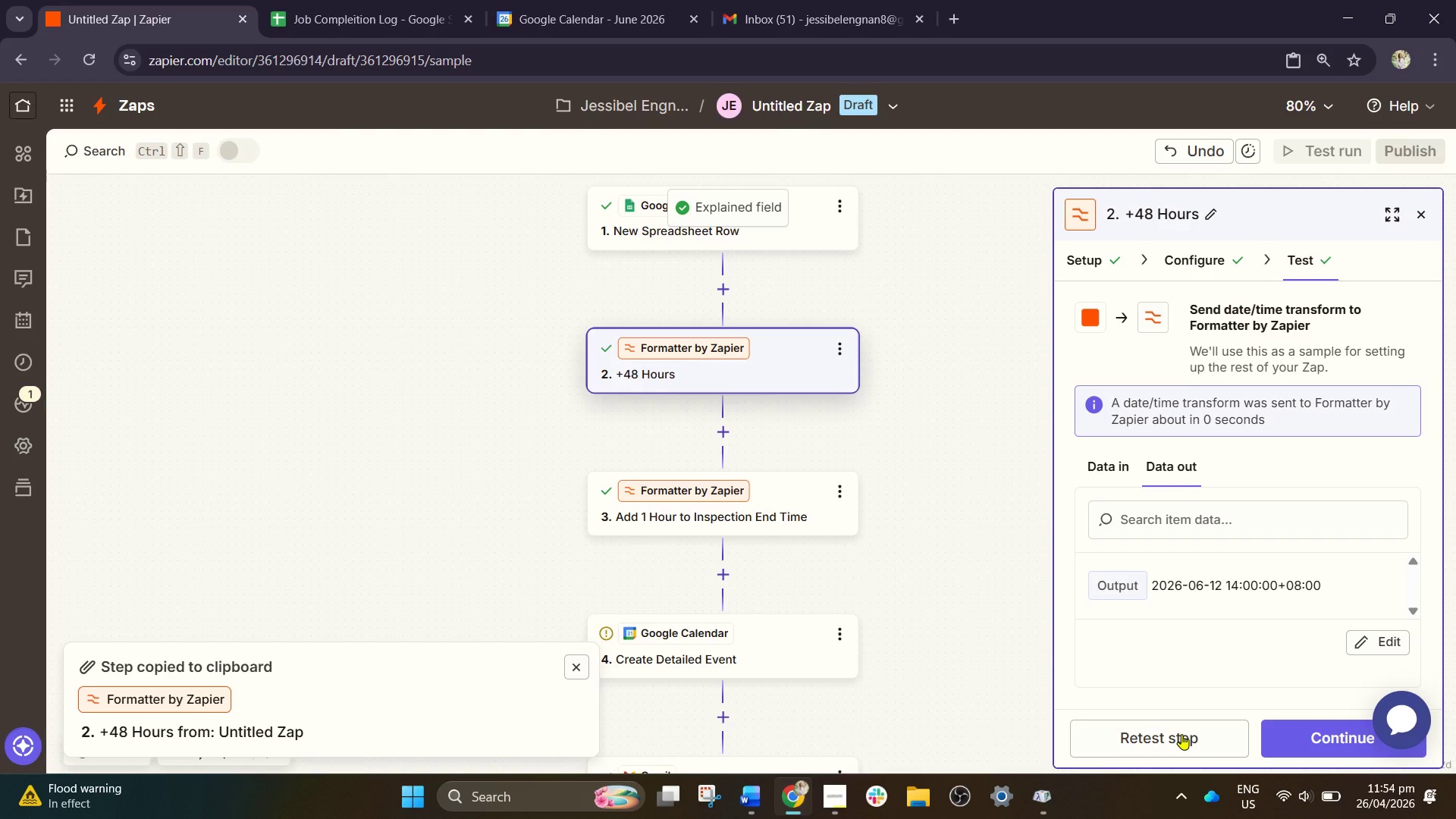 
left_click([802, 509])
 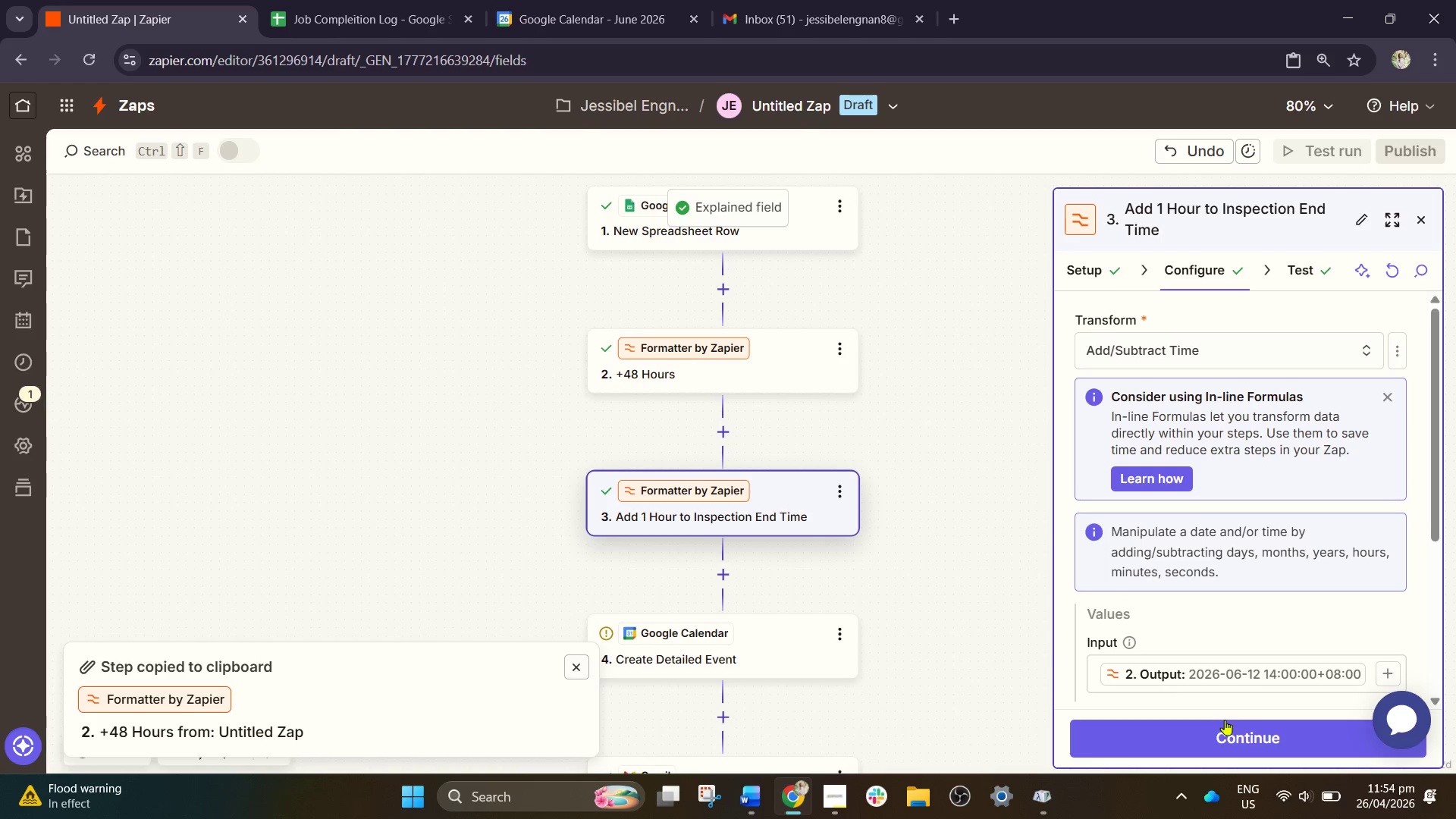 
mouse_move([1213, 733])
 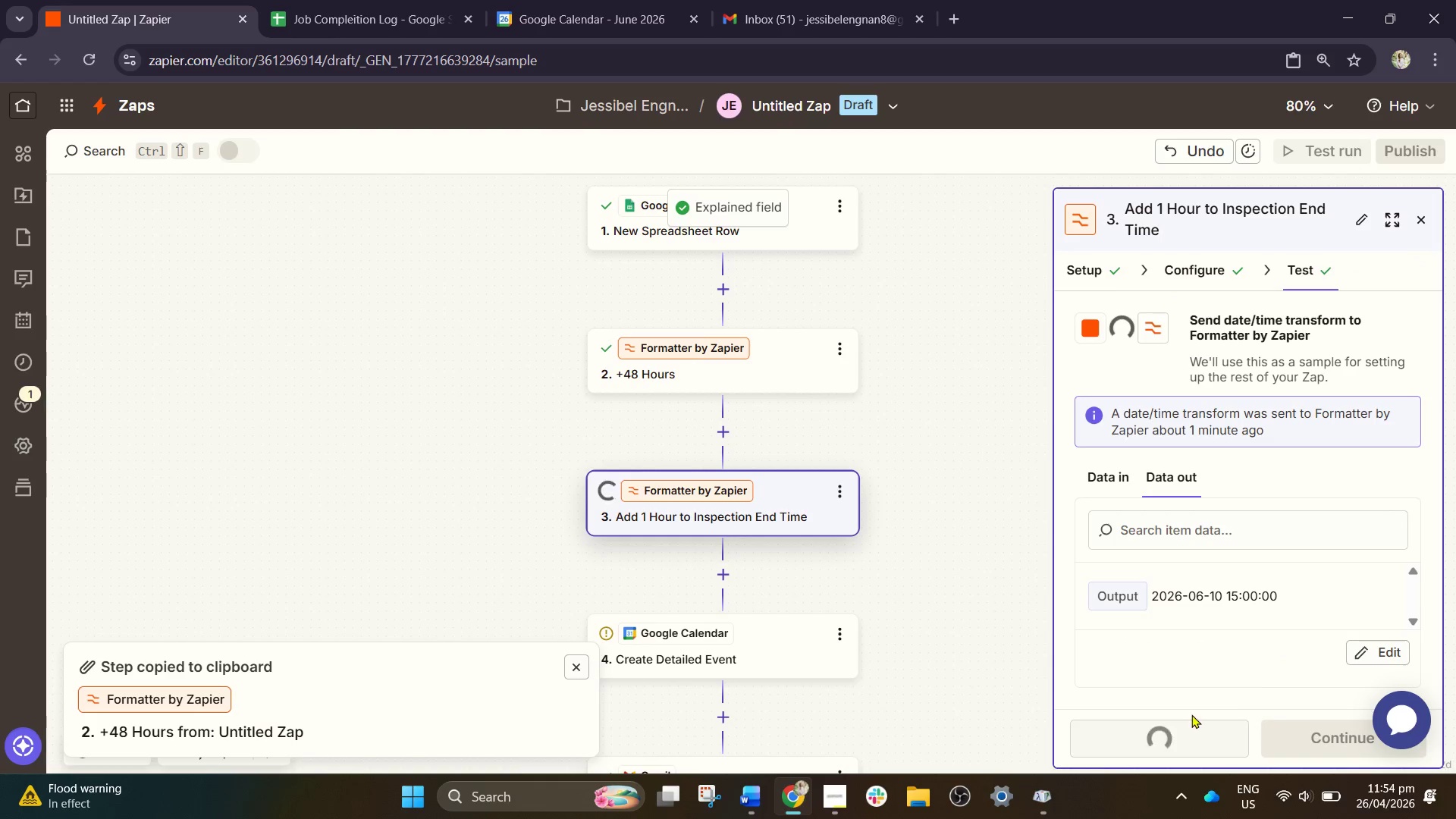 
mouse_move([1175, 706])
 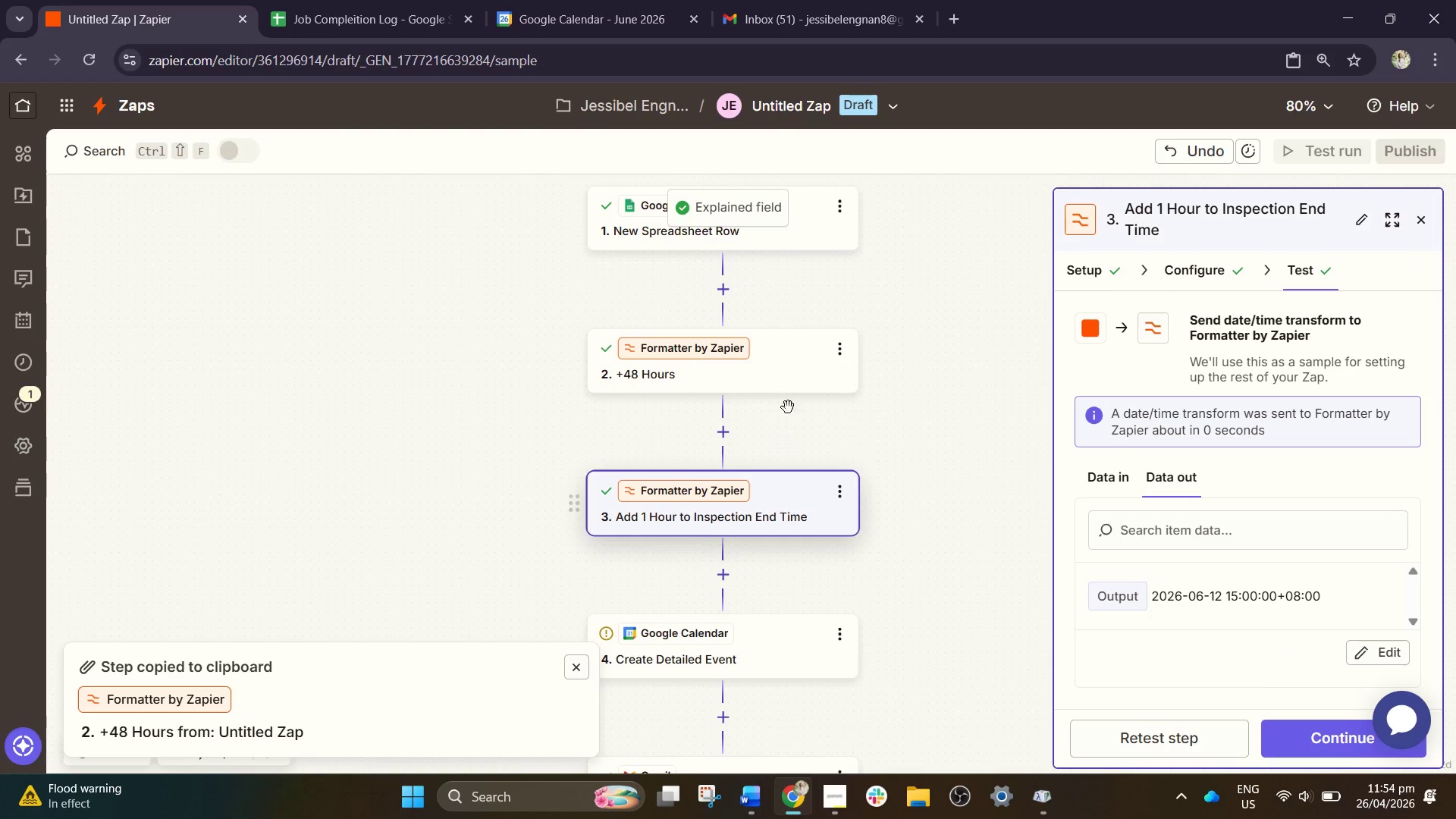 
left_click([795, 375])
 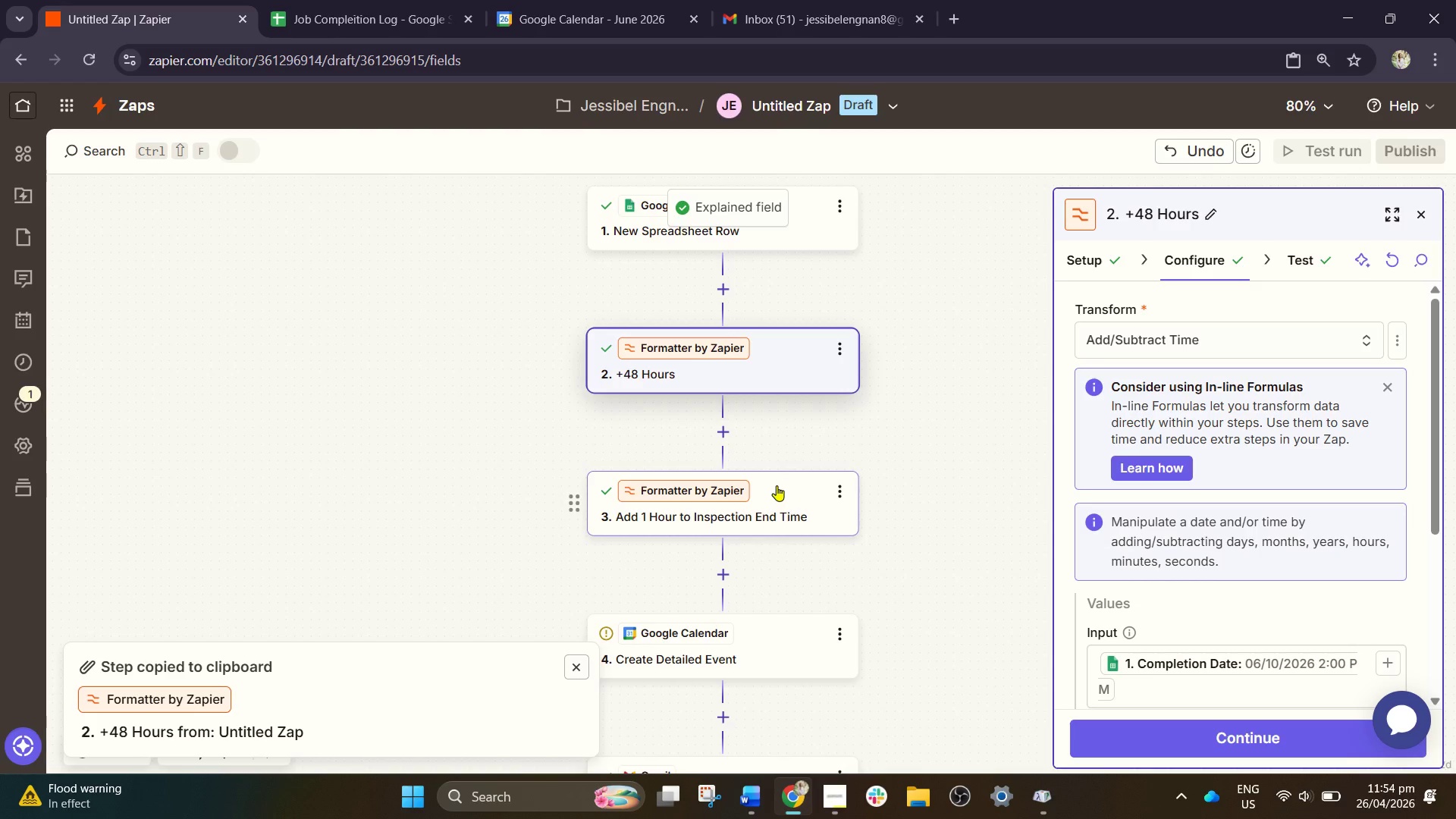 
left_click([765, 378])
 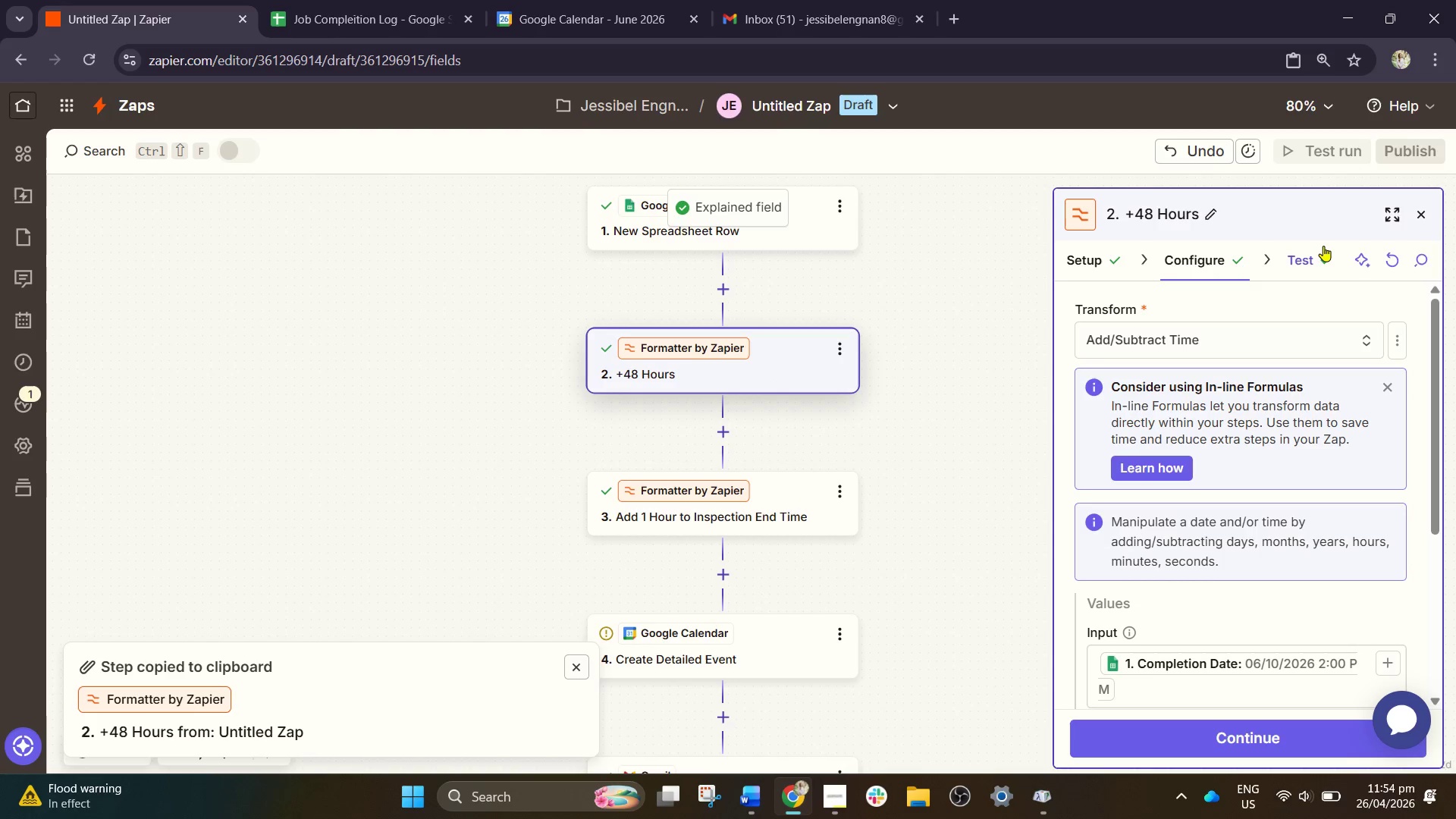 
double_click([1320, 256])
 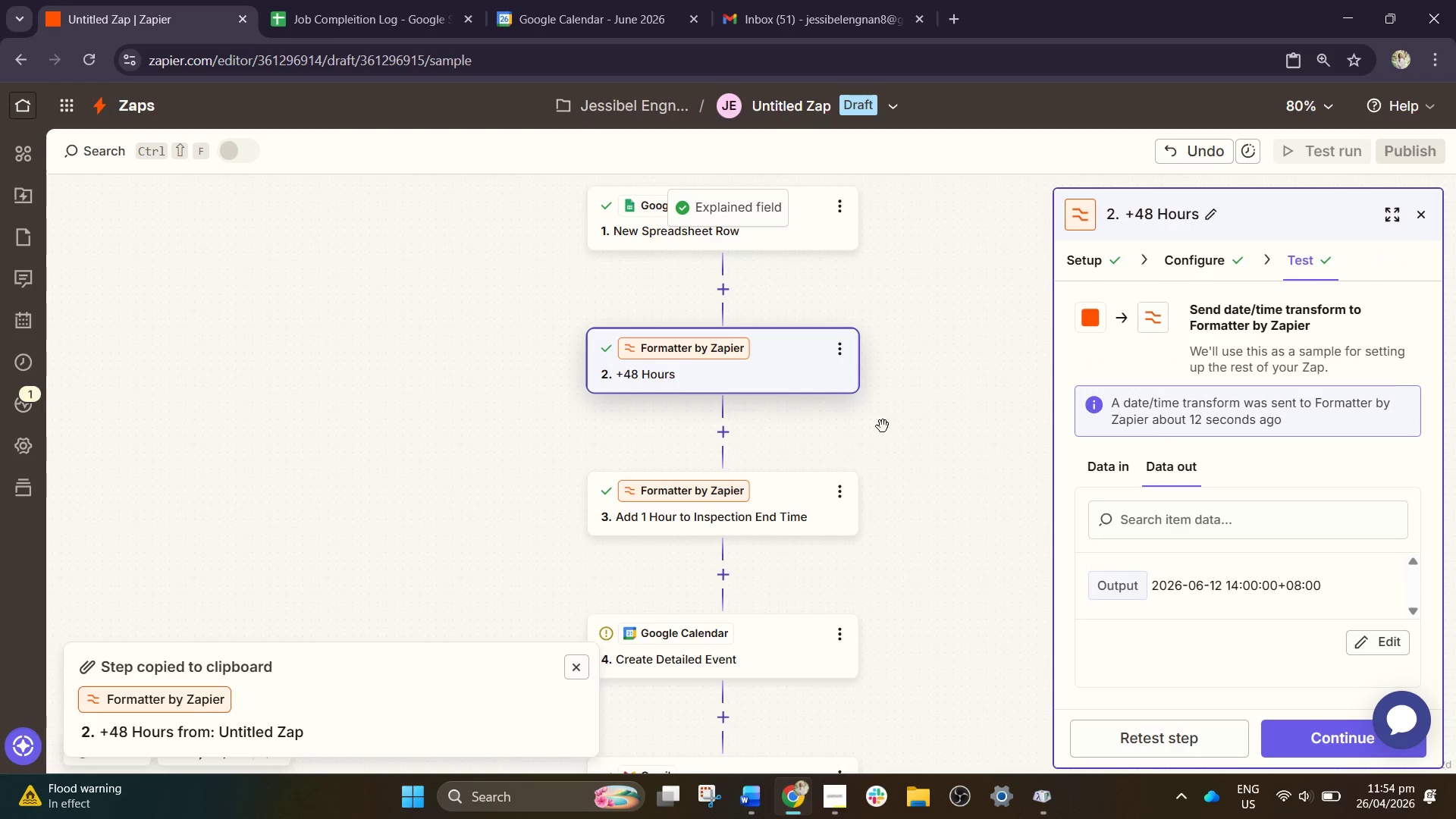 
left_click([736, 513])
 